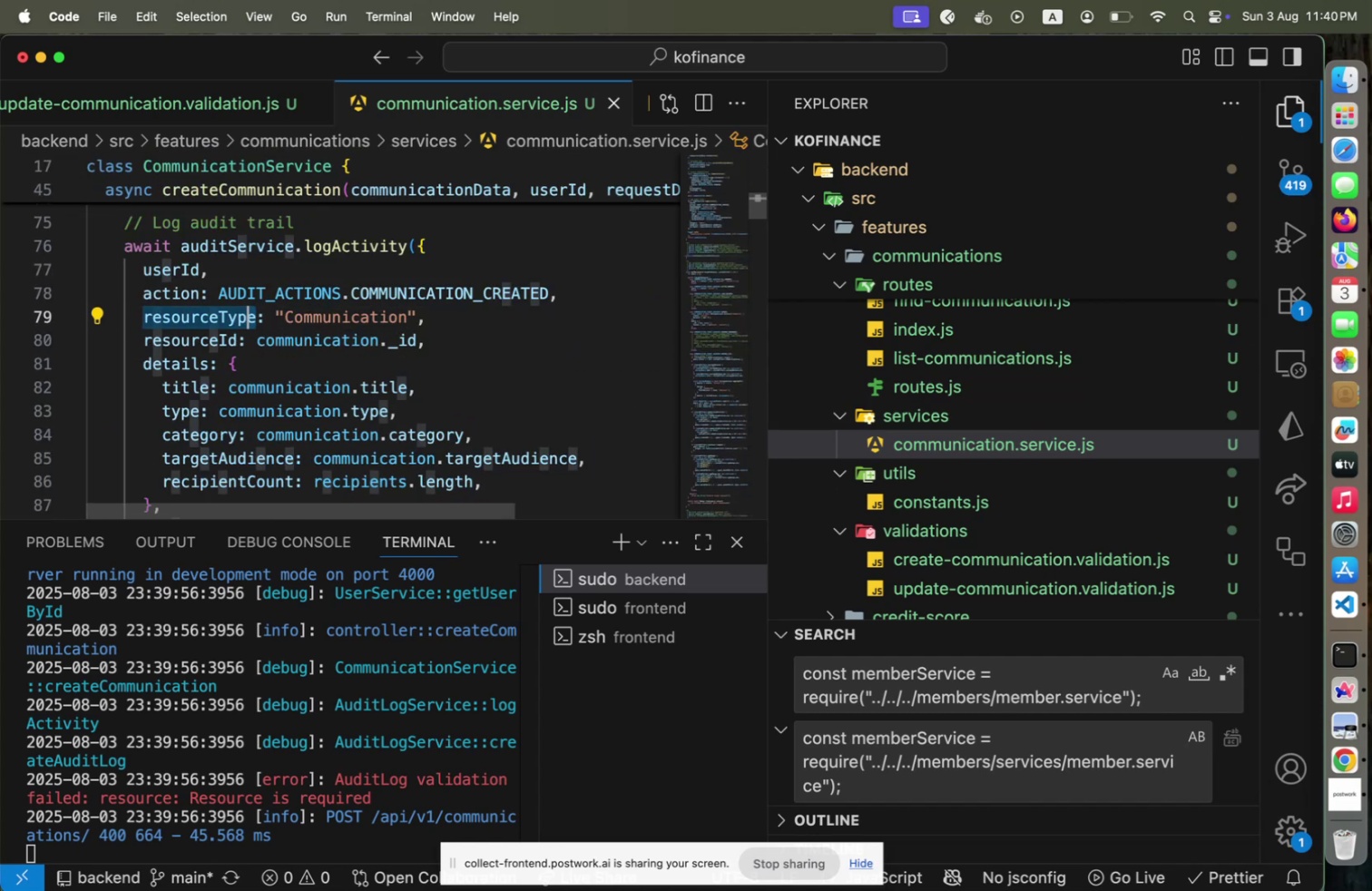 
key(Shift+ArrowLeft)
 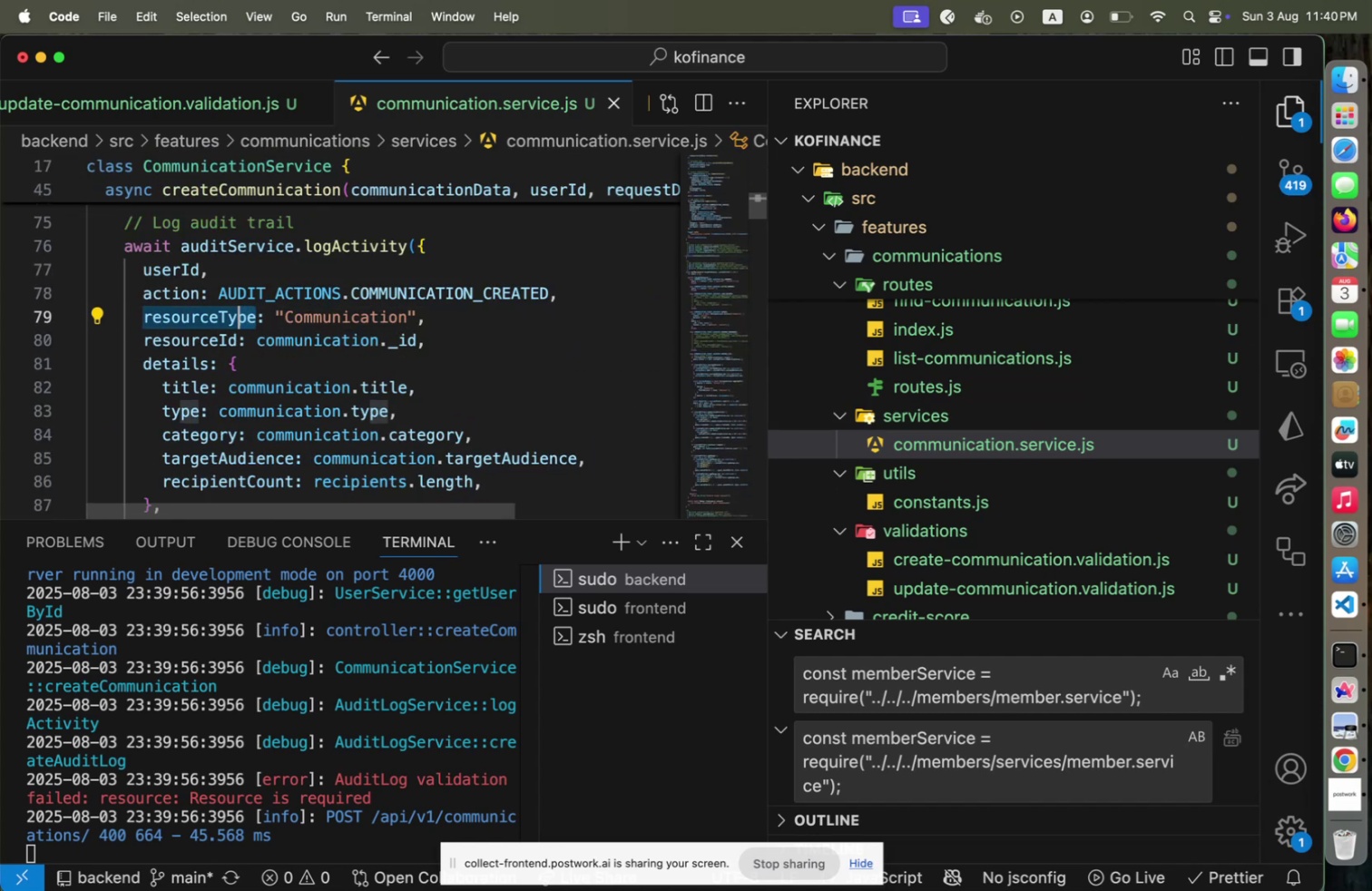 
key(Shift+ArrowLeft)
 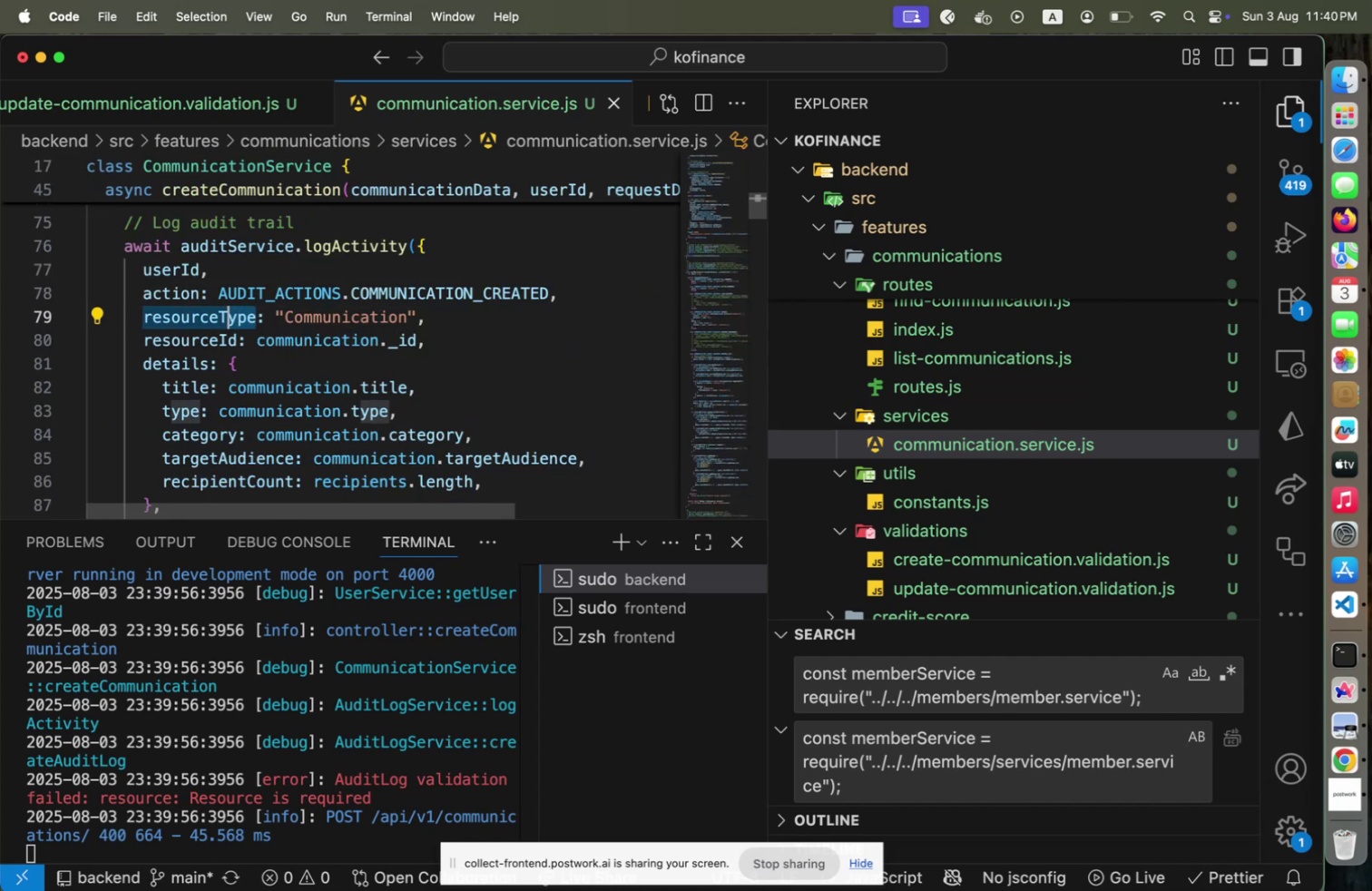 
key(Shift+ArrowLeft)
 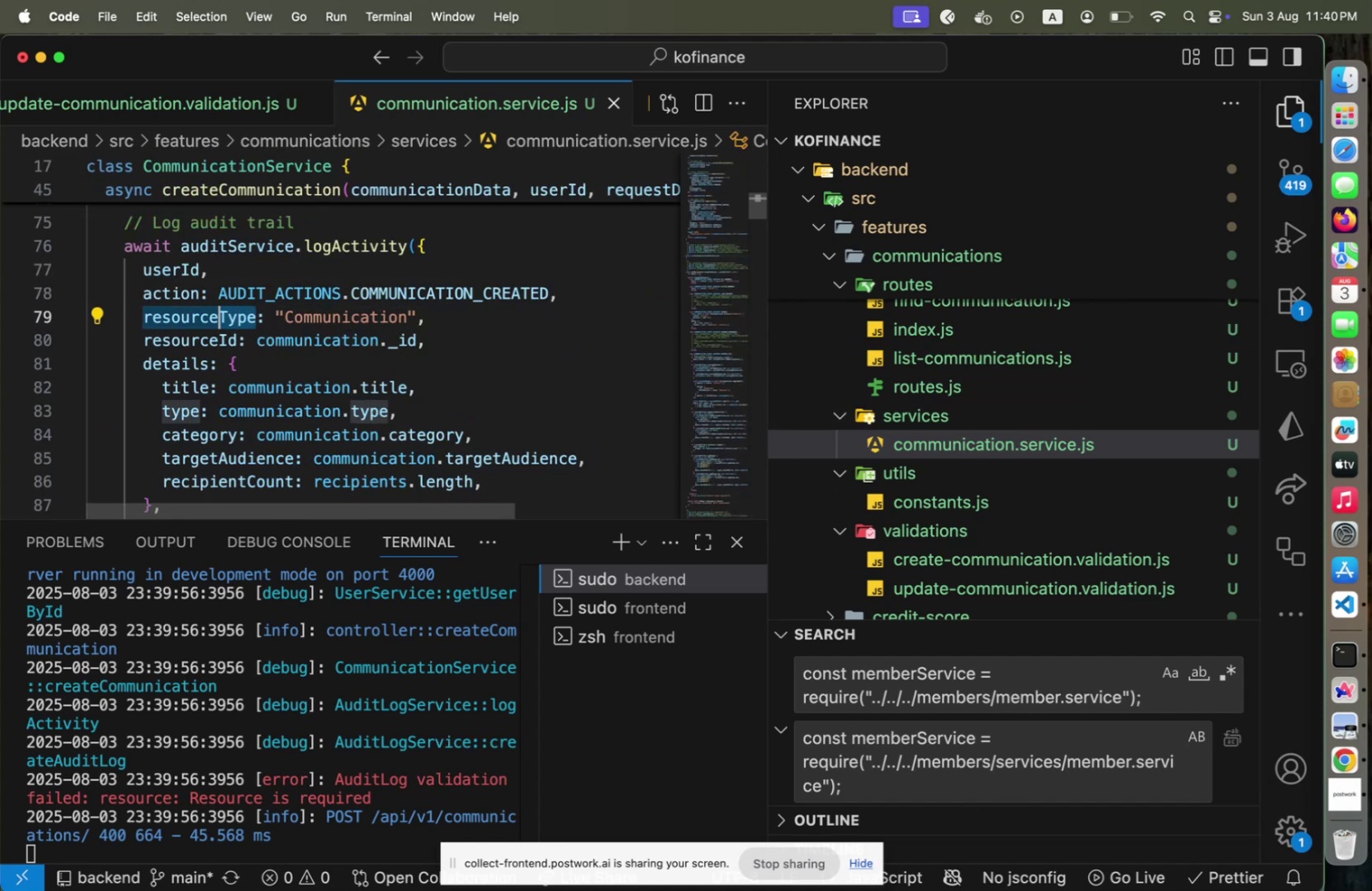 
key(Backspace)
 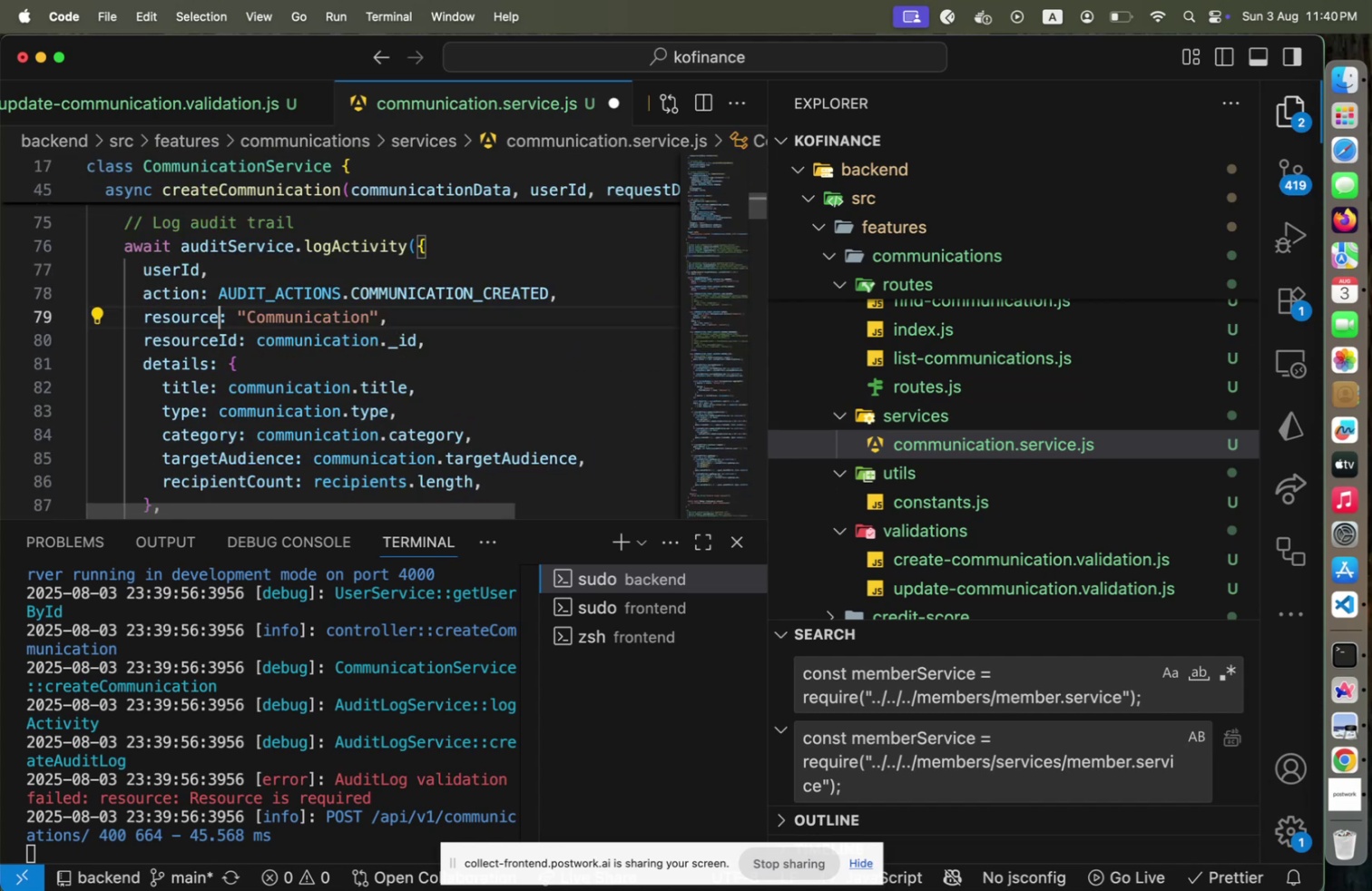 
key(ArrowRight)
 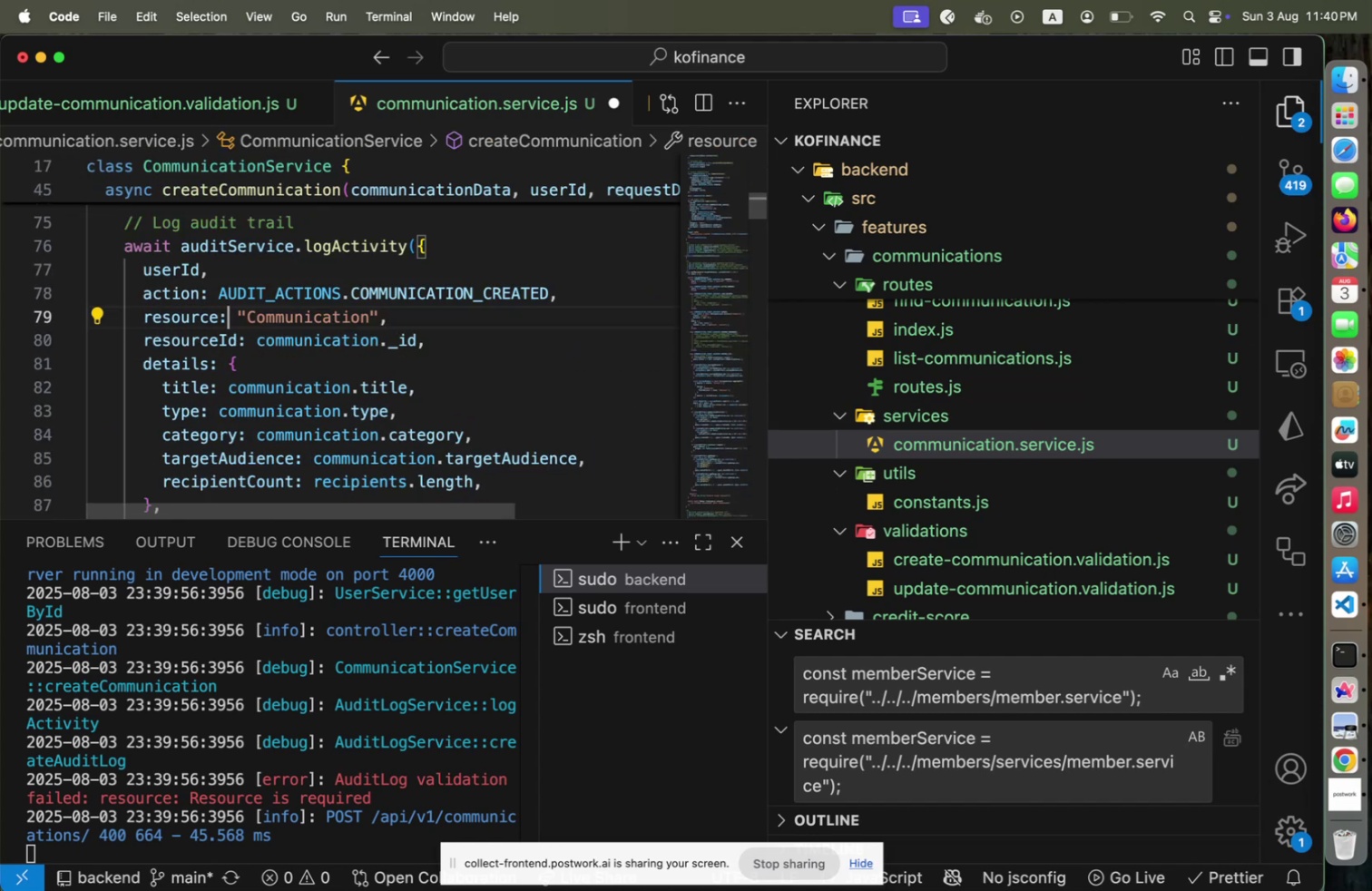 
key(Meta+CommandLeft)
 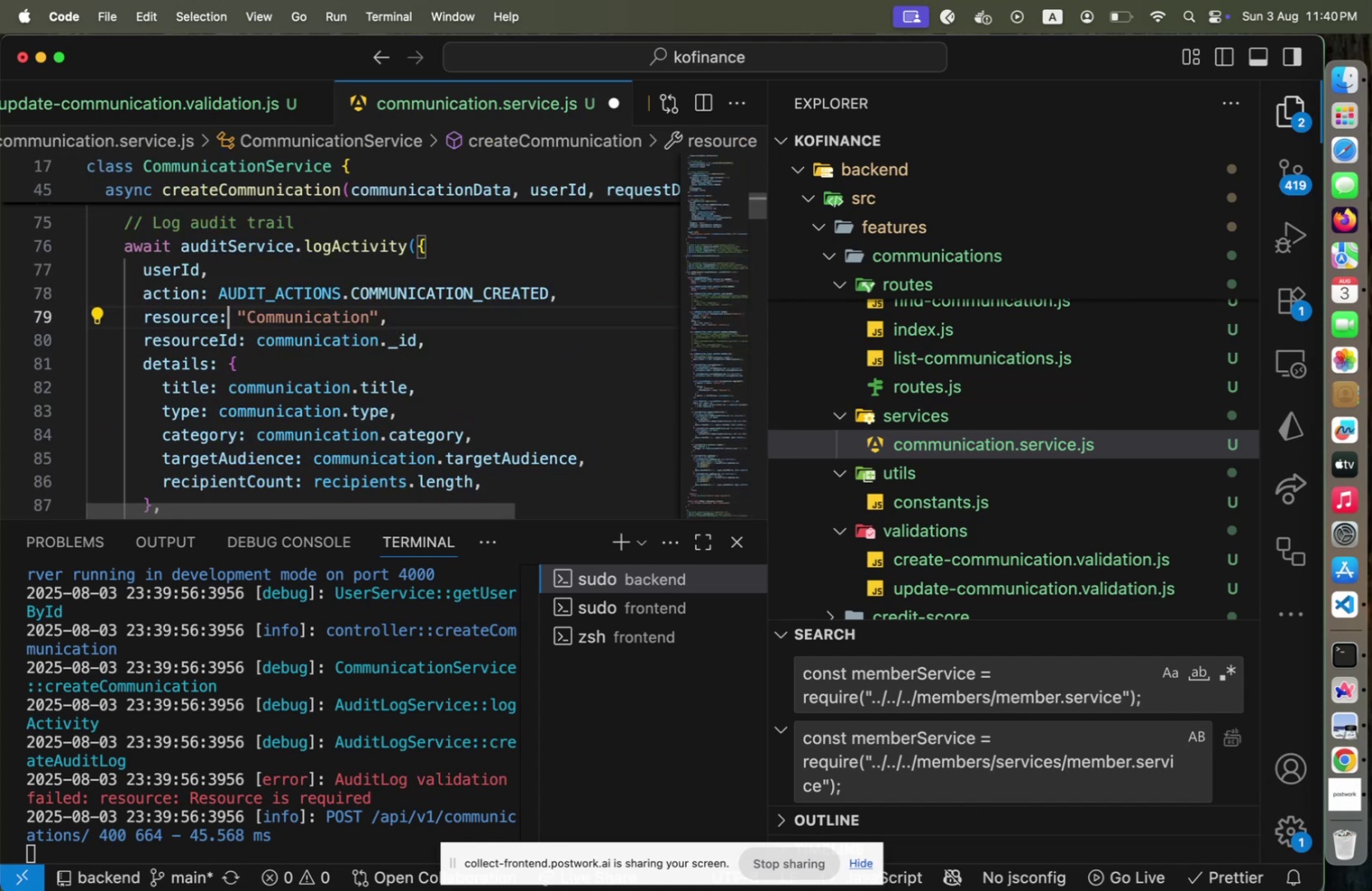 
key(Meta+S)
 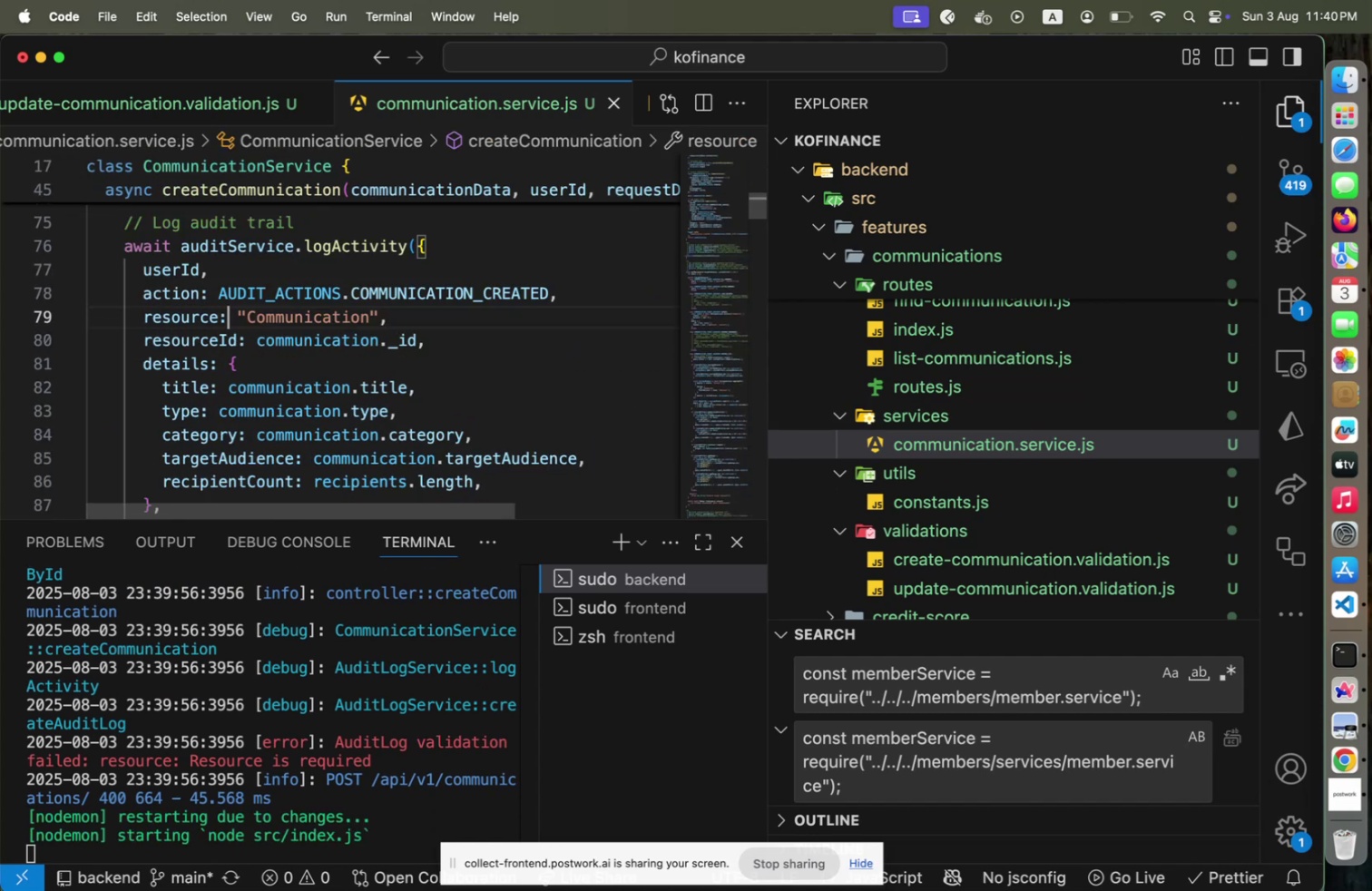 
key(Meta+CommandLeft)
 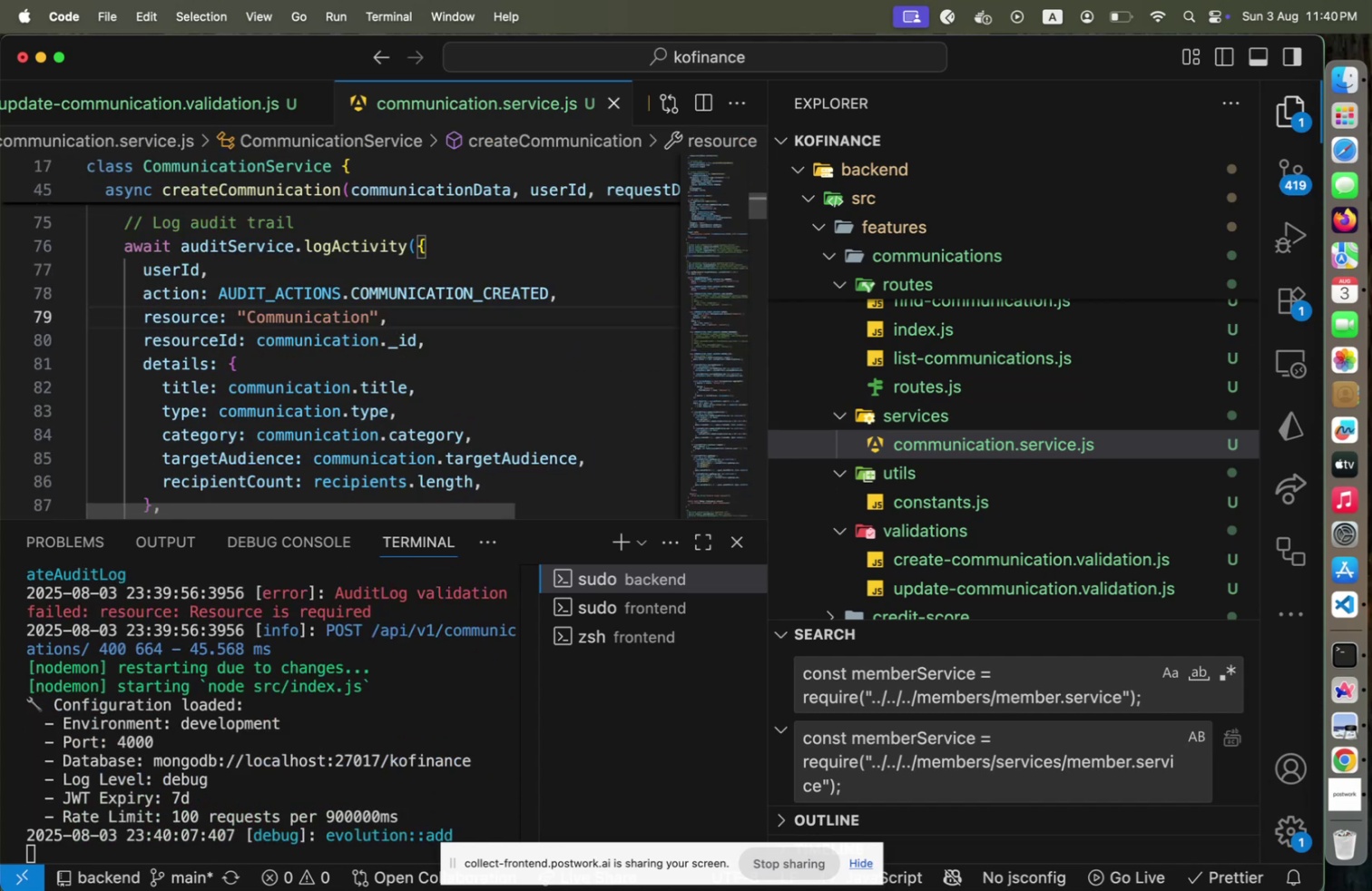 
key(Meta+Tab)
 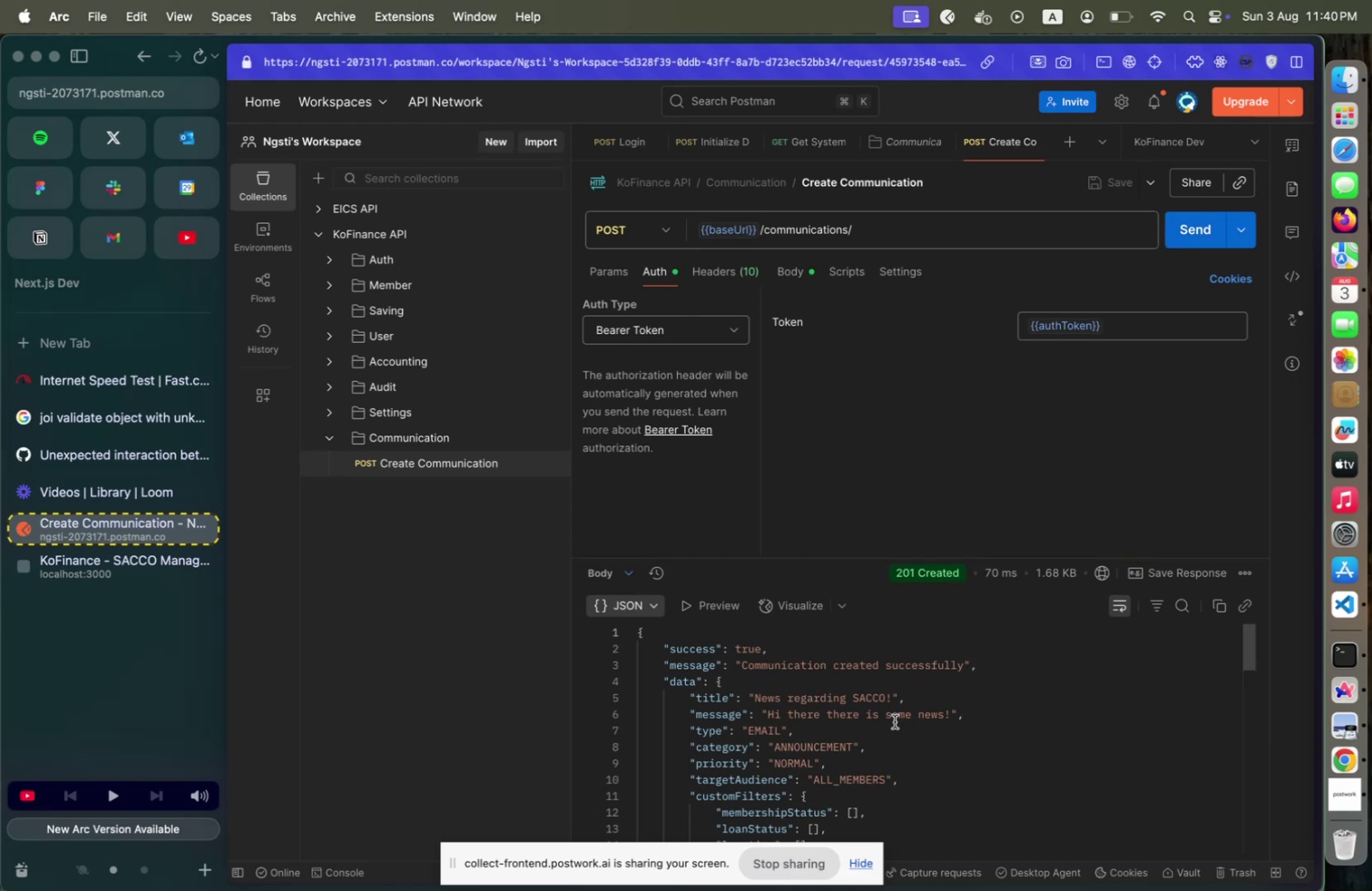 
scroll: coordinate [974, 717], scroll_direction: down, amount: 4.0
 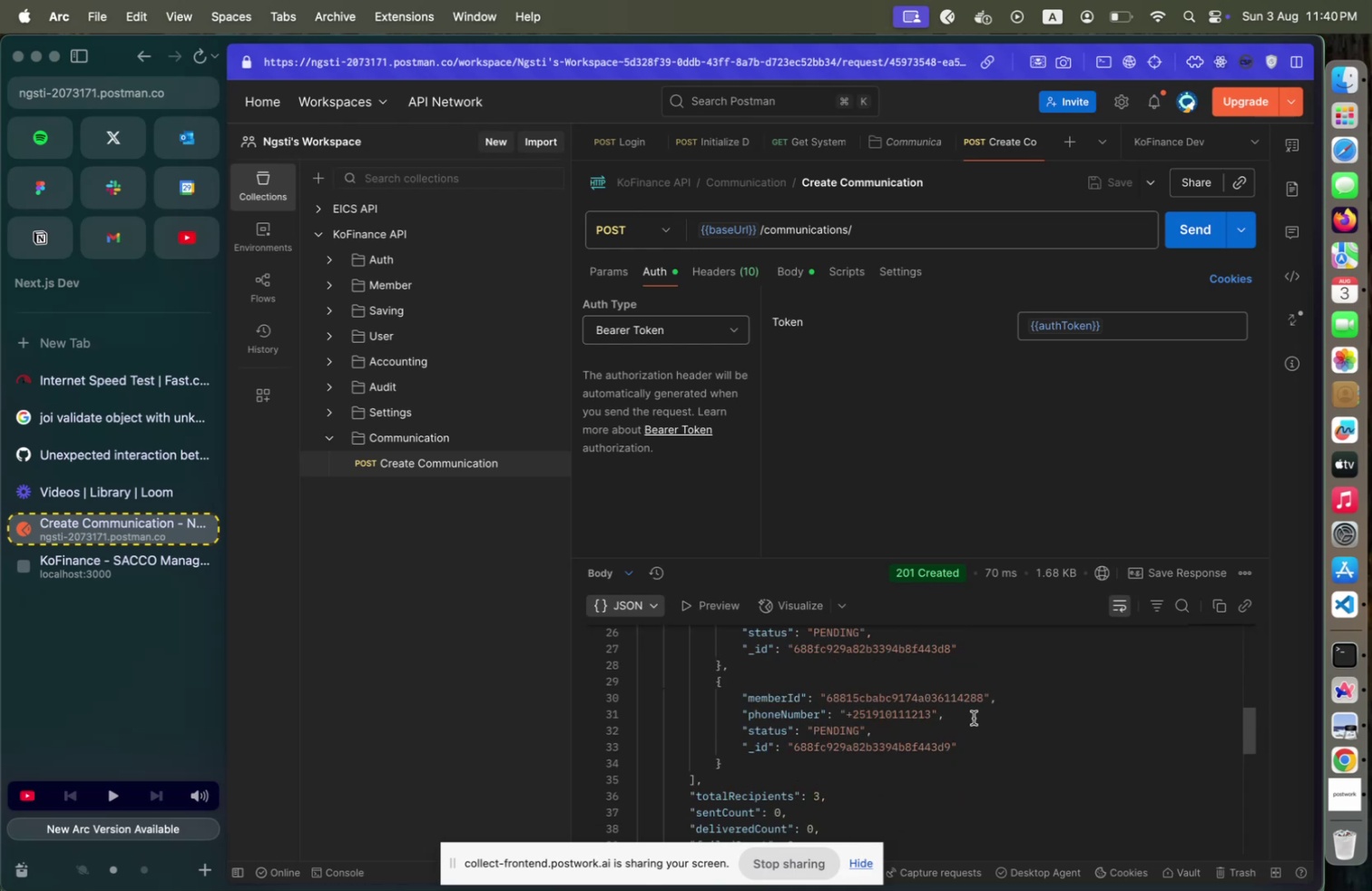 
scroll: coordinate [974, 717], scroll_direction: up, amount: 4.0
 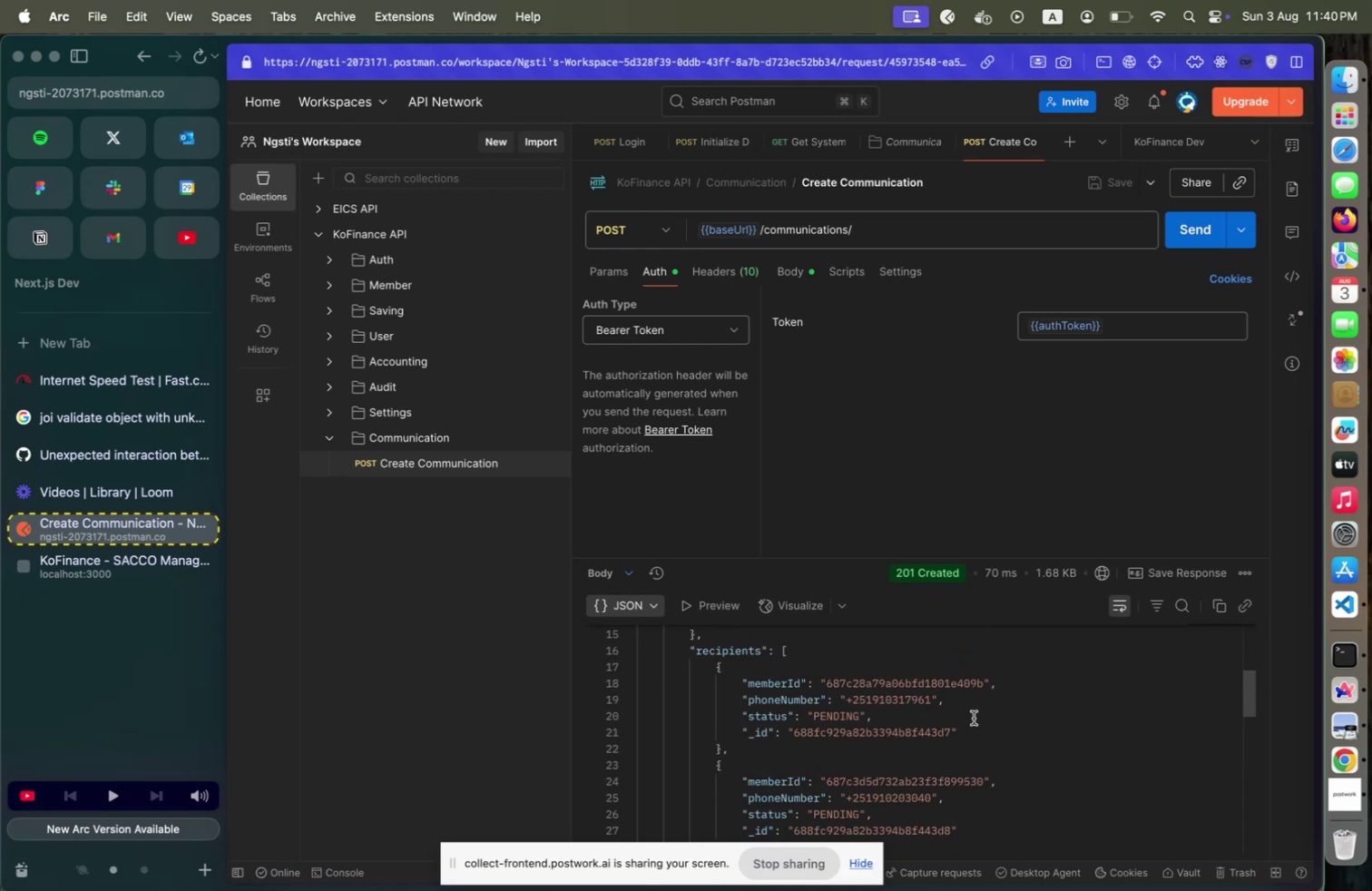 
scroll: coordinate [974, 717], scroll_direction: down, amount: 4.0
 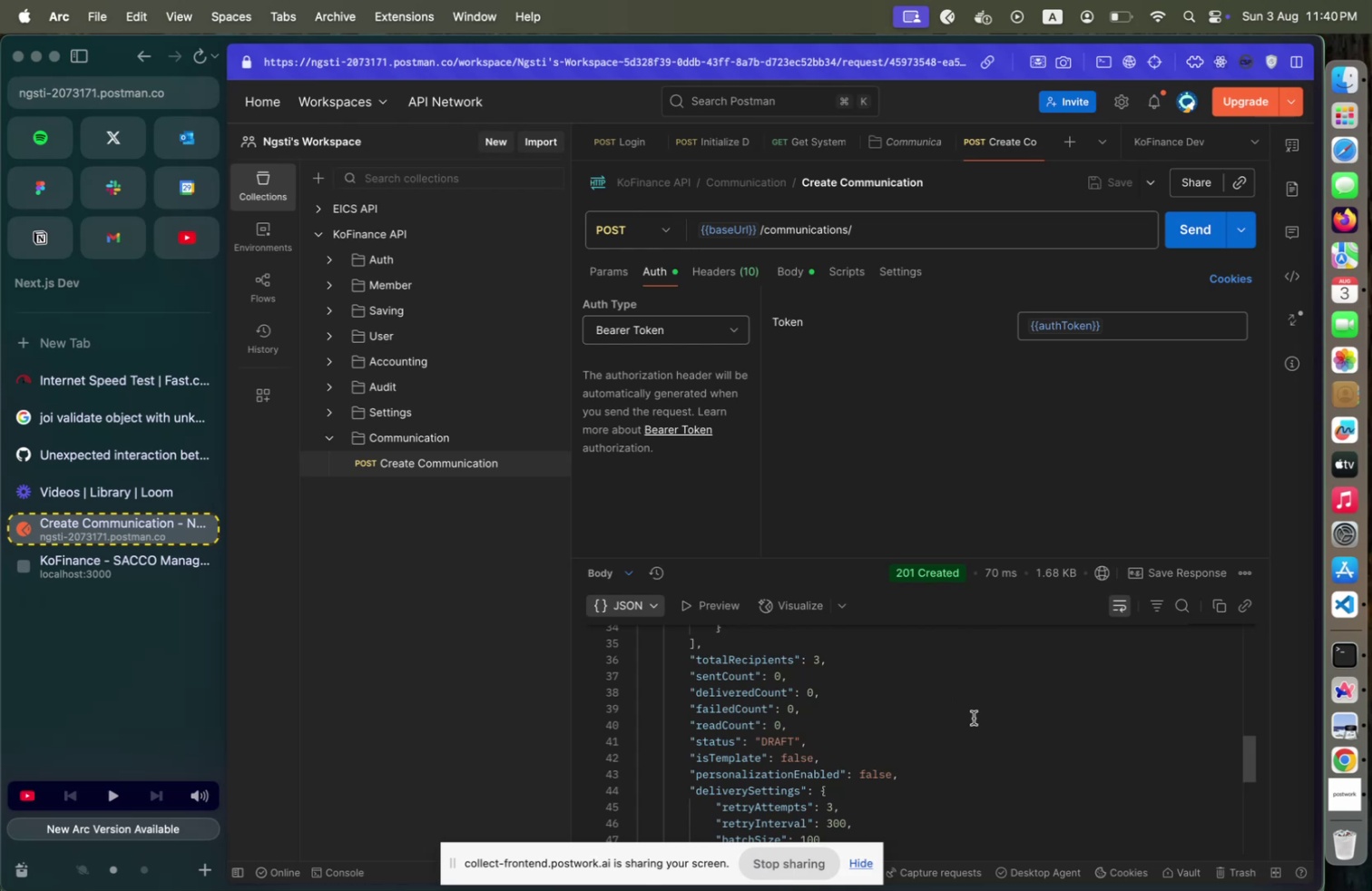 
scroll: coordinate [975, 718], scroll_direction: up, amount: 5.0
 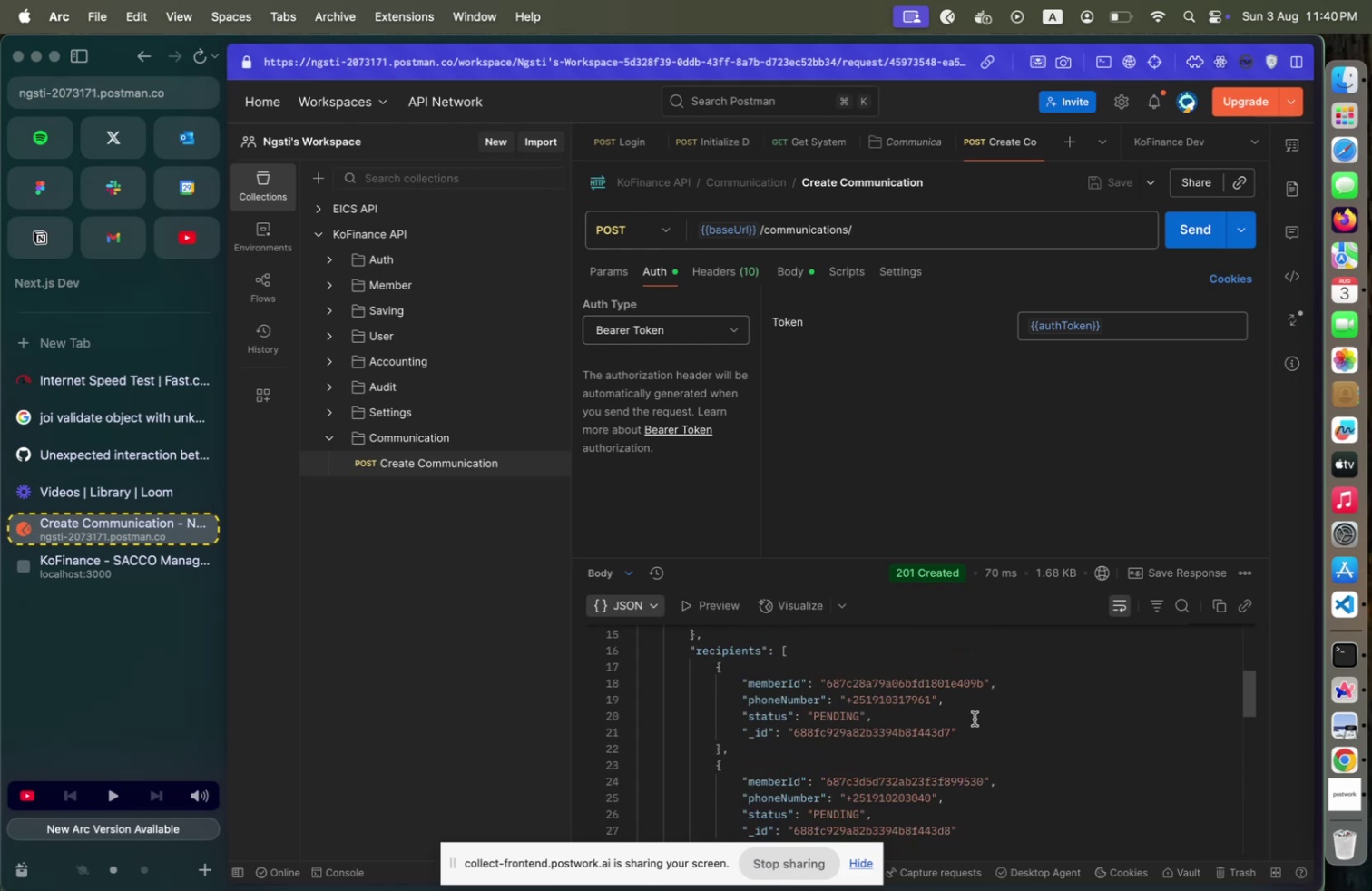 
scroll: coordinate [975, 718], scroll_direction: down, amount: 5.0
 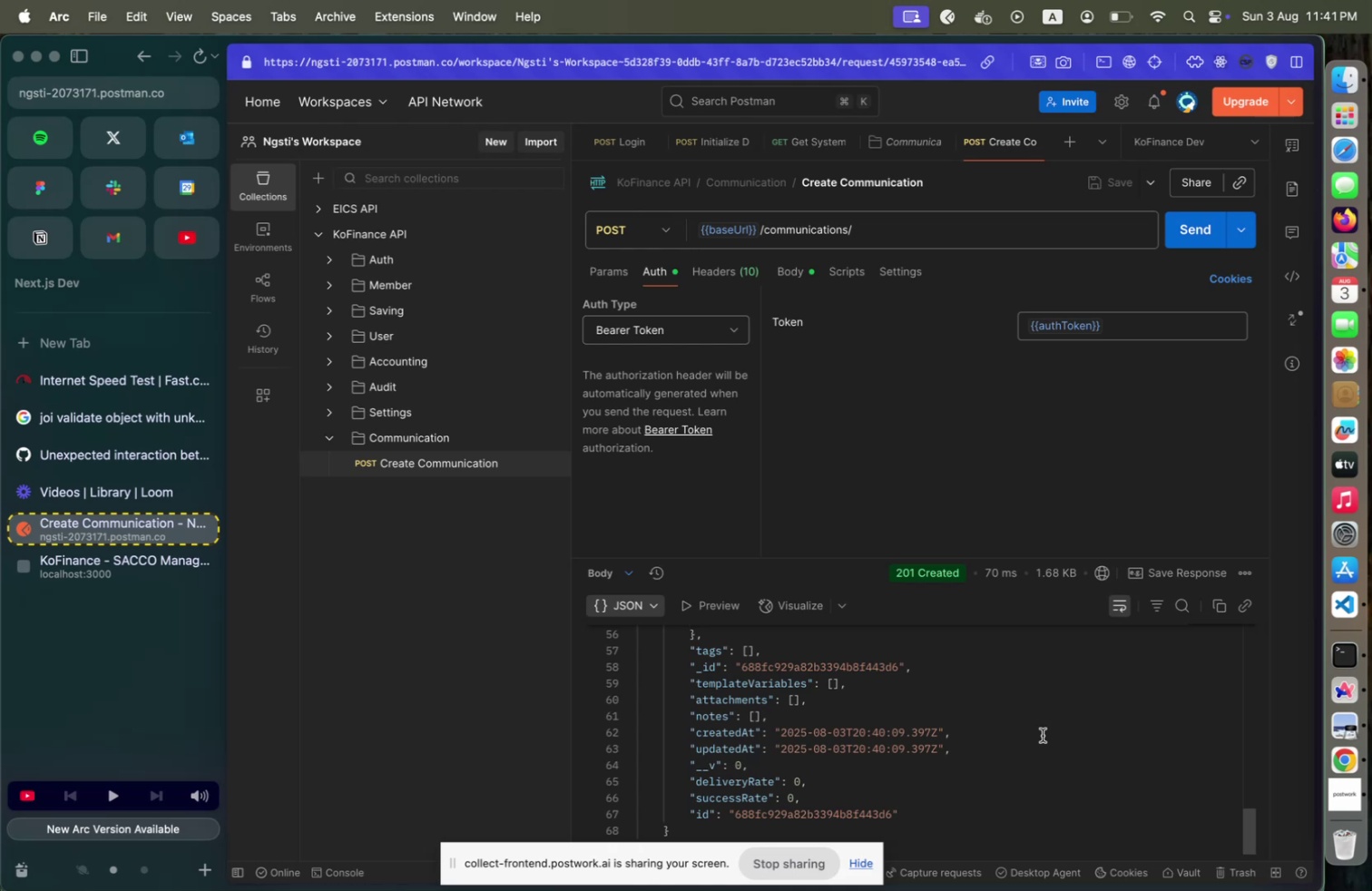 
wait(34.35)
 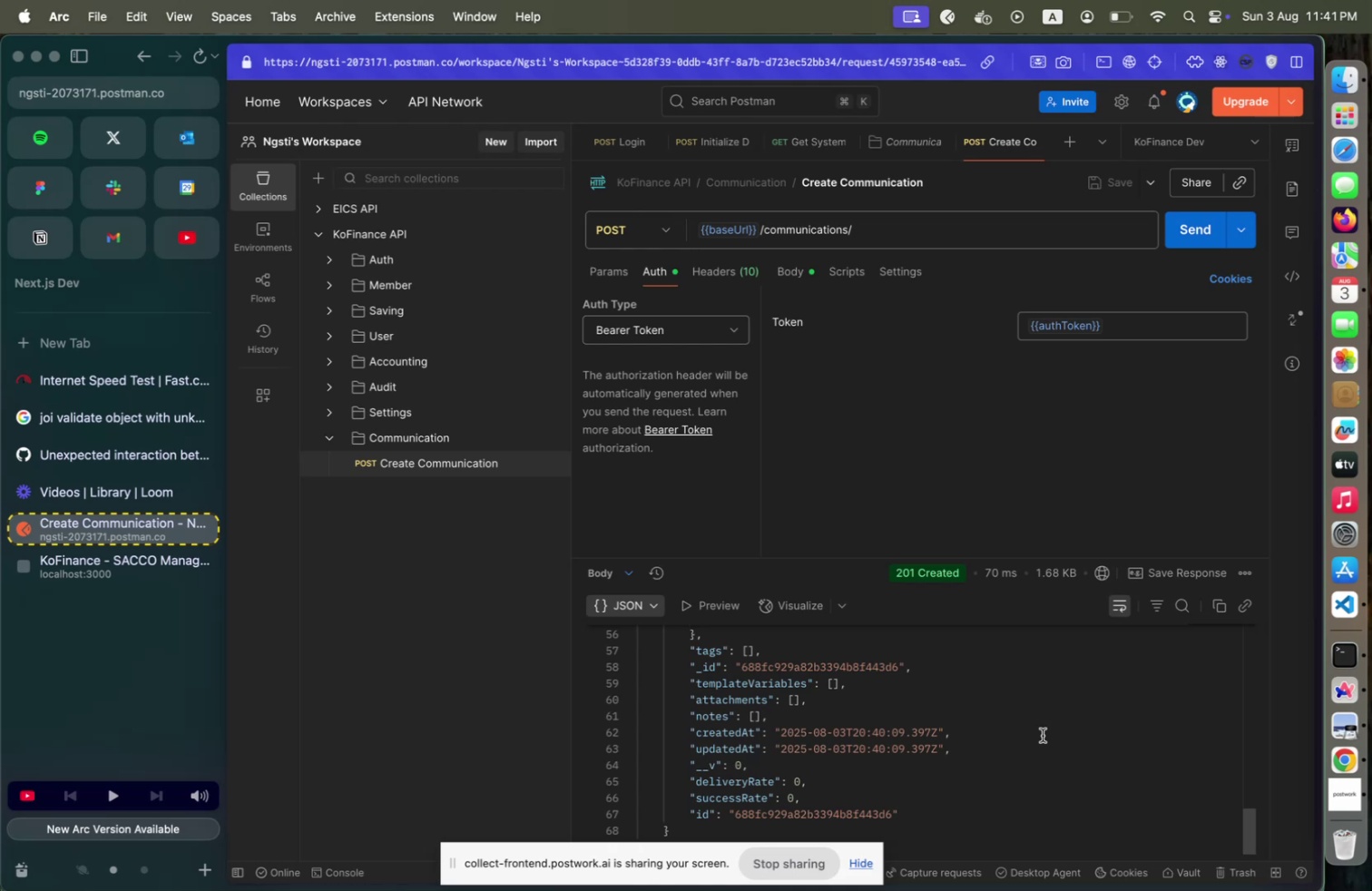 
scroll: coordinate [1041, 733], scroll_direction: up, amount: 8.0
 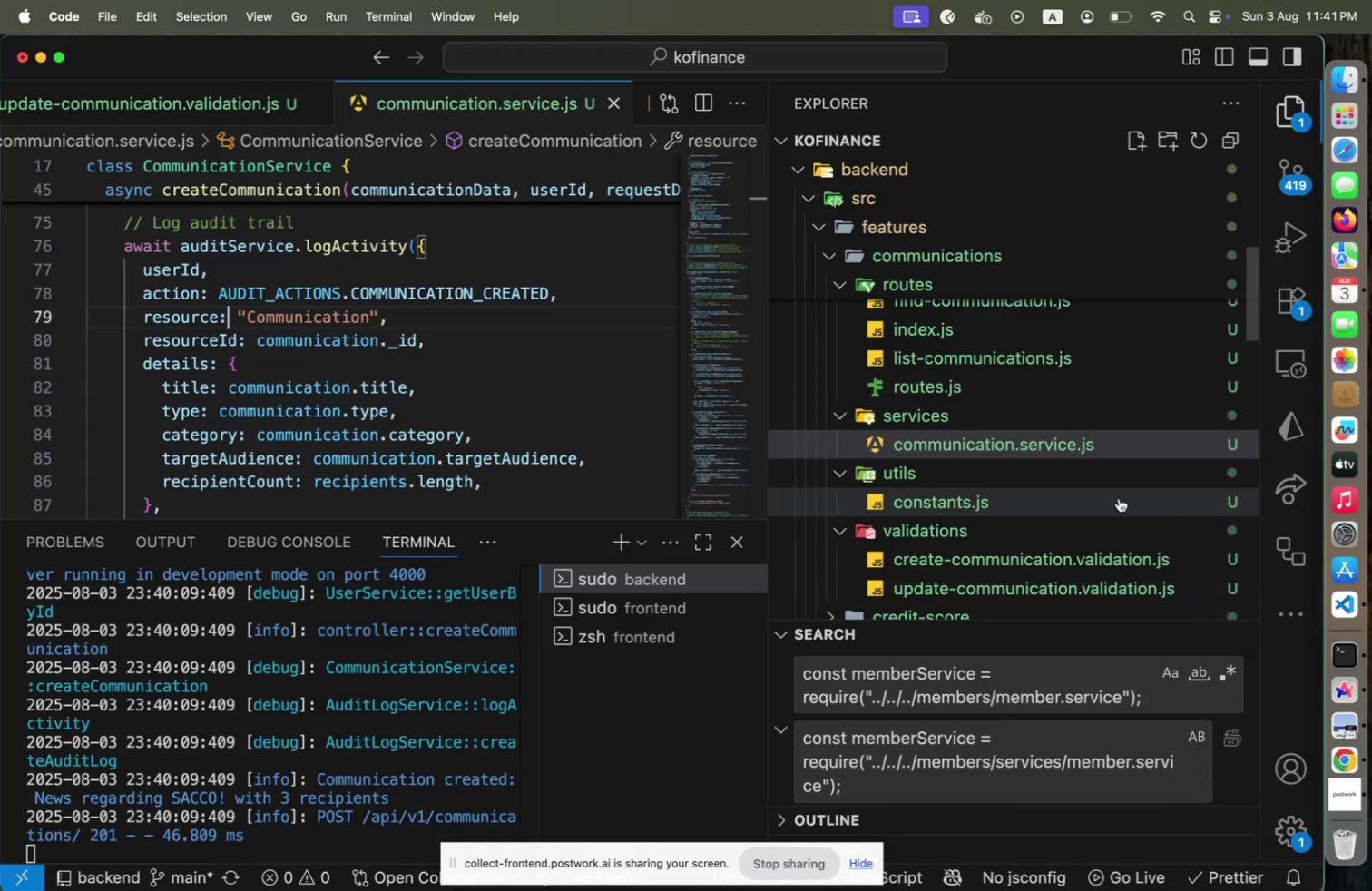 
wait(5.27)
 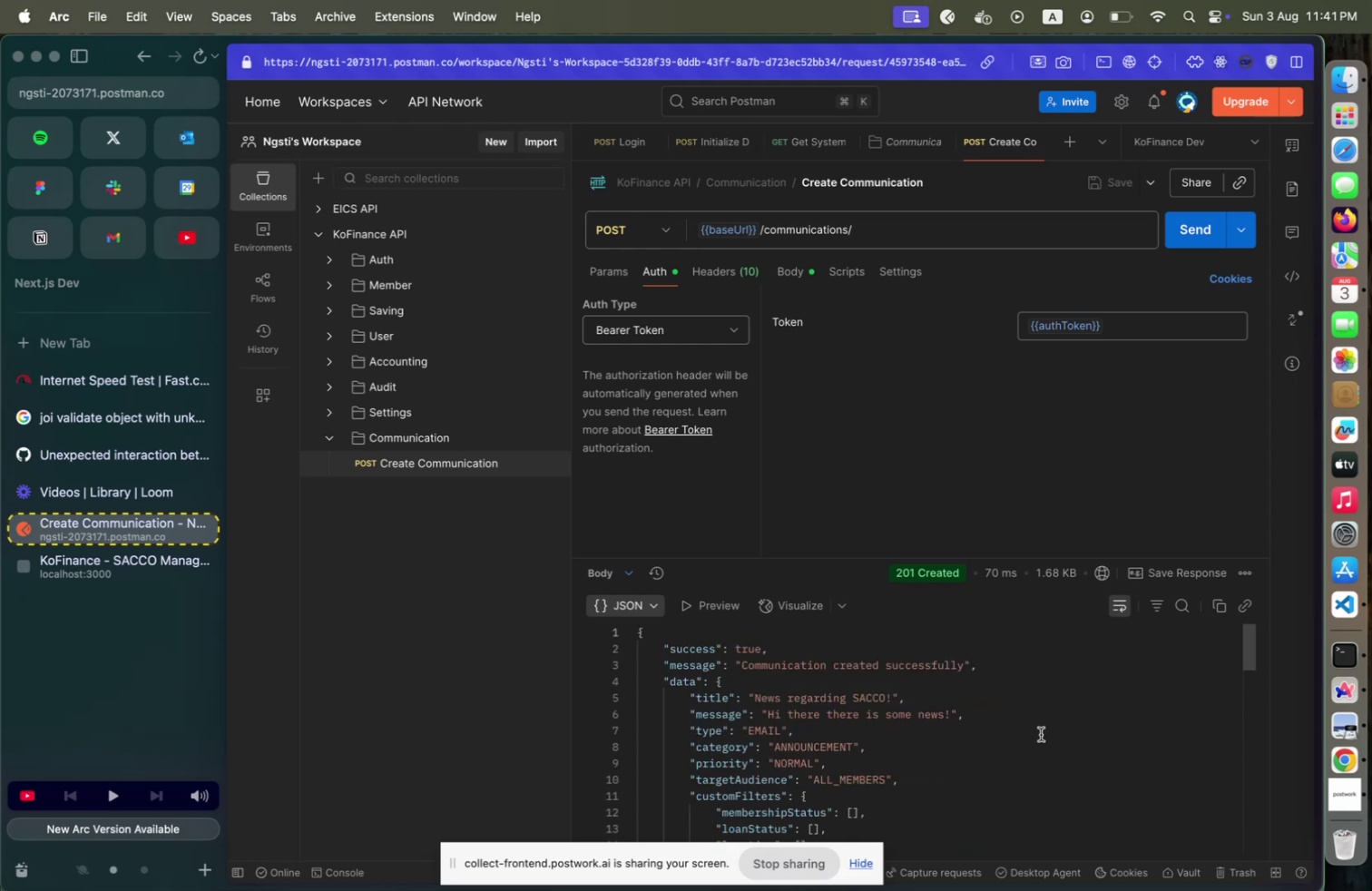 
scroll: coordinate [983, 369], scroll_direction: up, amount: 3.0
 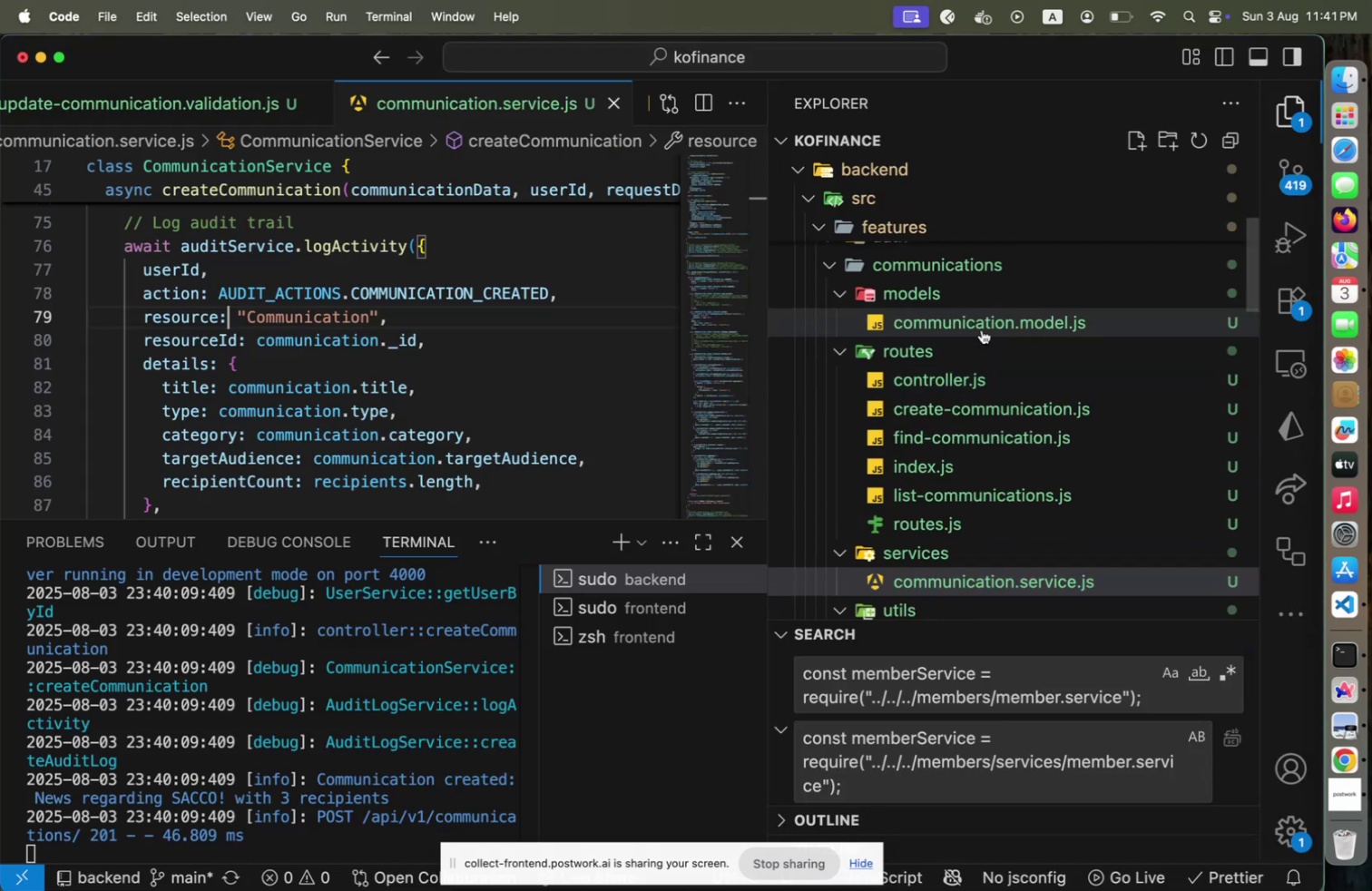 
left_click([982, 328])
 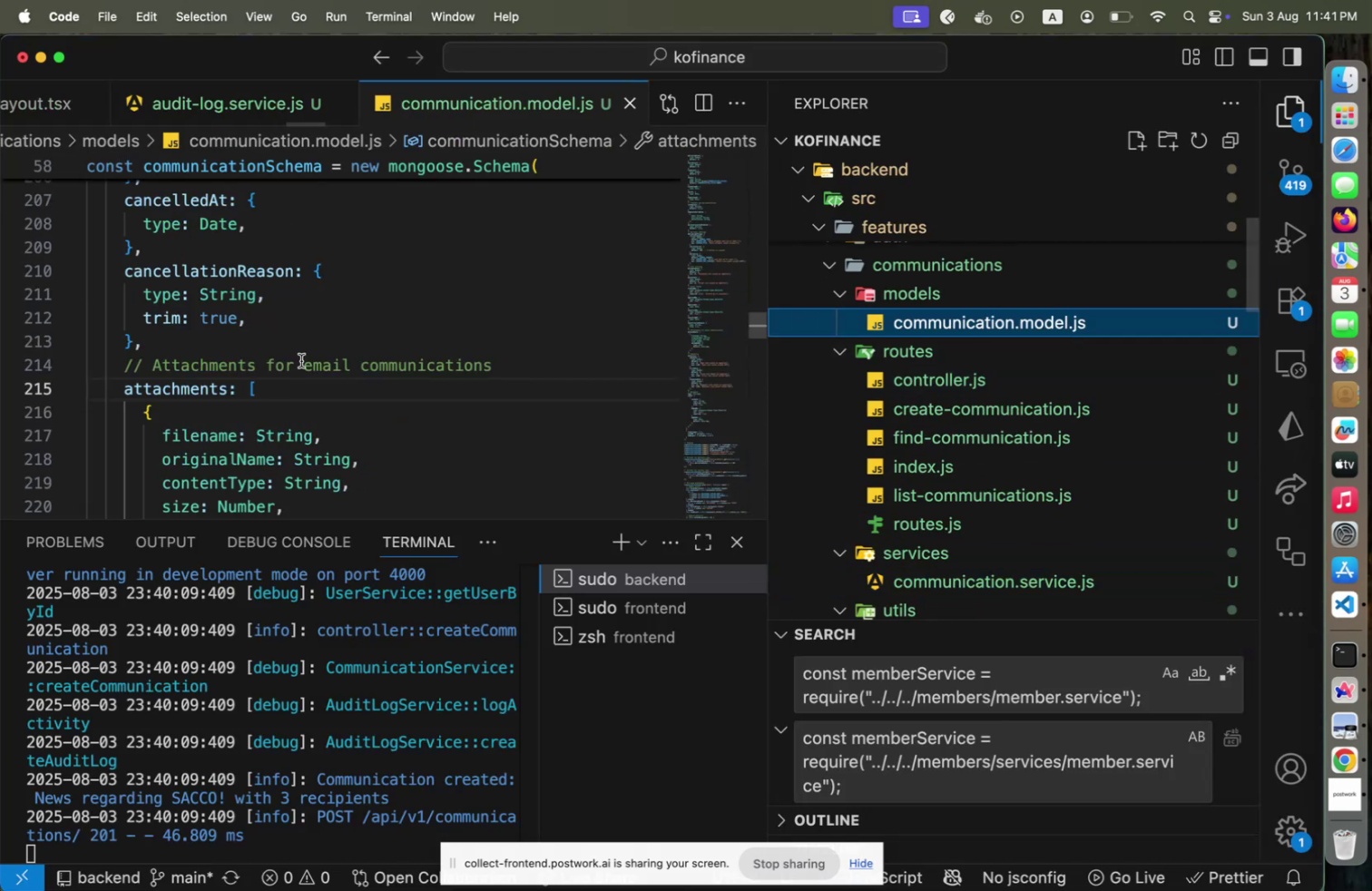 
scroll: coordinate [243, 363], scroll_direction: down, amount: 56.0
 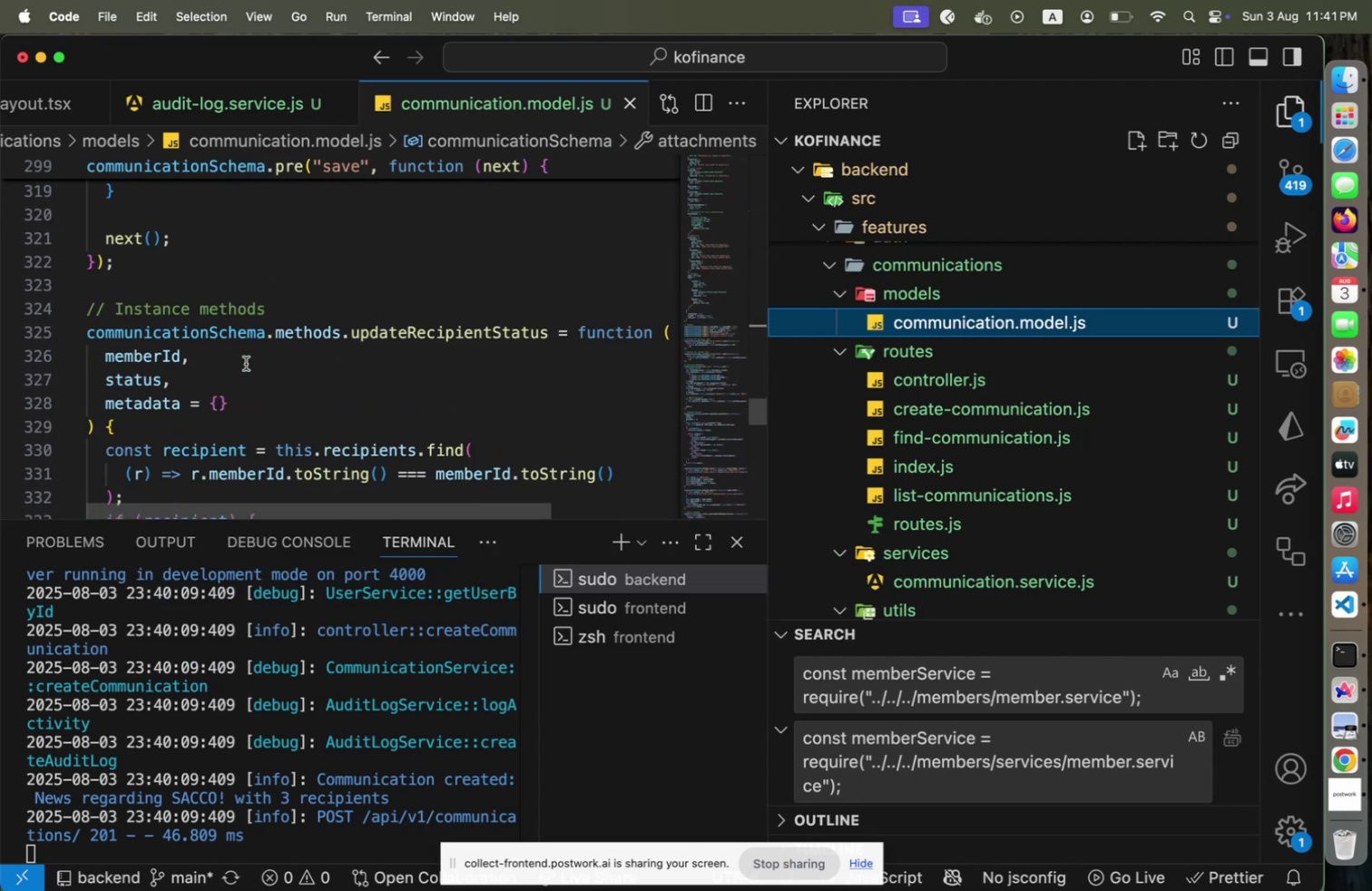 
scroll: coordinate [251, 361], scroll_direction: down, amount: 6.0
 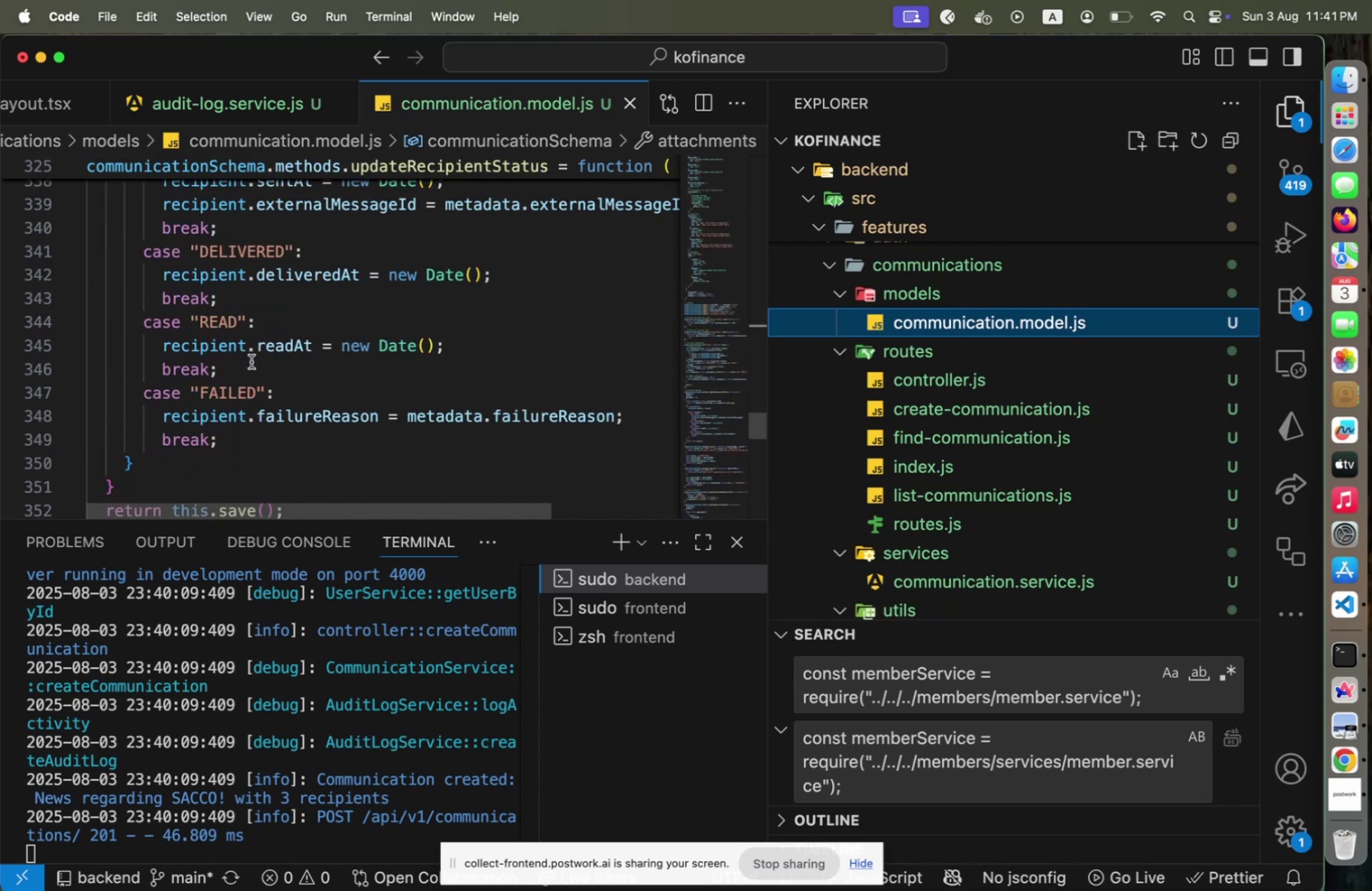 
scroll: coordinate [251, 361], scroll_direction: up, amount: 4.0
 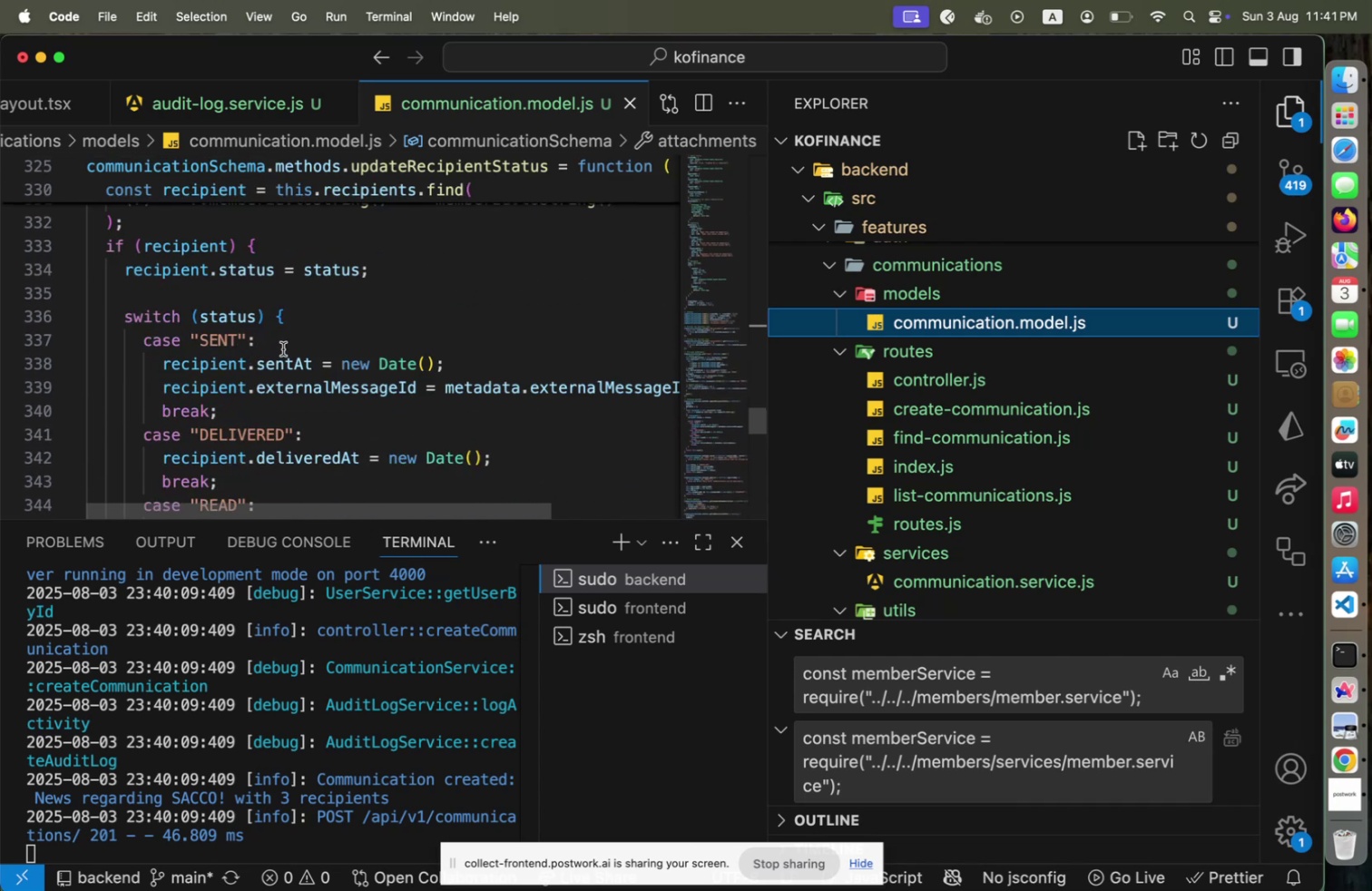 
left_click([284, 348])
 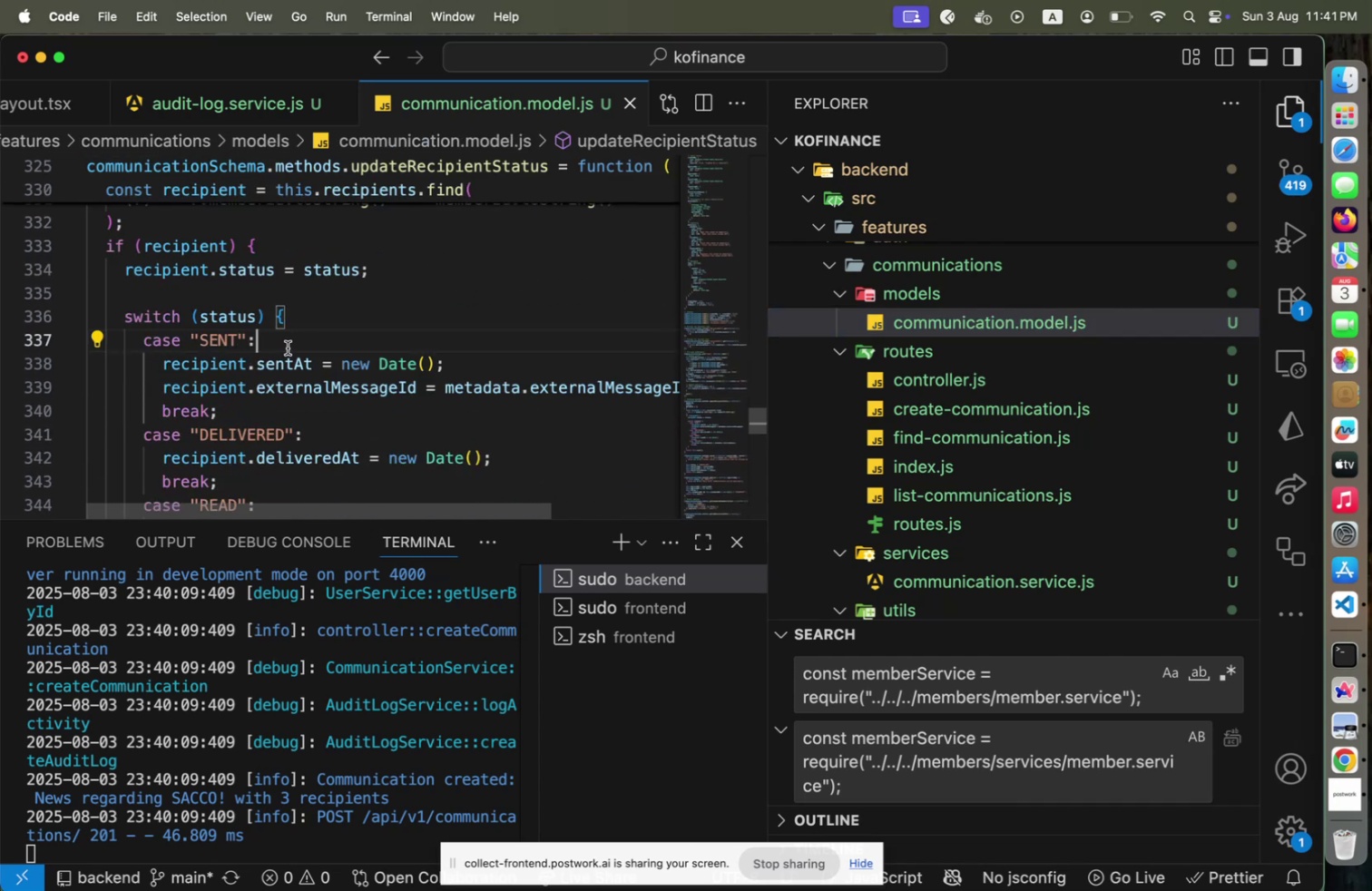 
key(ArrowLeft)
 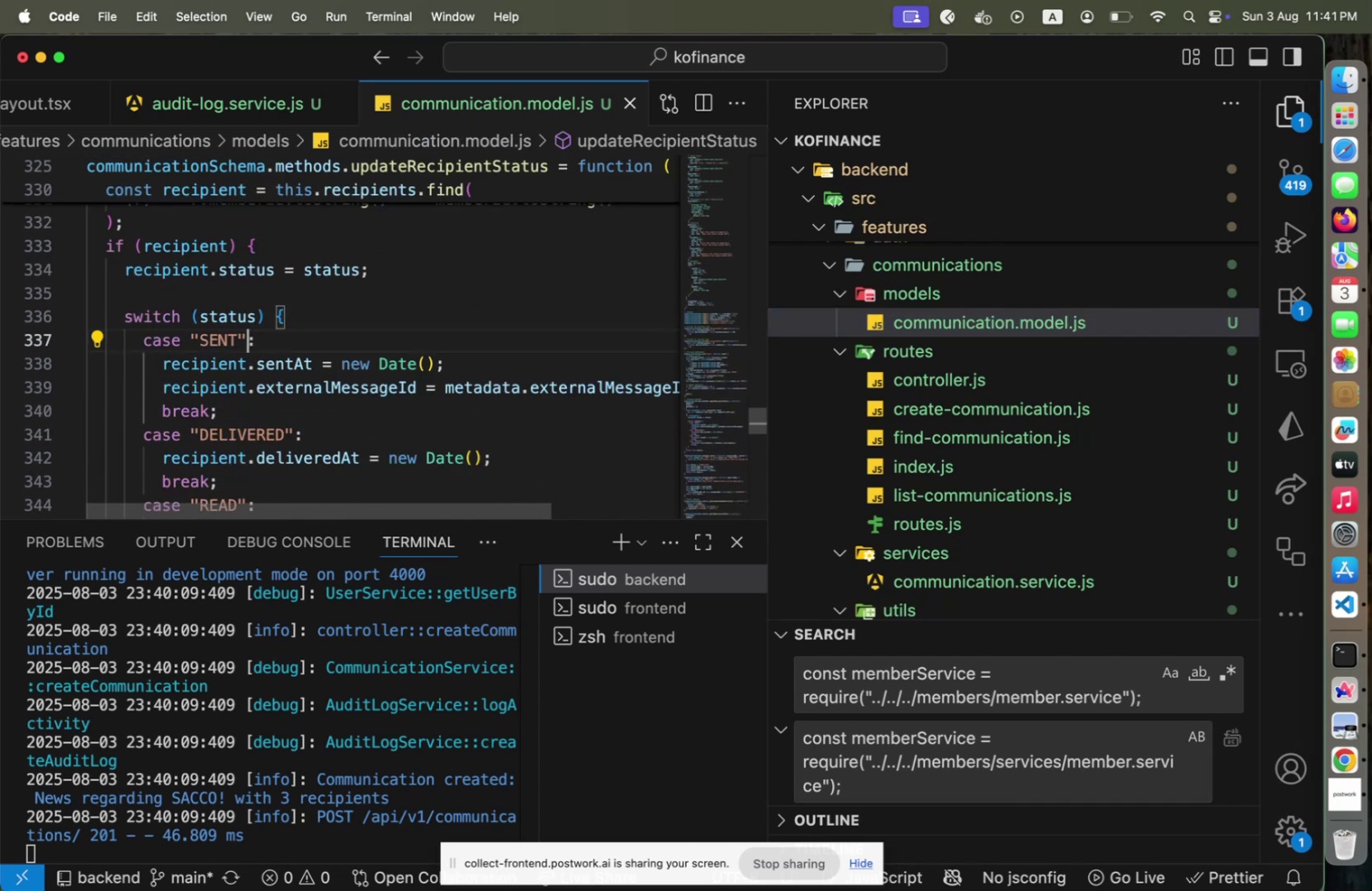 
key(Shift+ArrowLeft)
 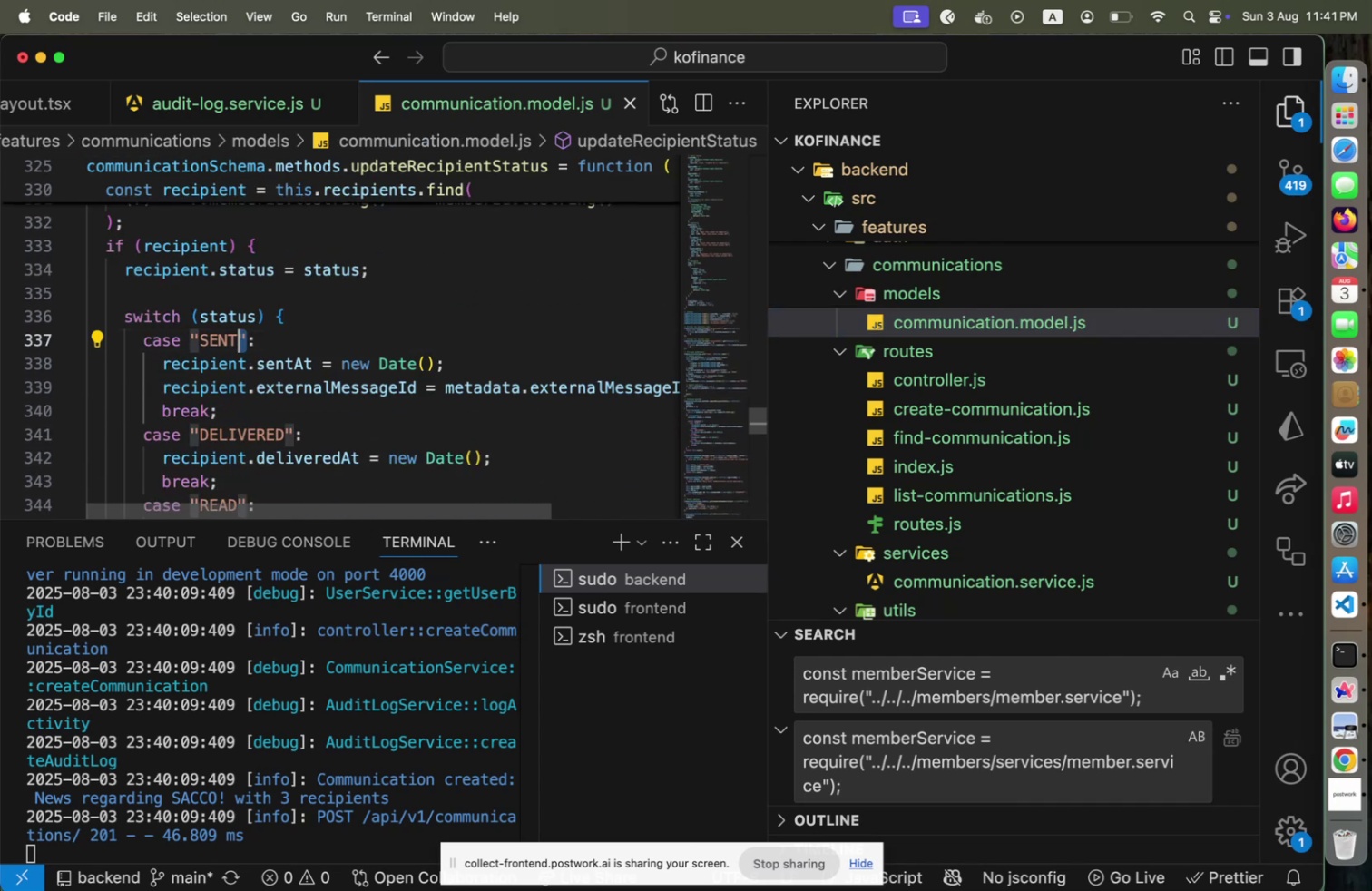 
key(Shift+ArrowLeft)
 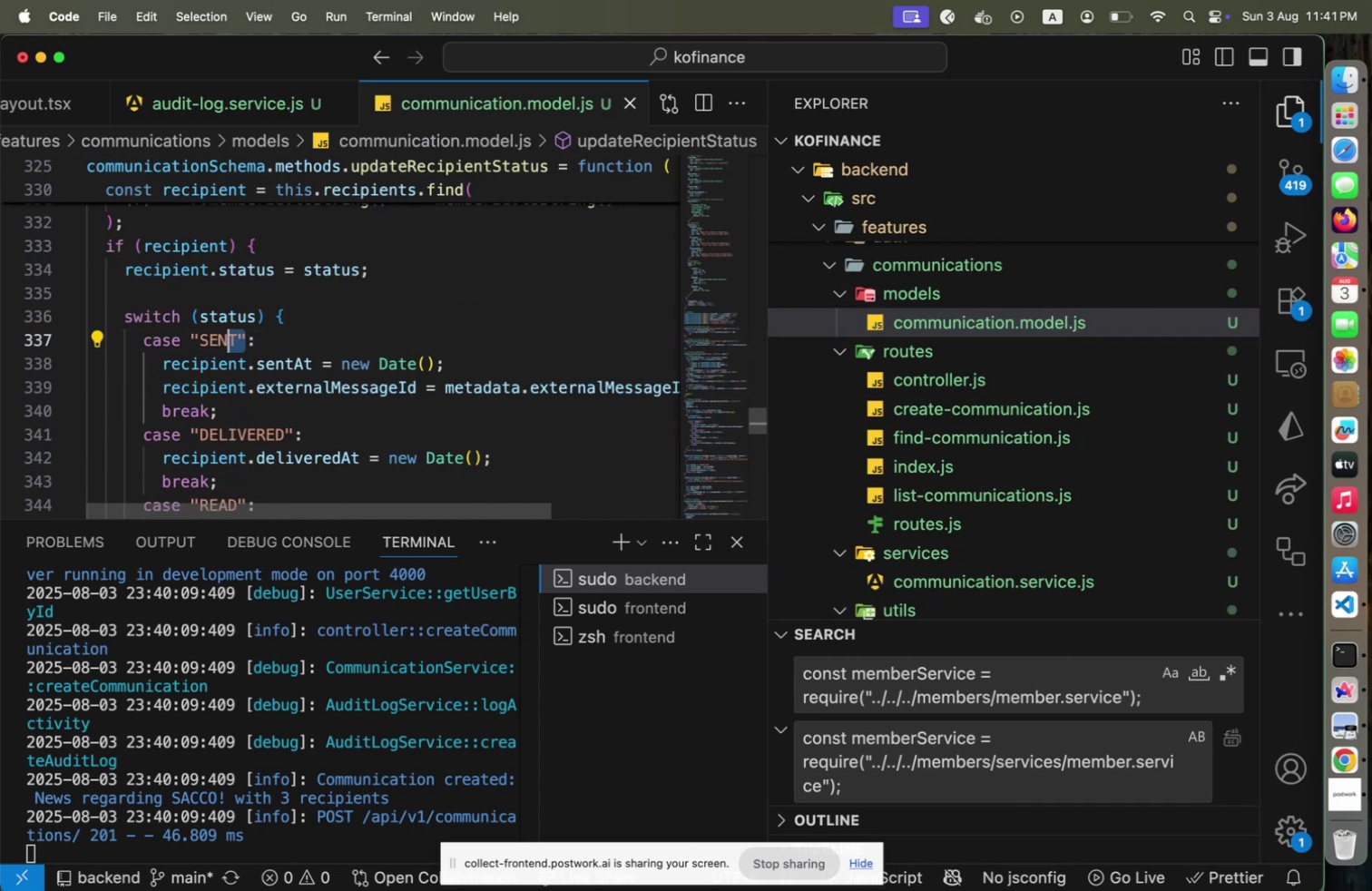 
key(Shift+ArrowLeft)
 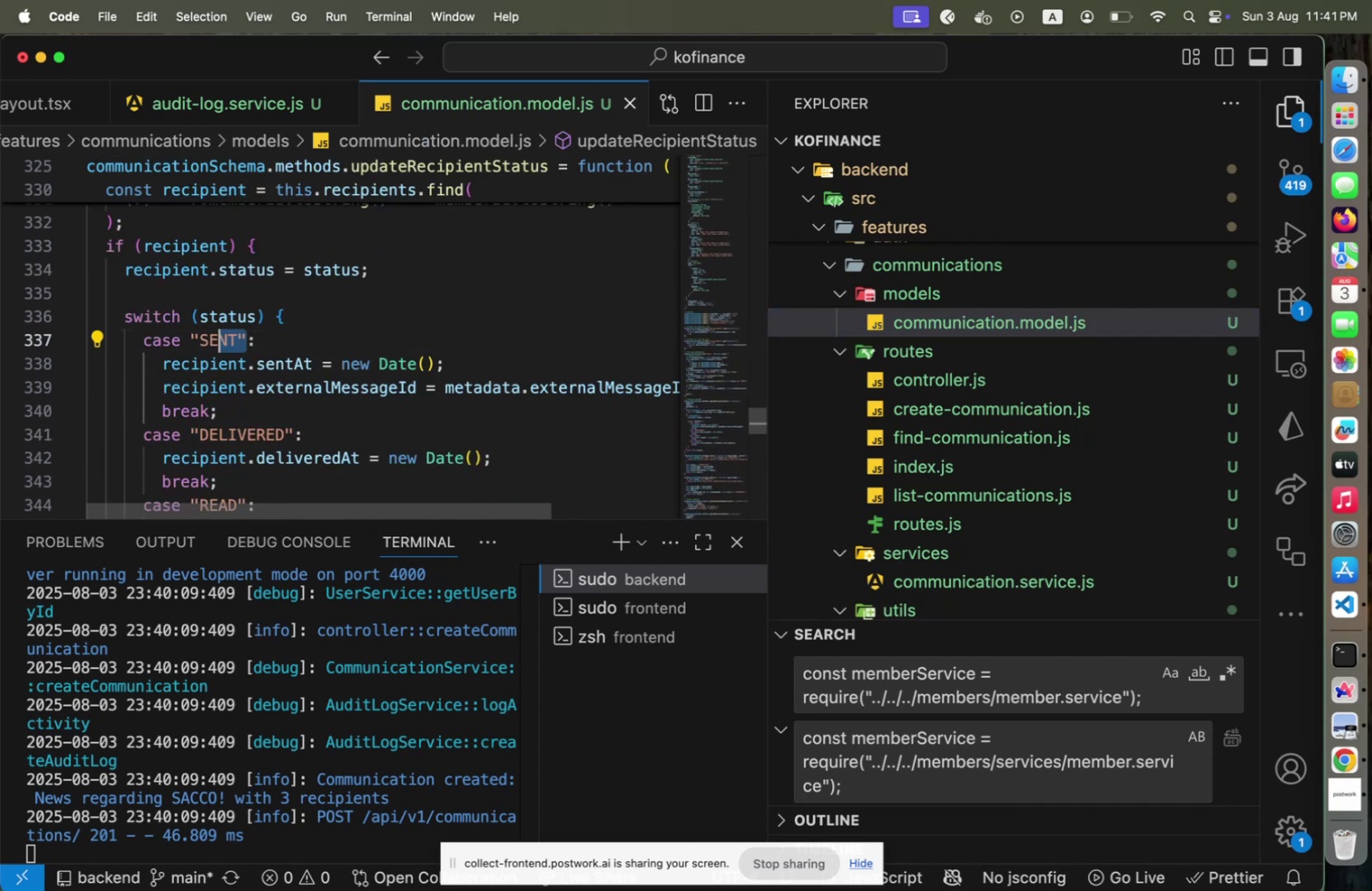 
key(Shift+ArrowLeft)
 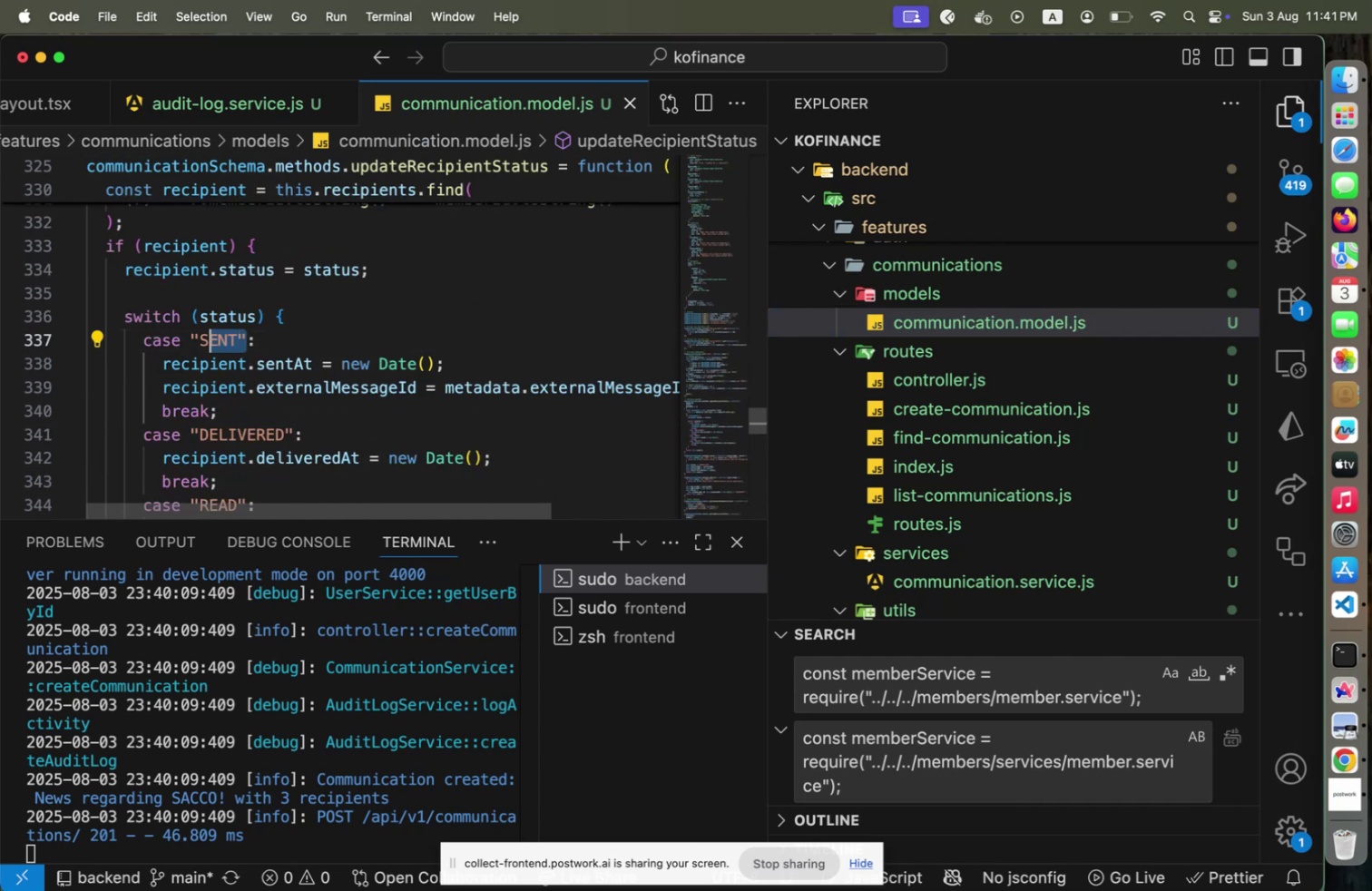 
key(Shift+ArrowLeft)
 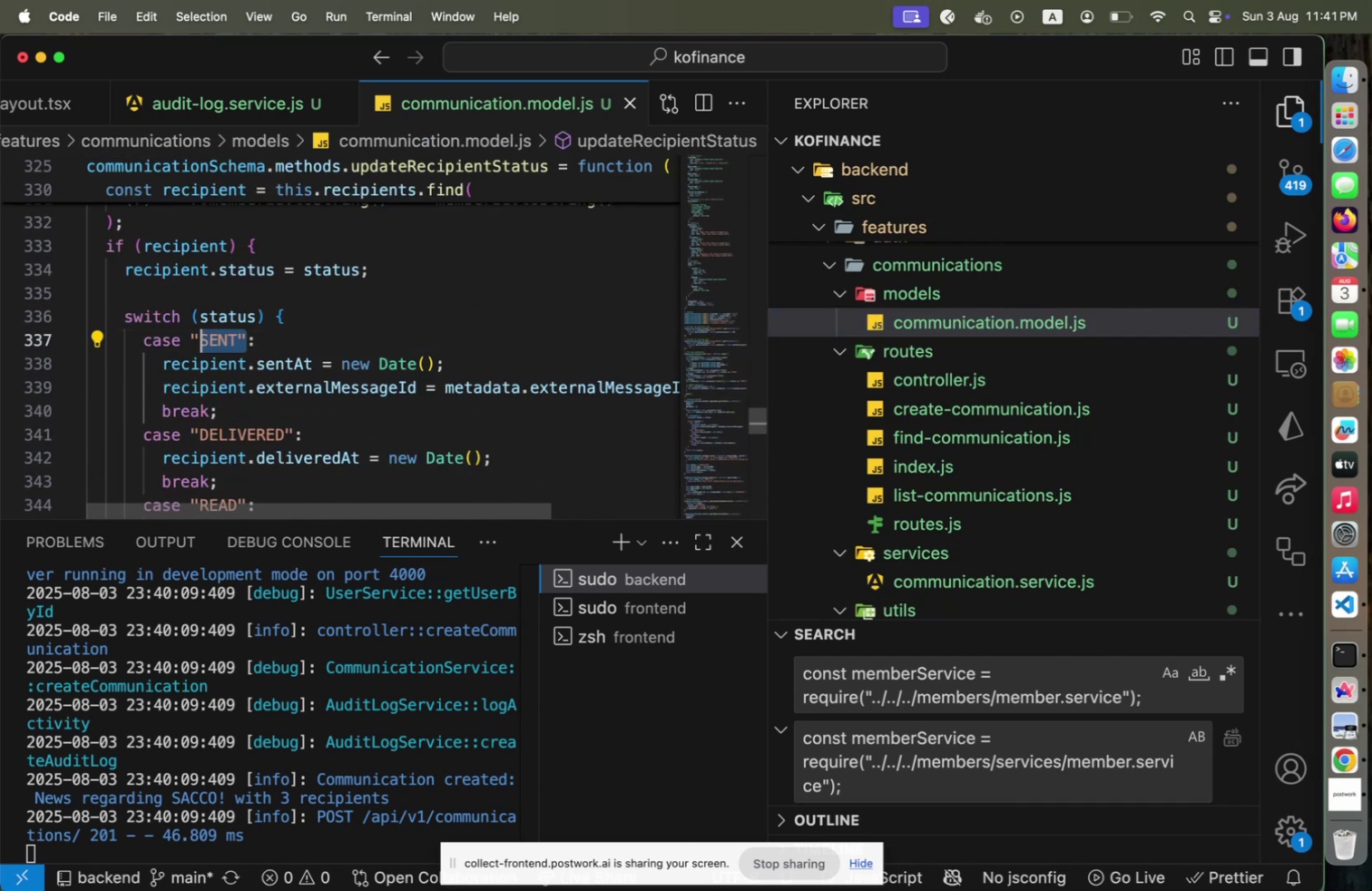 
key(Shift+ArrowLeft)
 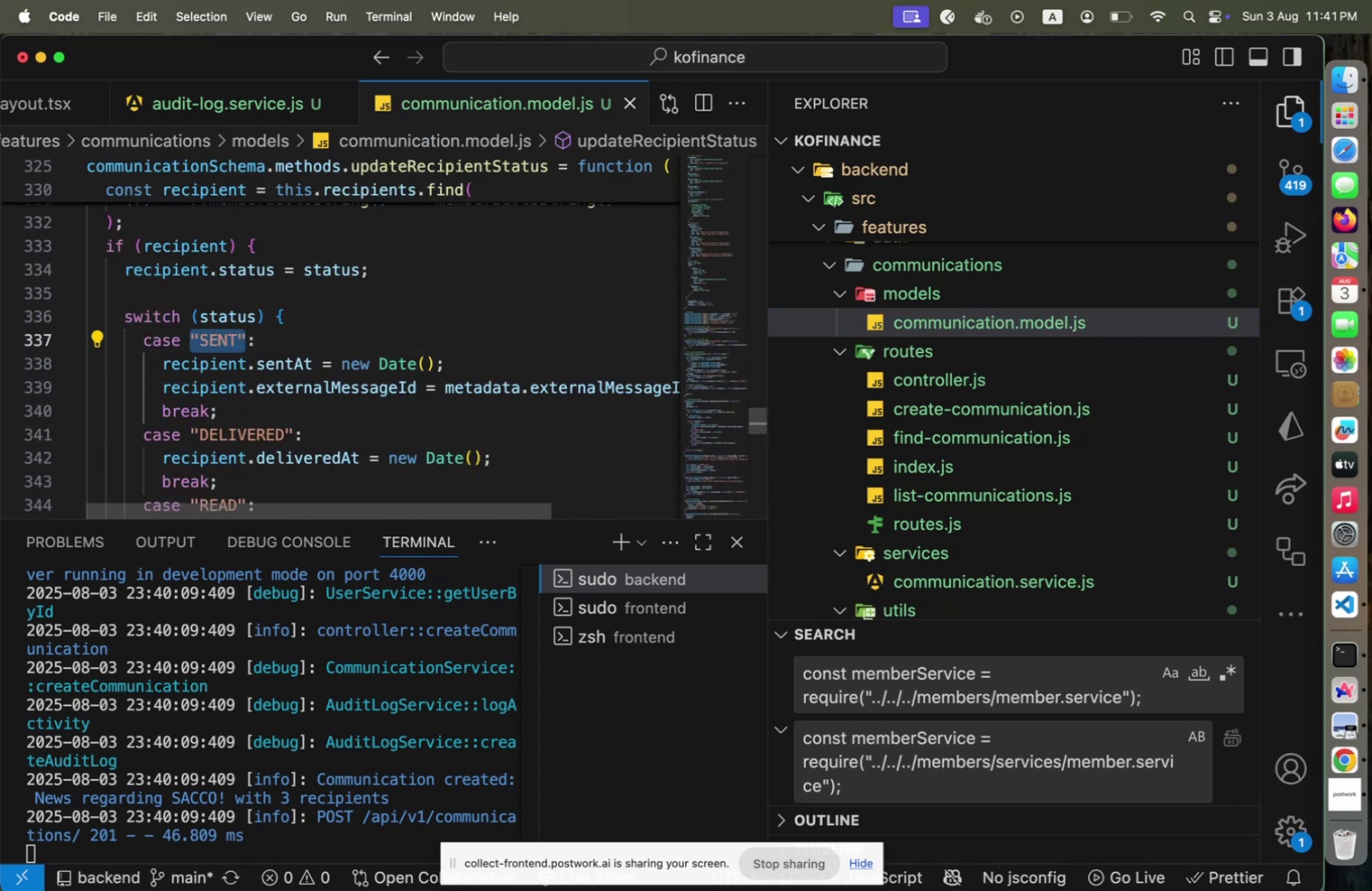 
type(REC)
 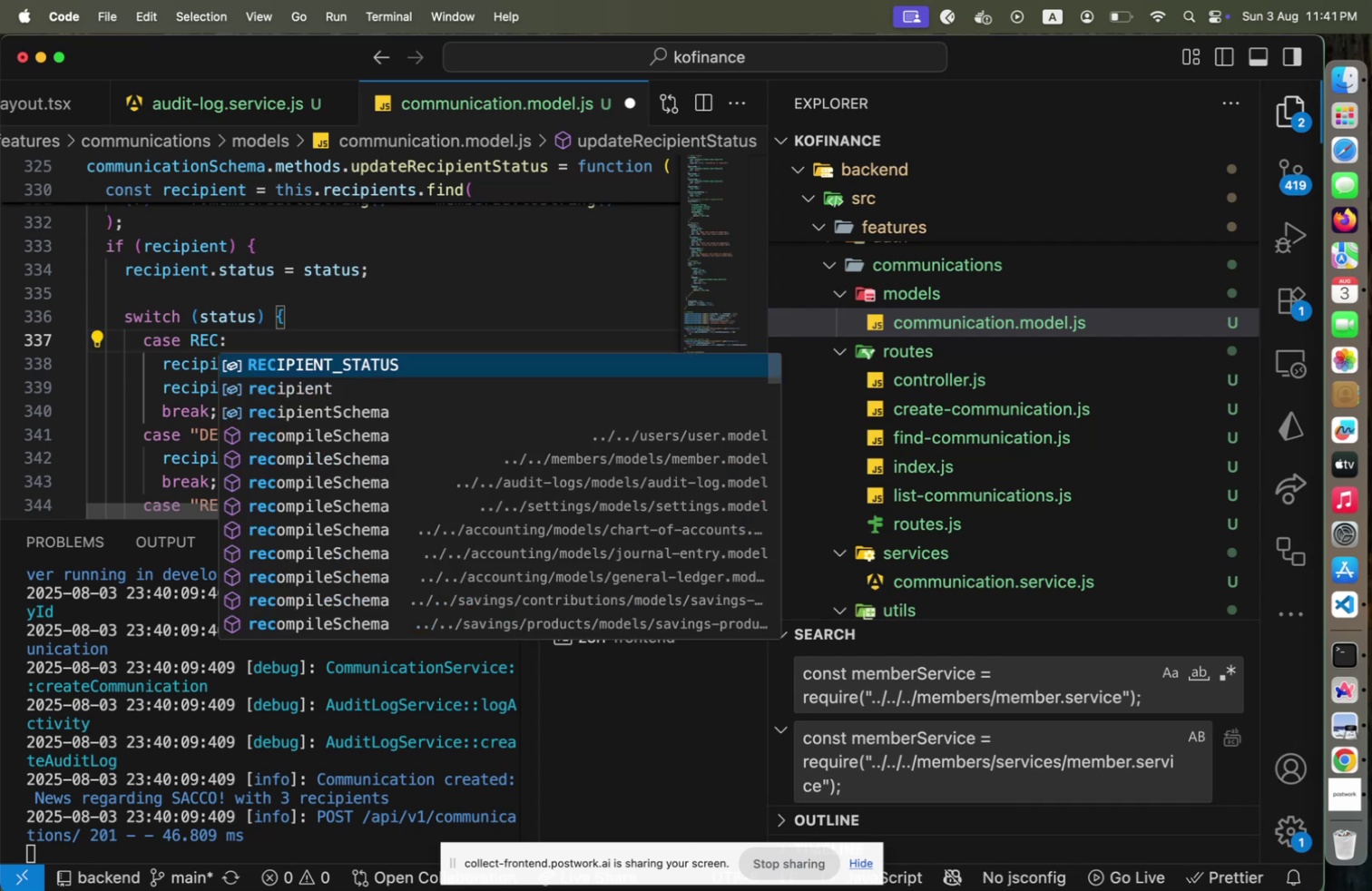 
key(Enter)
 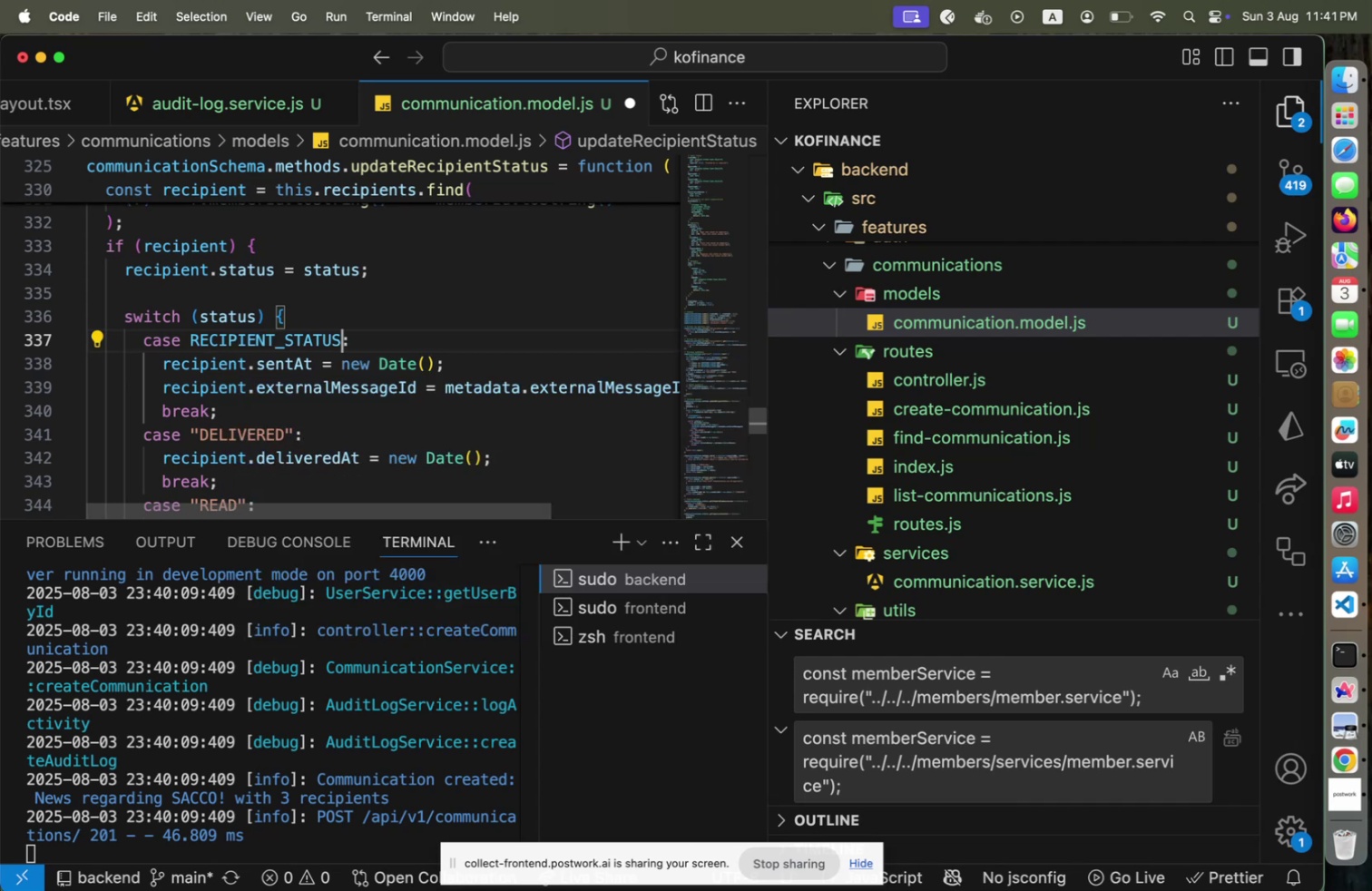 
type(.SENT)
 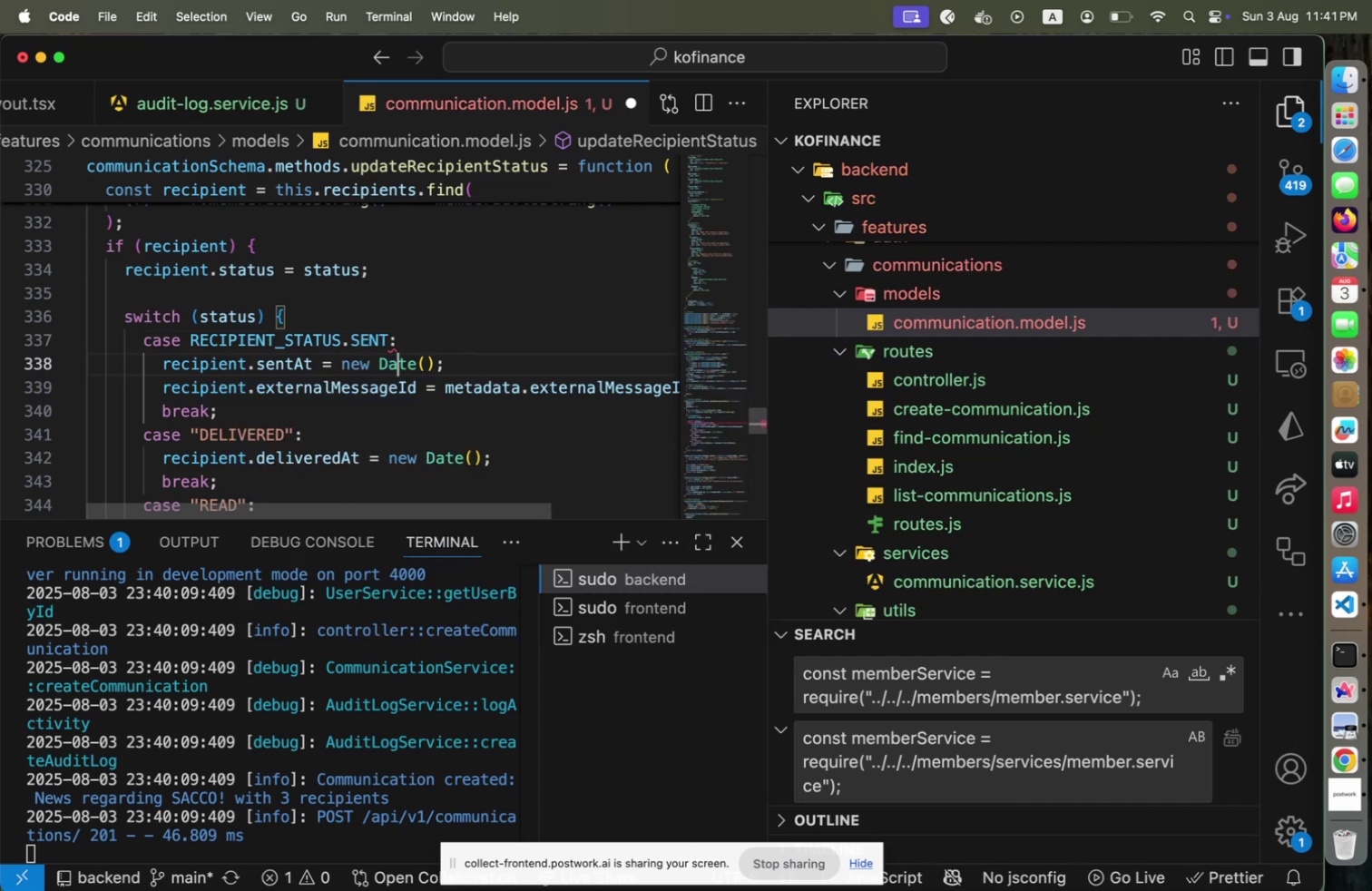 
 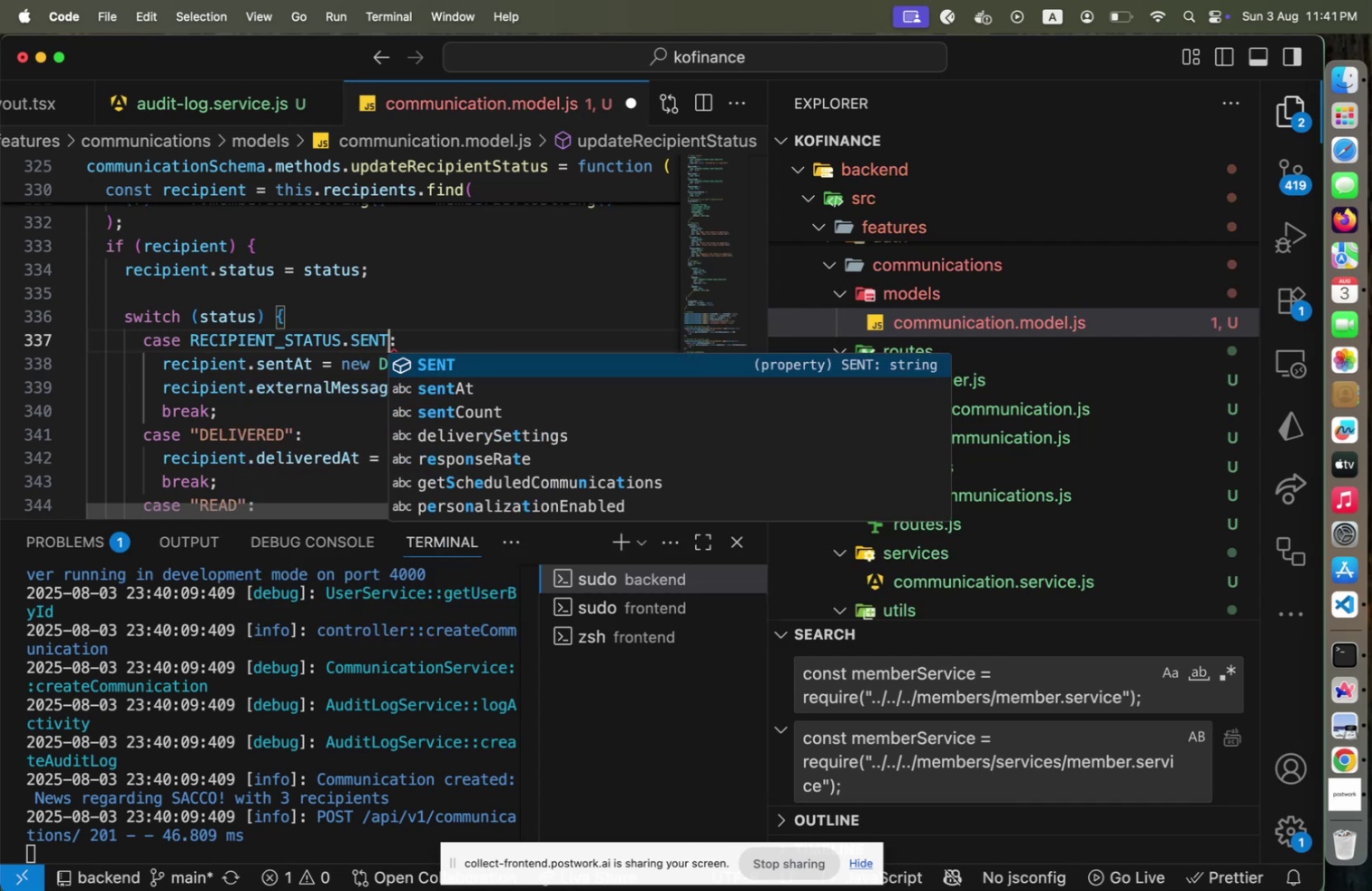 
key(ArrowRight)
 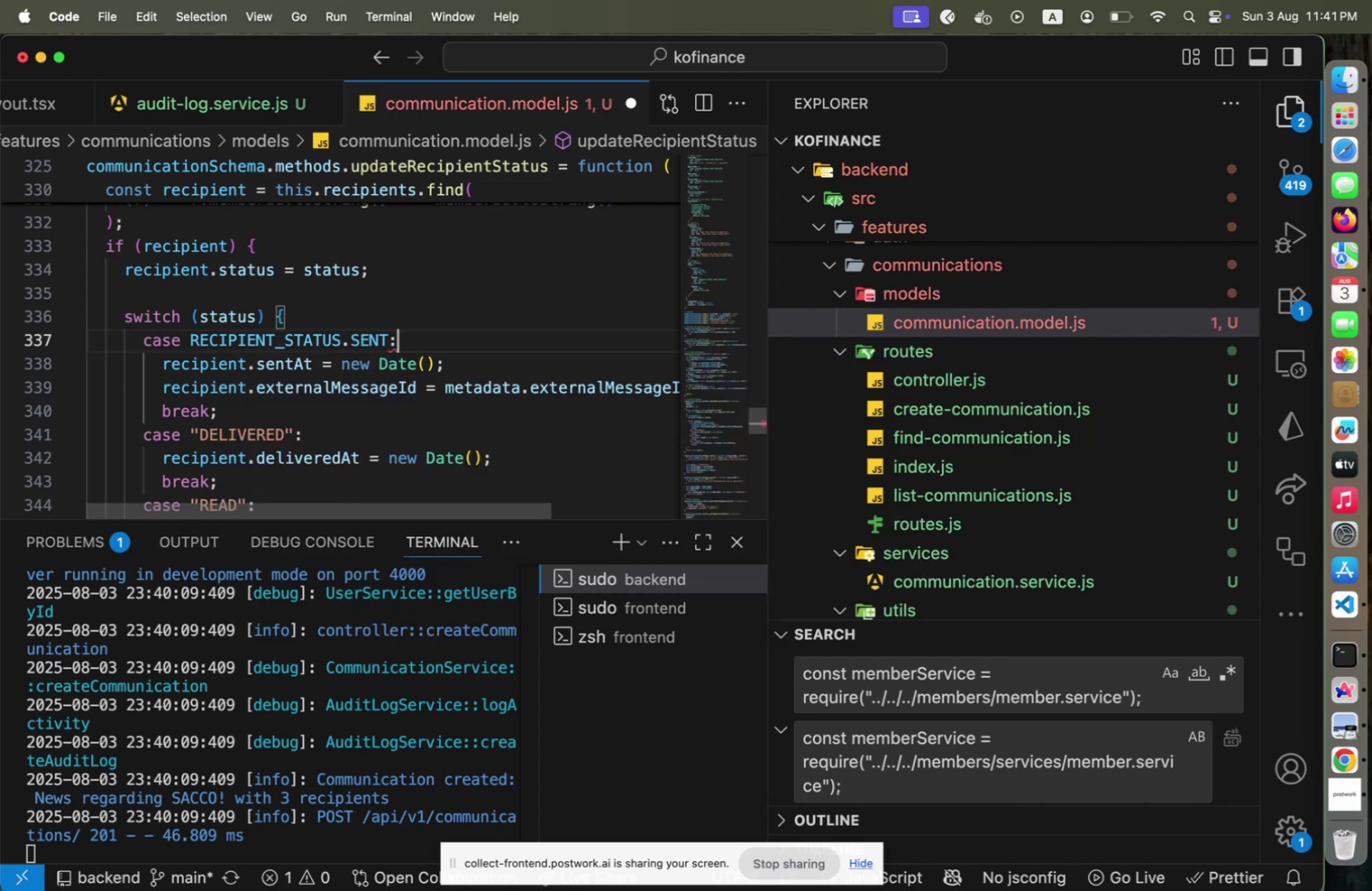 
key(ArrowDown)
 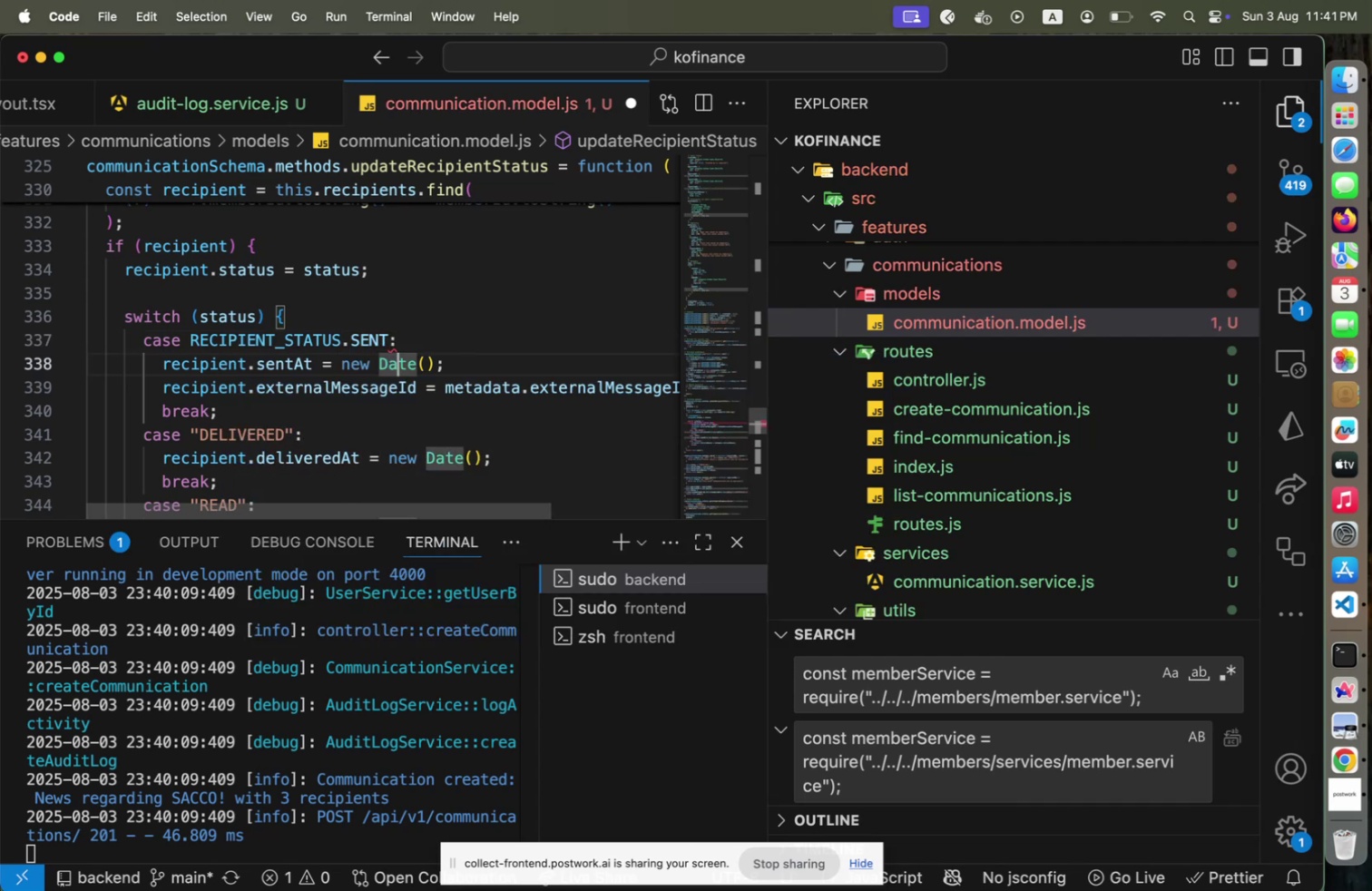 
key(ArrowDown)
 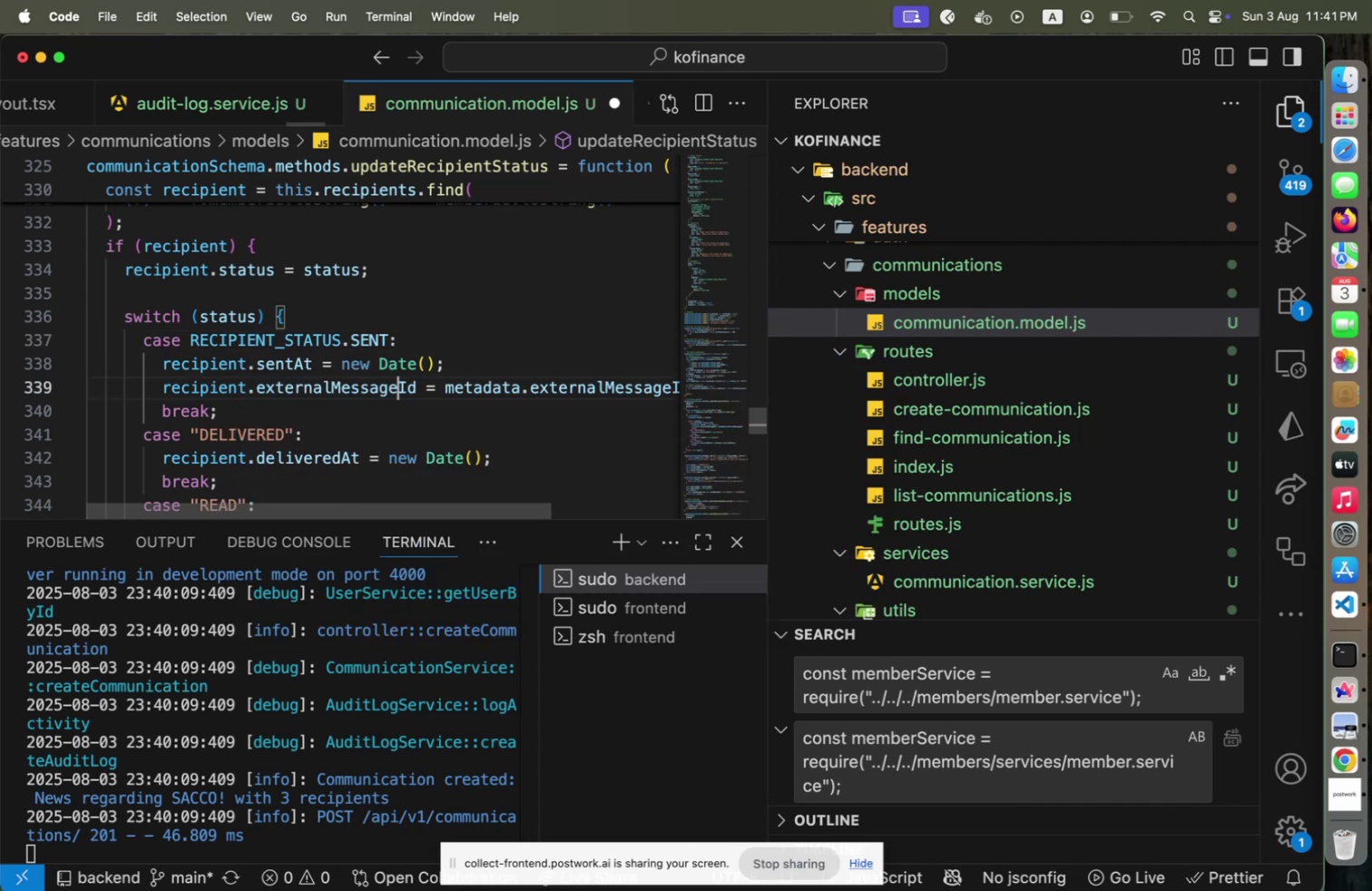 
key(ArrowDown)
 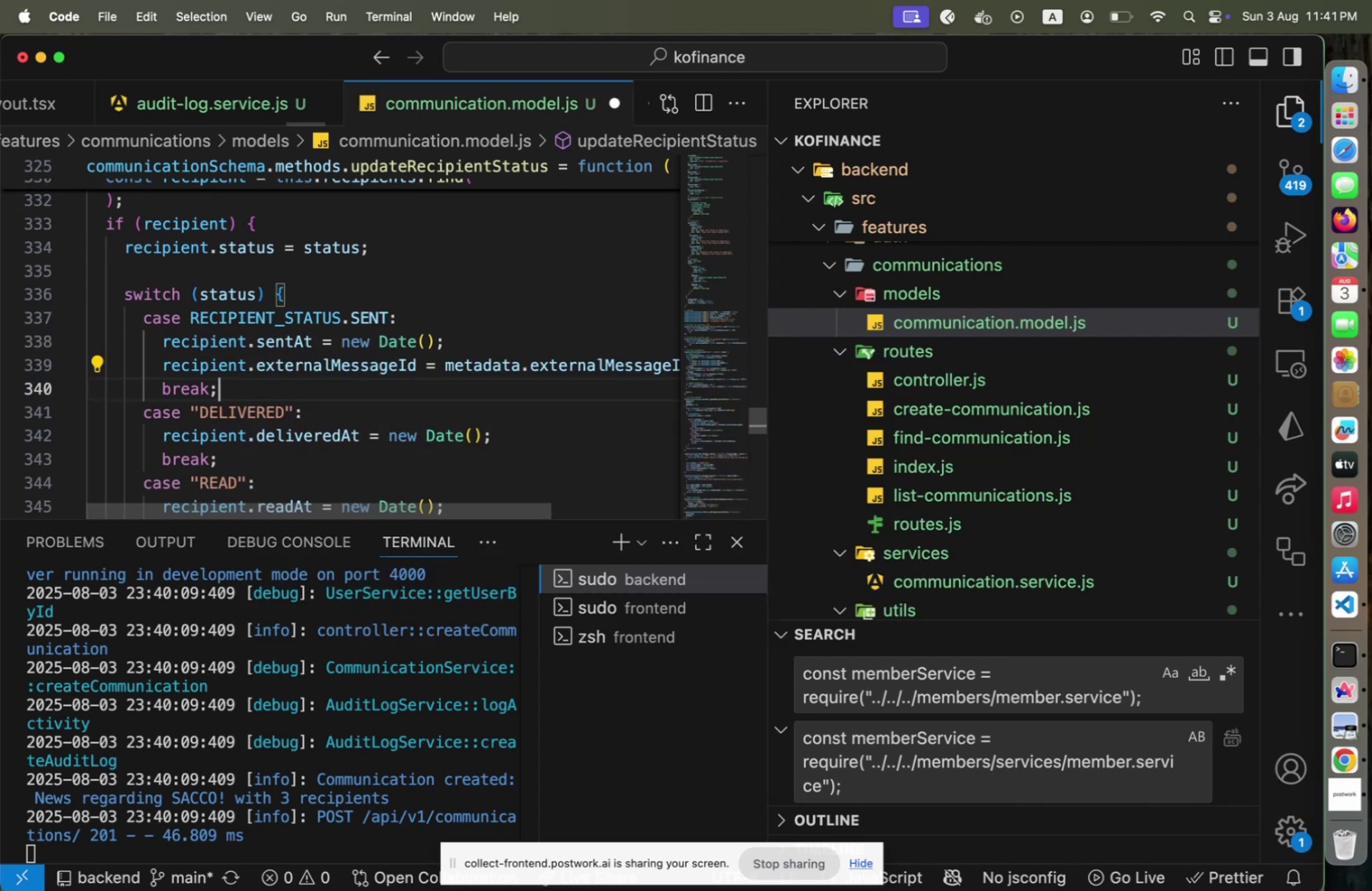 
key(ArrowLeft)
 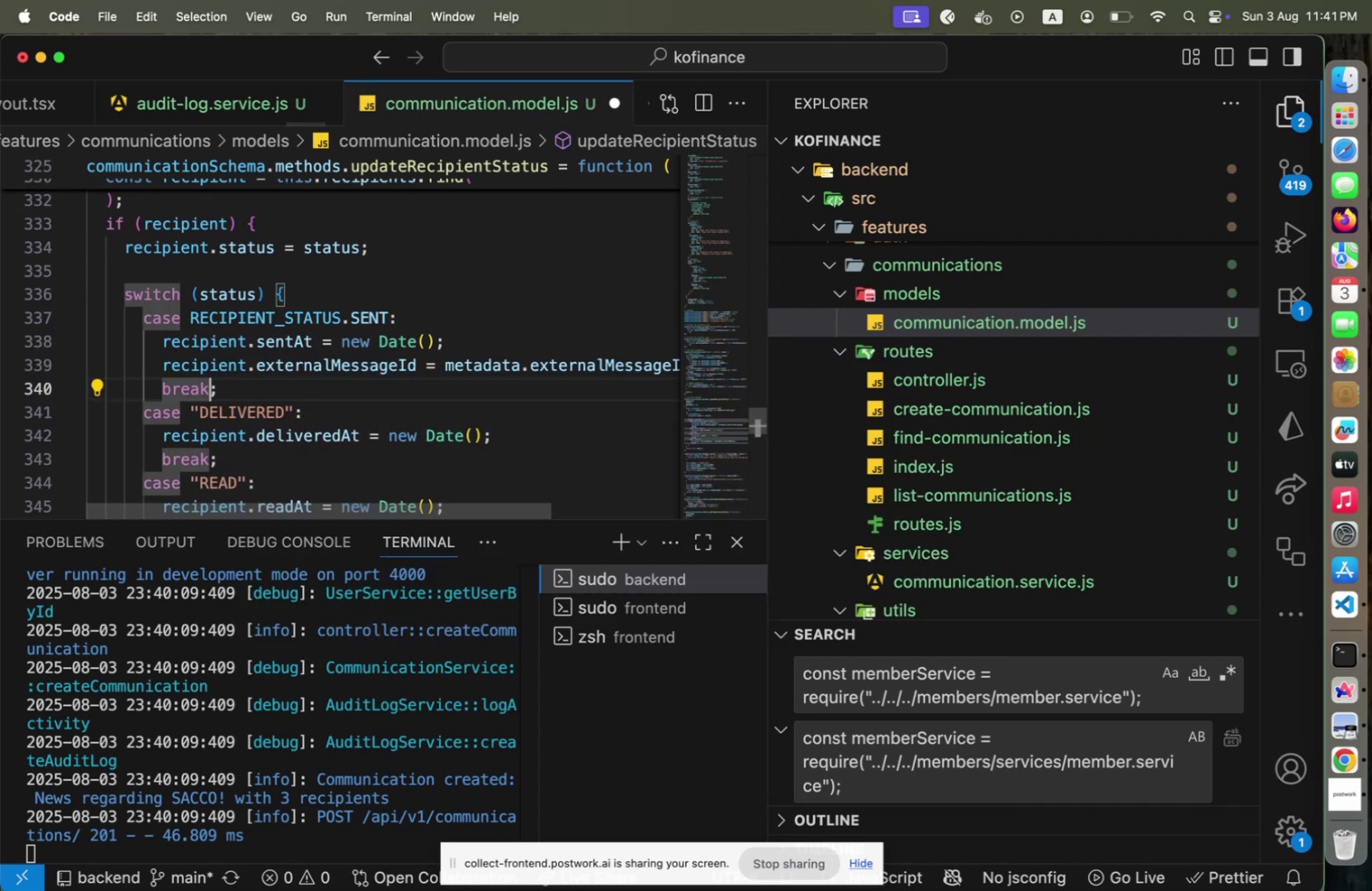 
key(ArrowDown)
 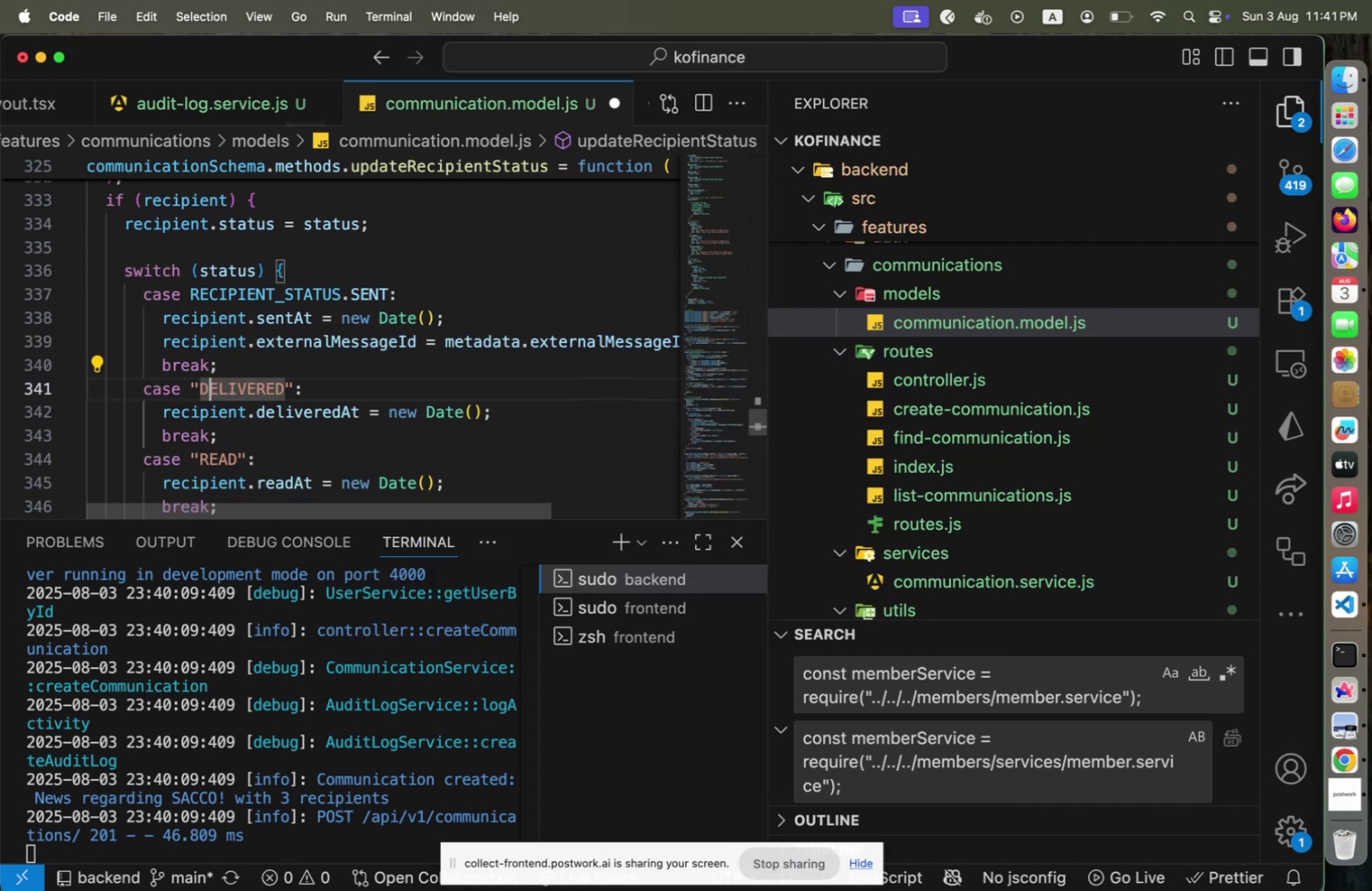 
key(ArrowLeft)
 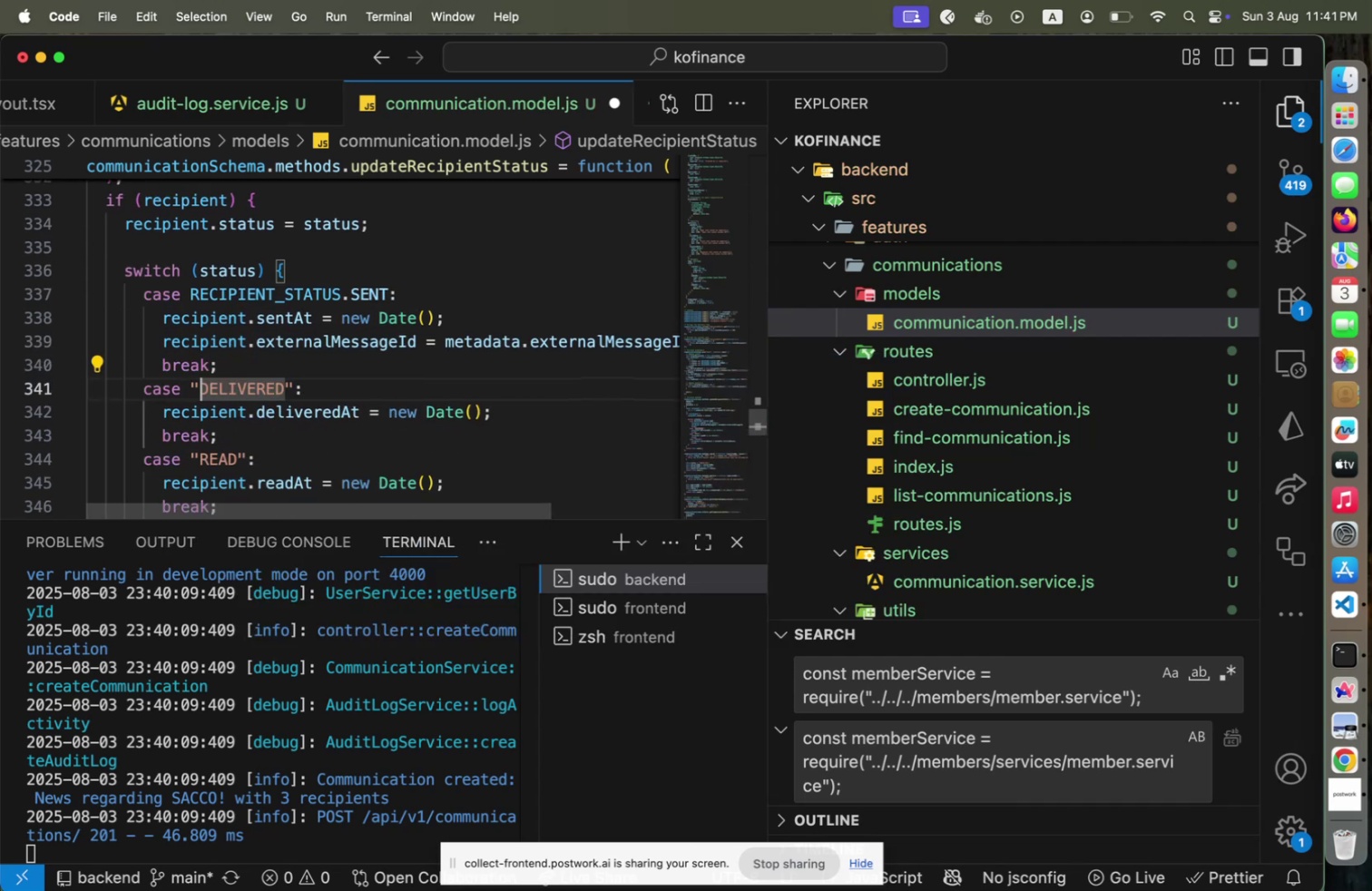 
key(ArrowLeft)
 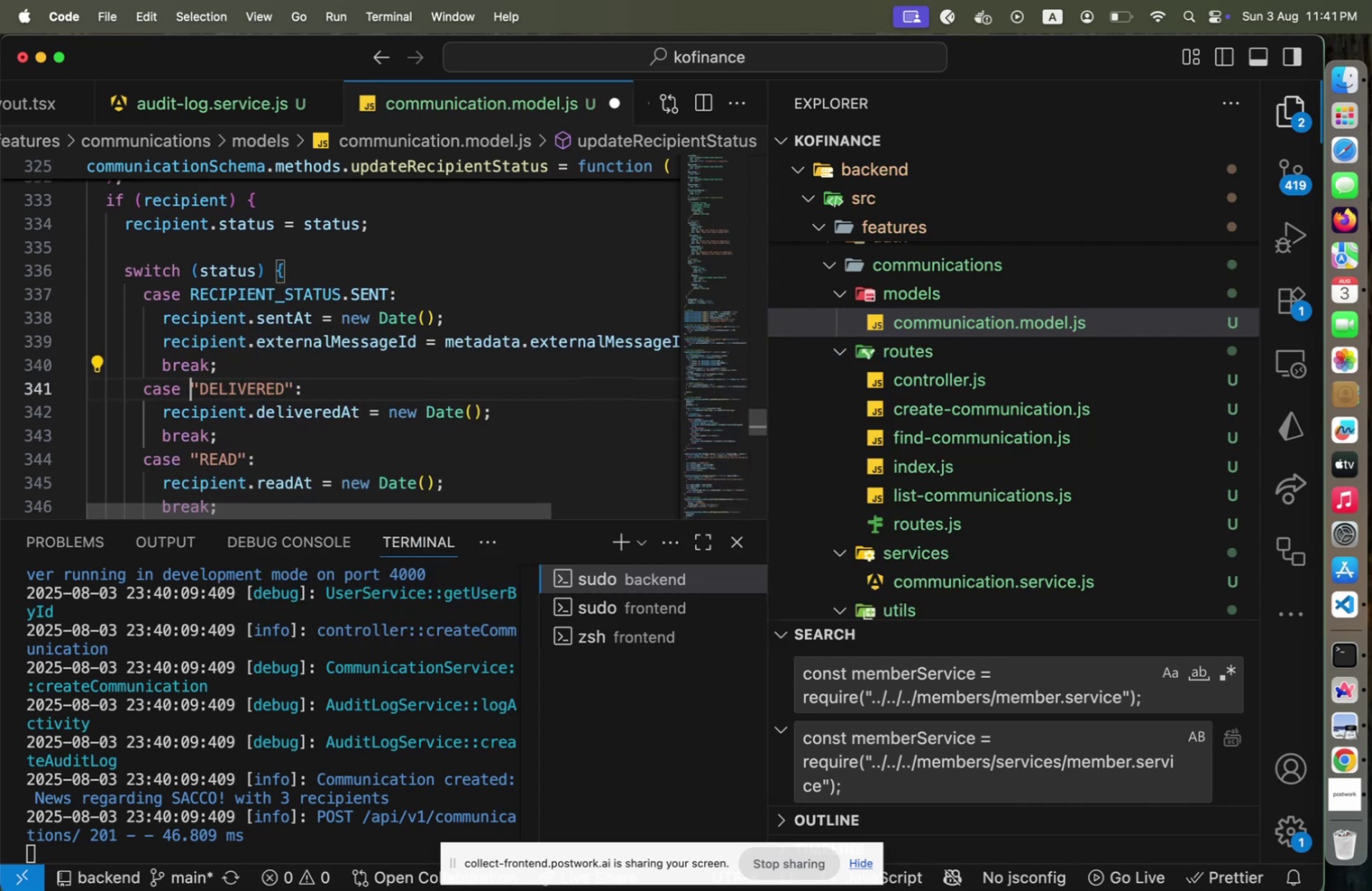 
key(ArrowLeft)
 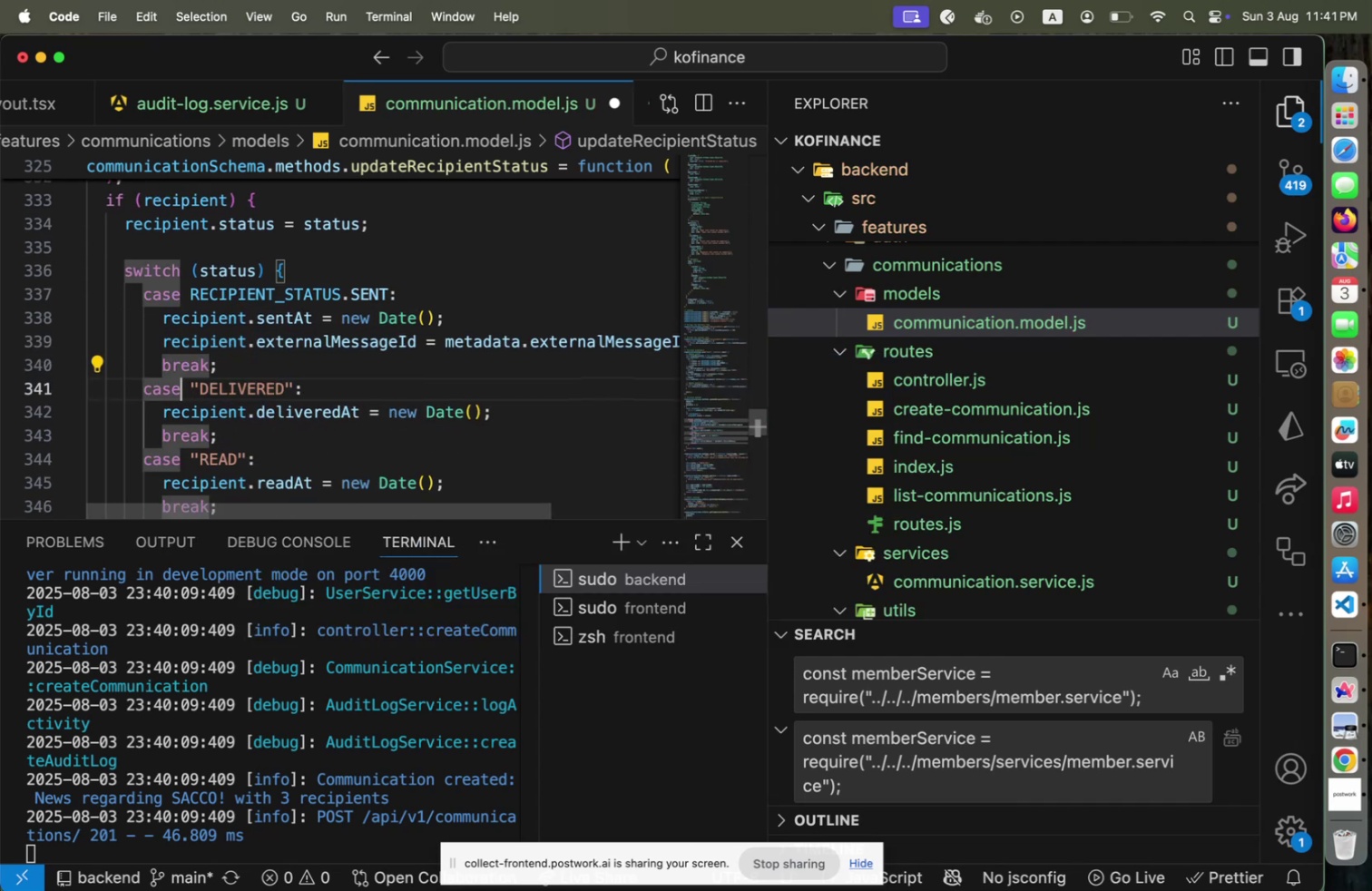 
key(ArrowRight)
 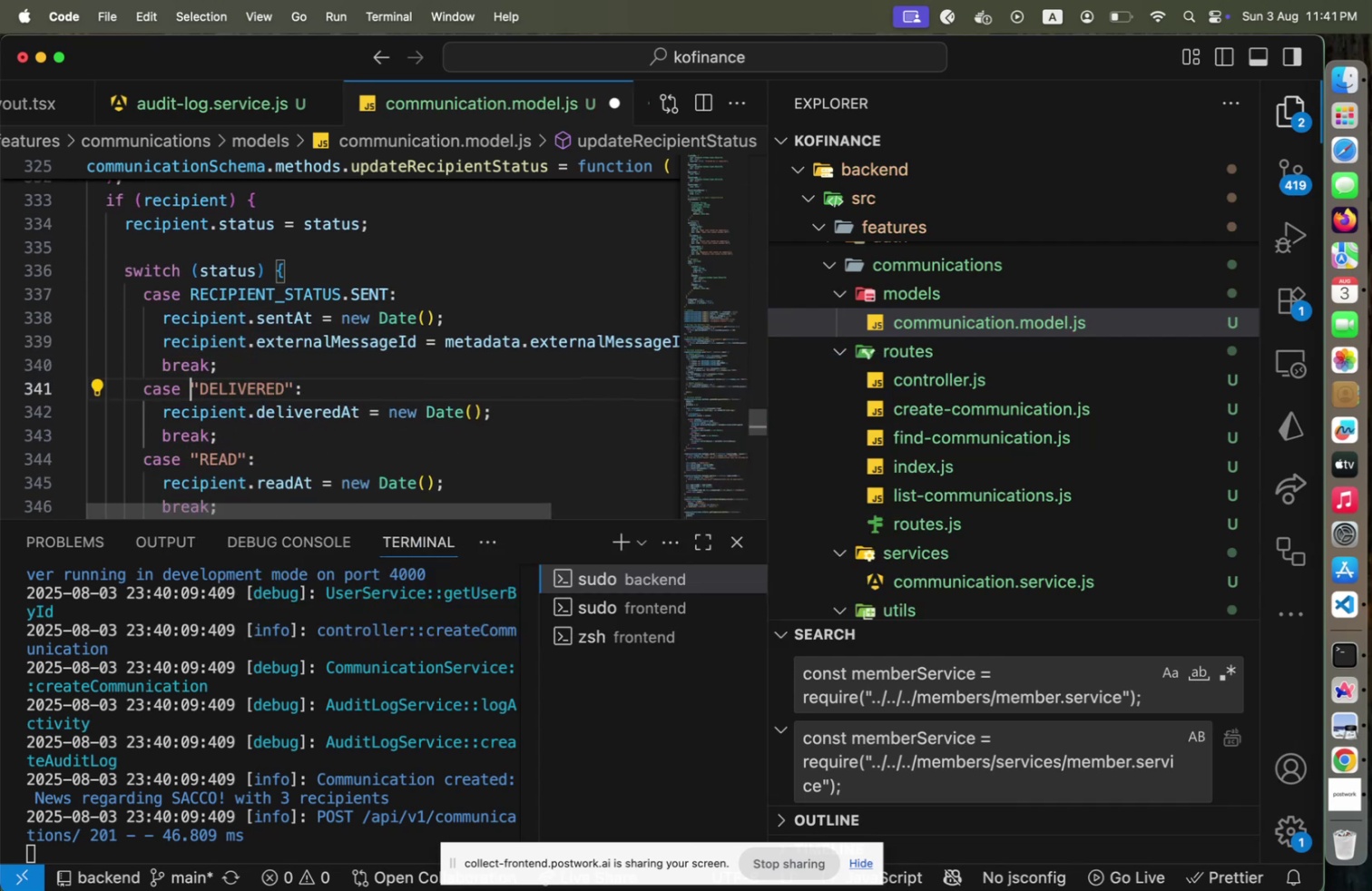 
key(Shift+ArrowRight)
 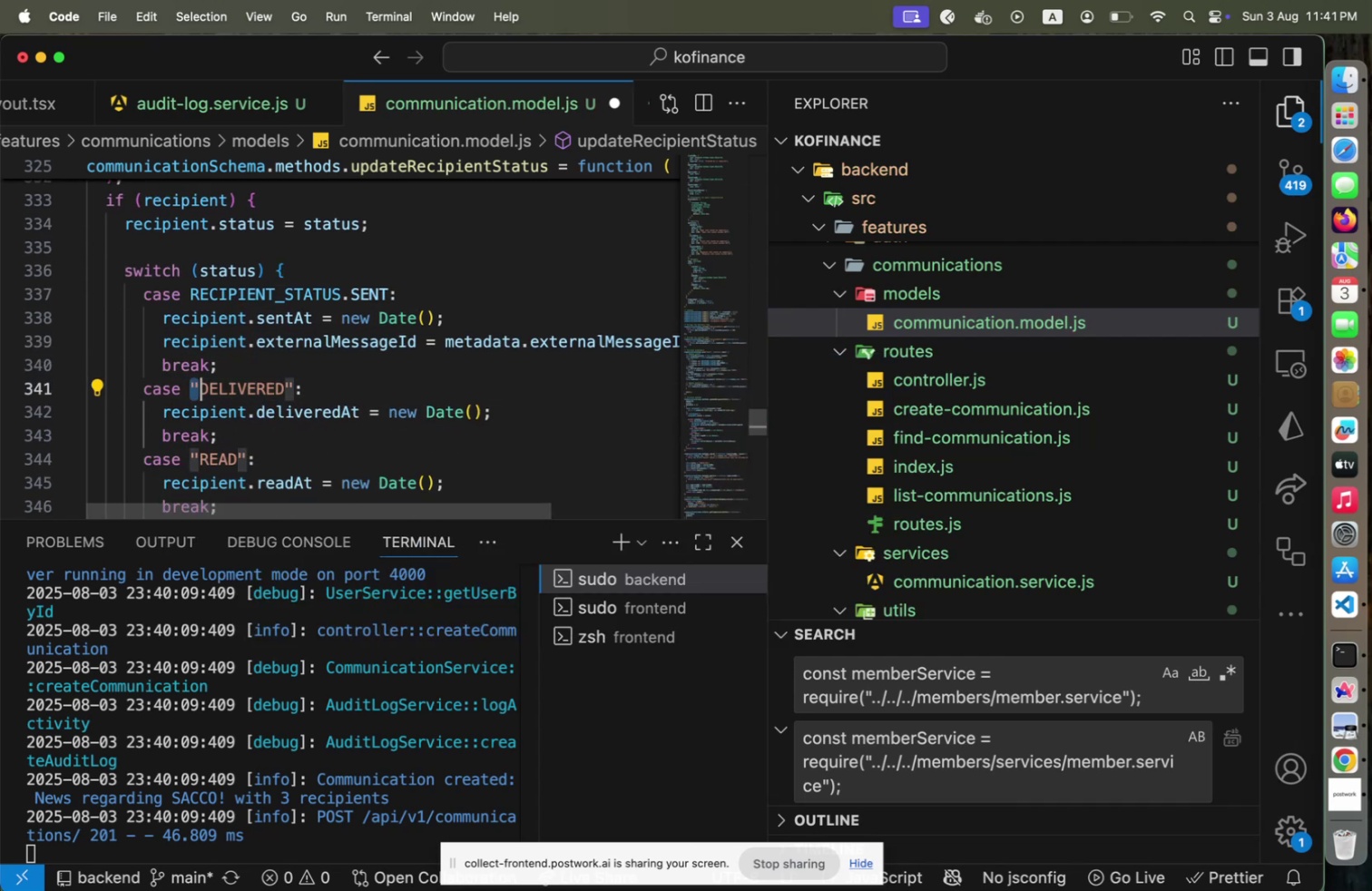 
type(RE)
 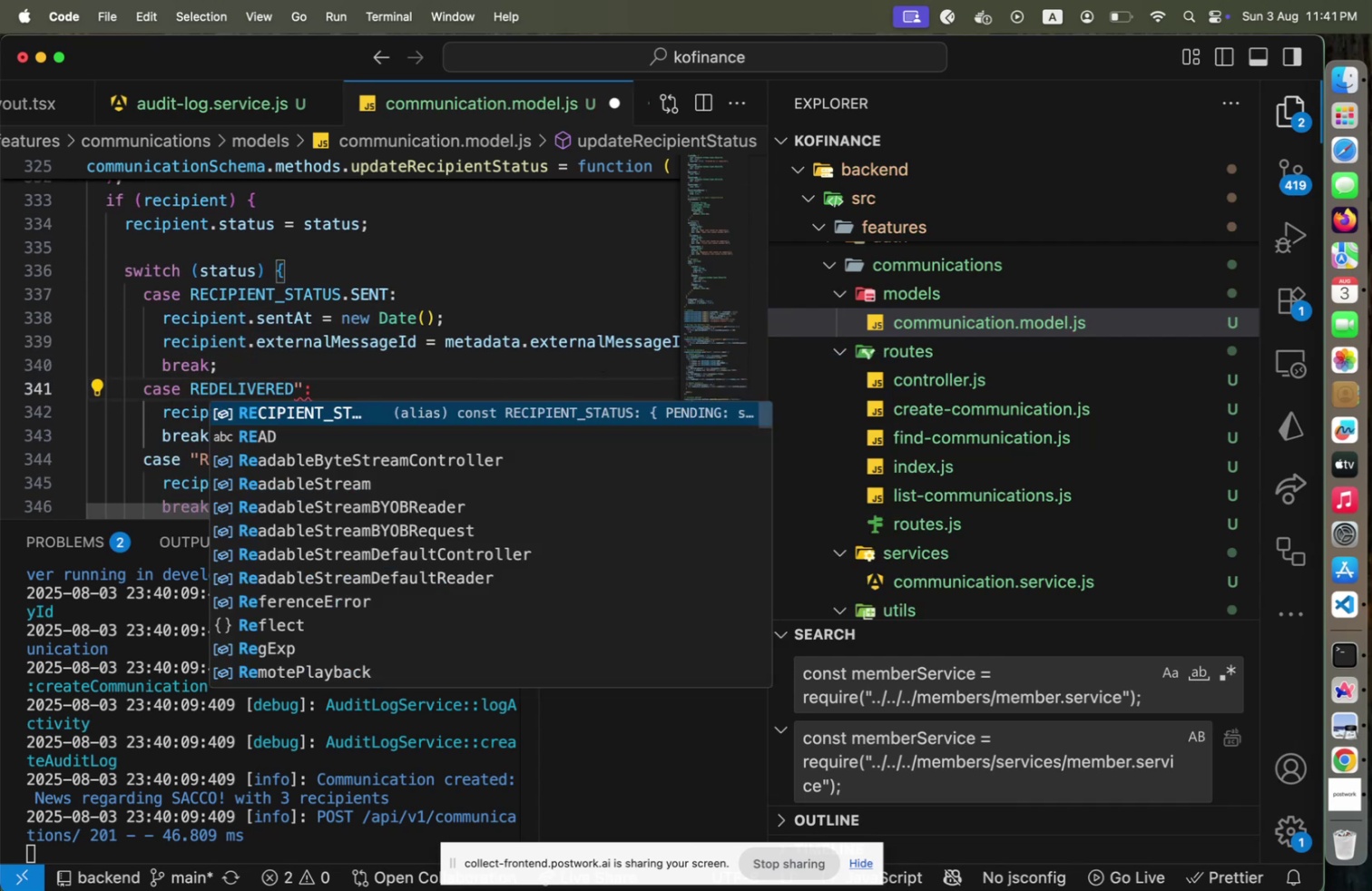 
key(Enter)
 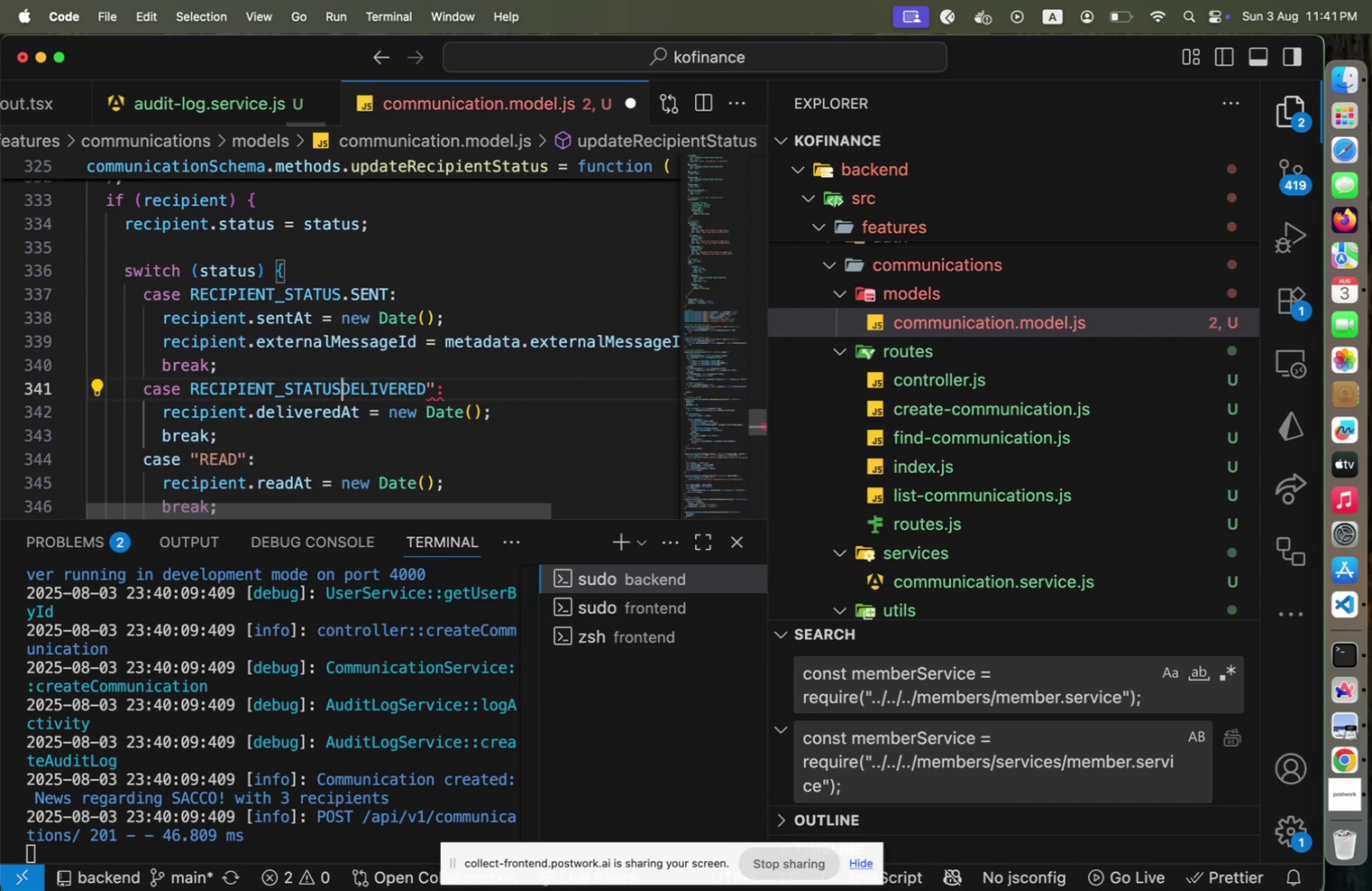 
key(Period)
 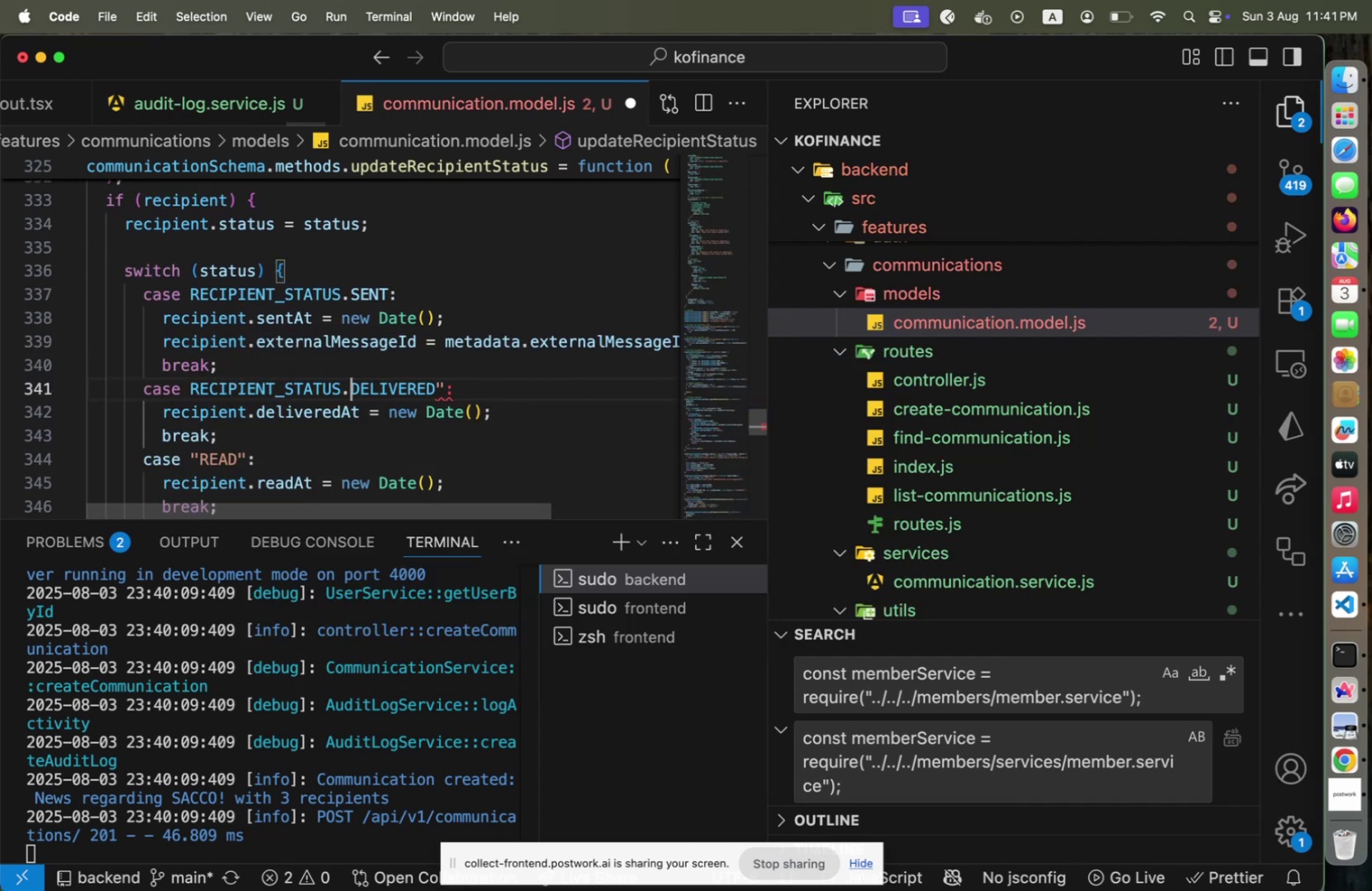 
key(End)
 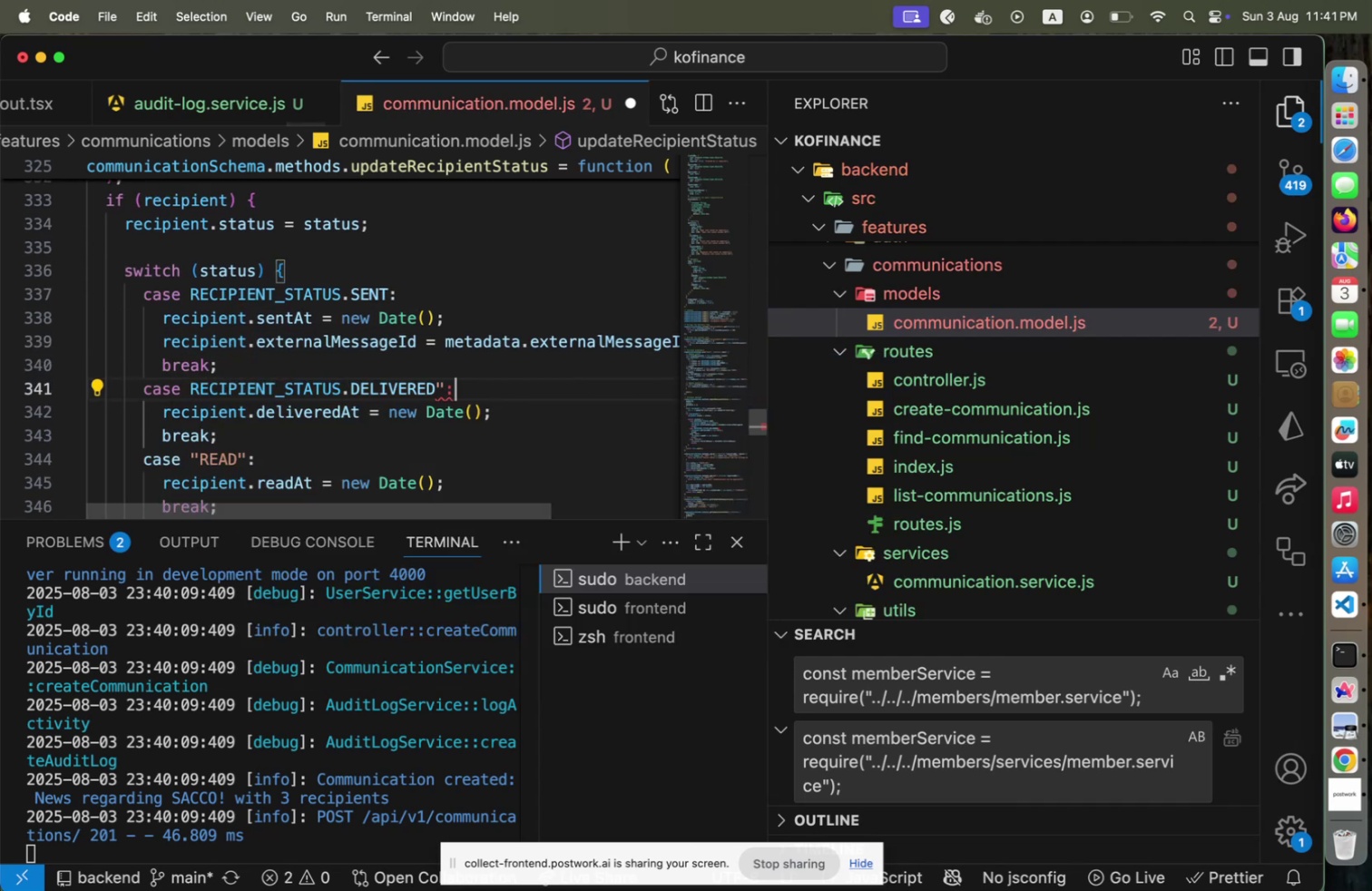 
key(ArrowLeft)
 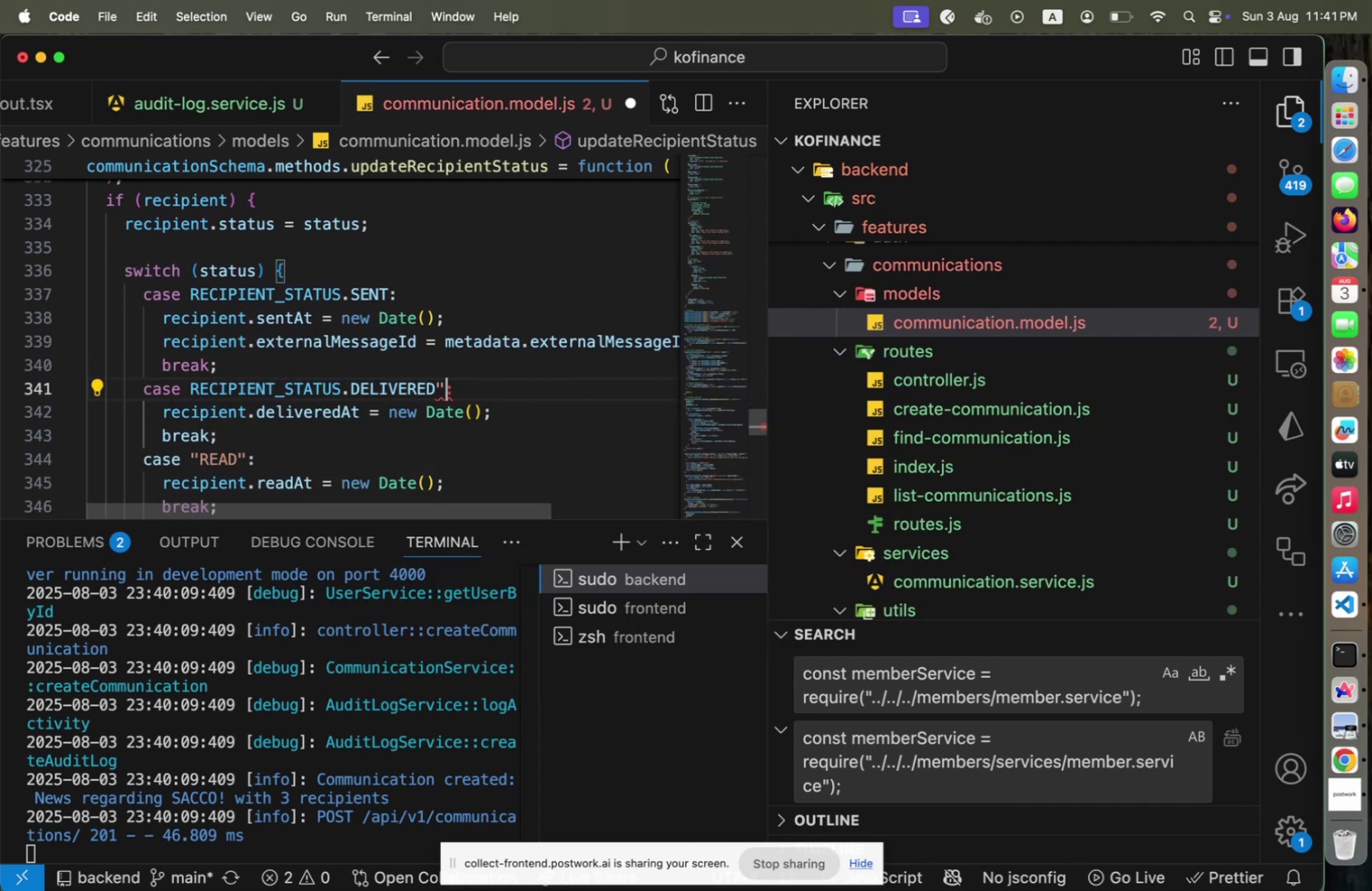 
key(Backspace)
 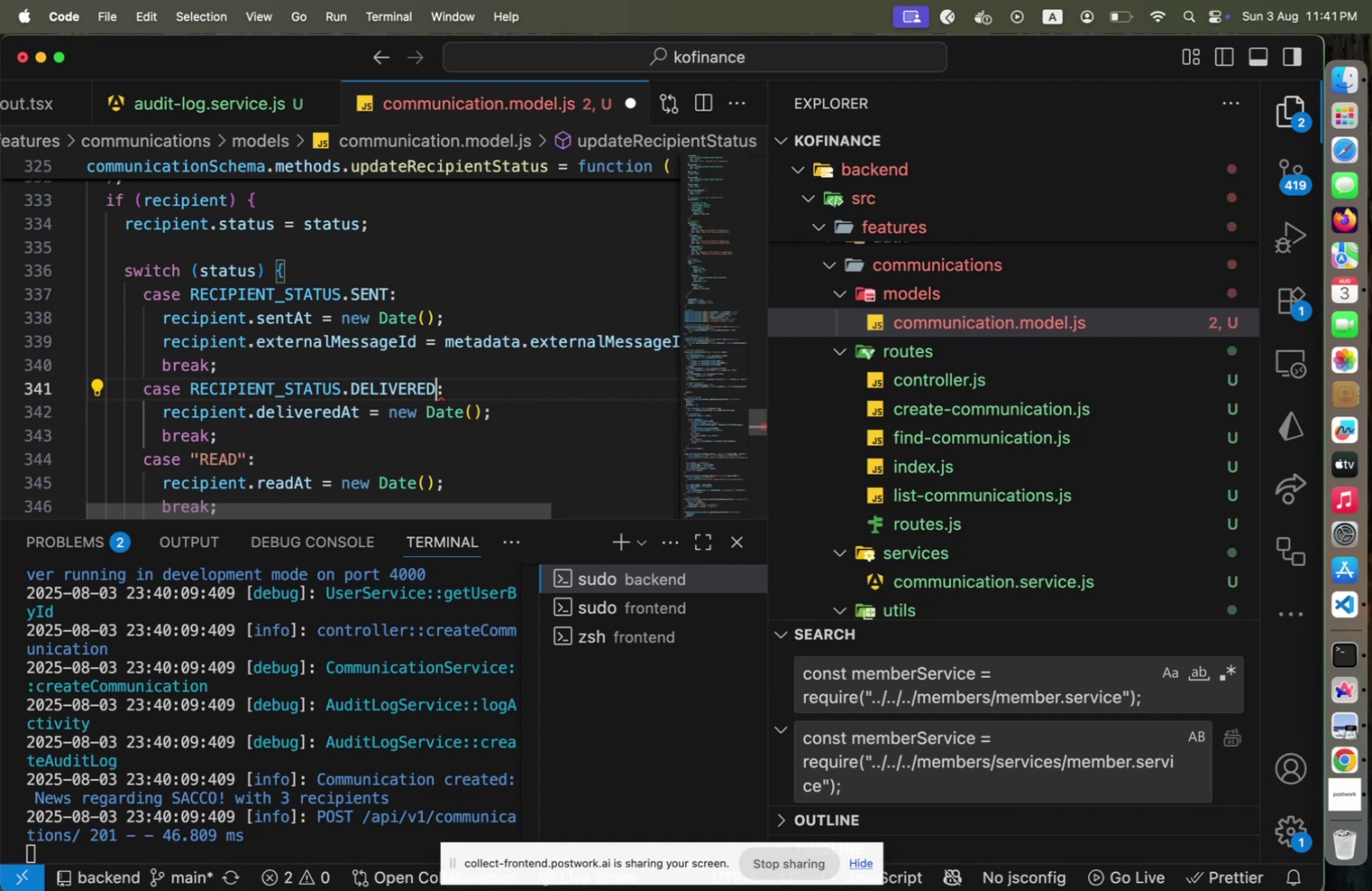 
key(ArrowDown)
 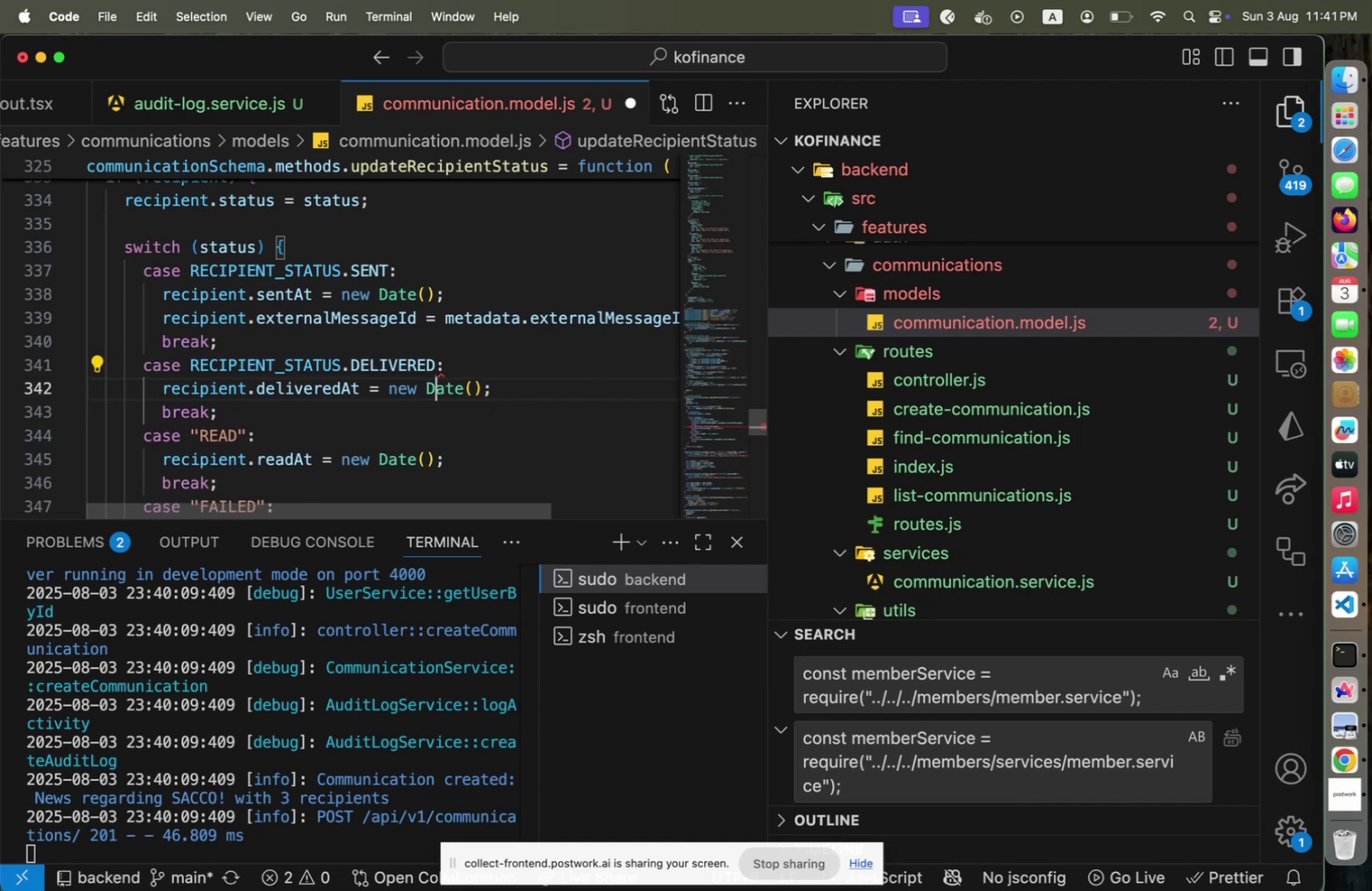 
key(ArrowDown)
 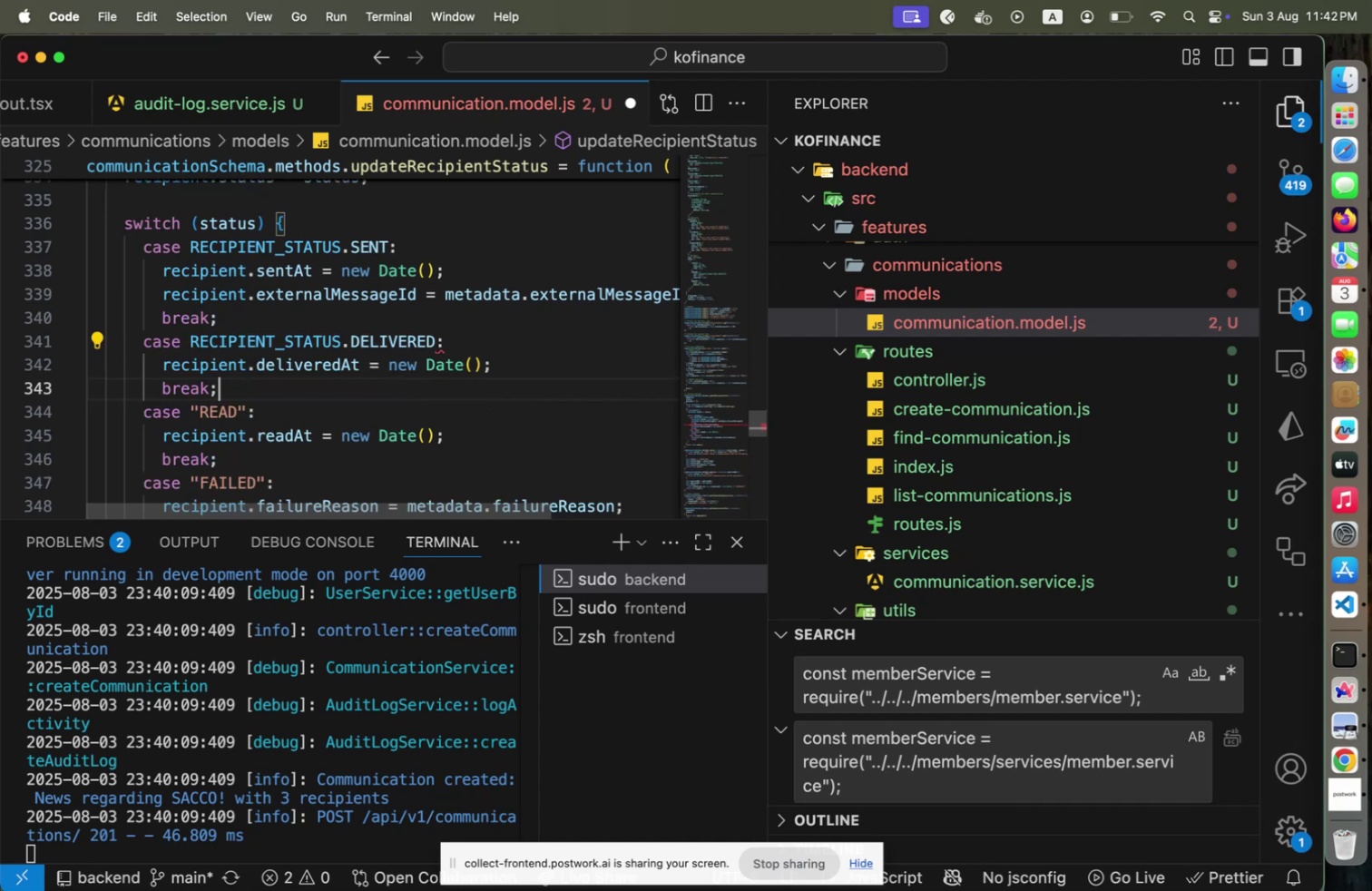 
key(ArrowDown)
 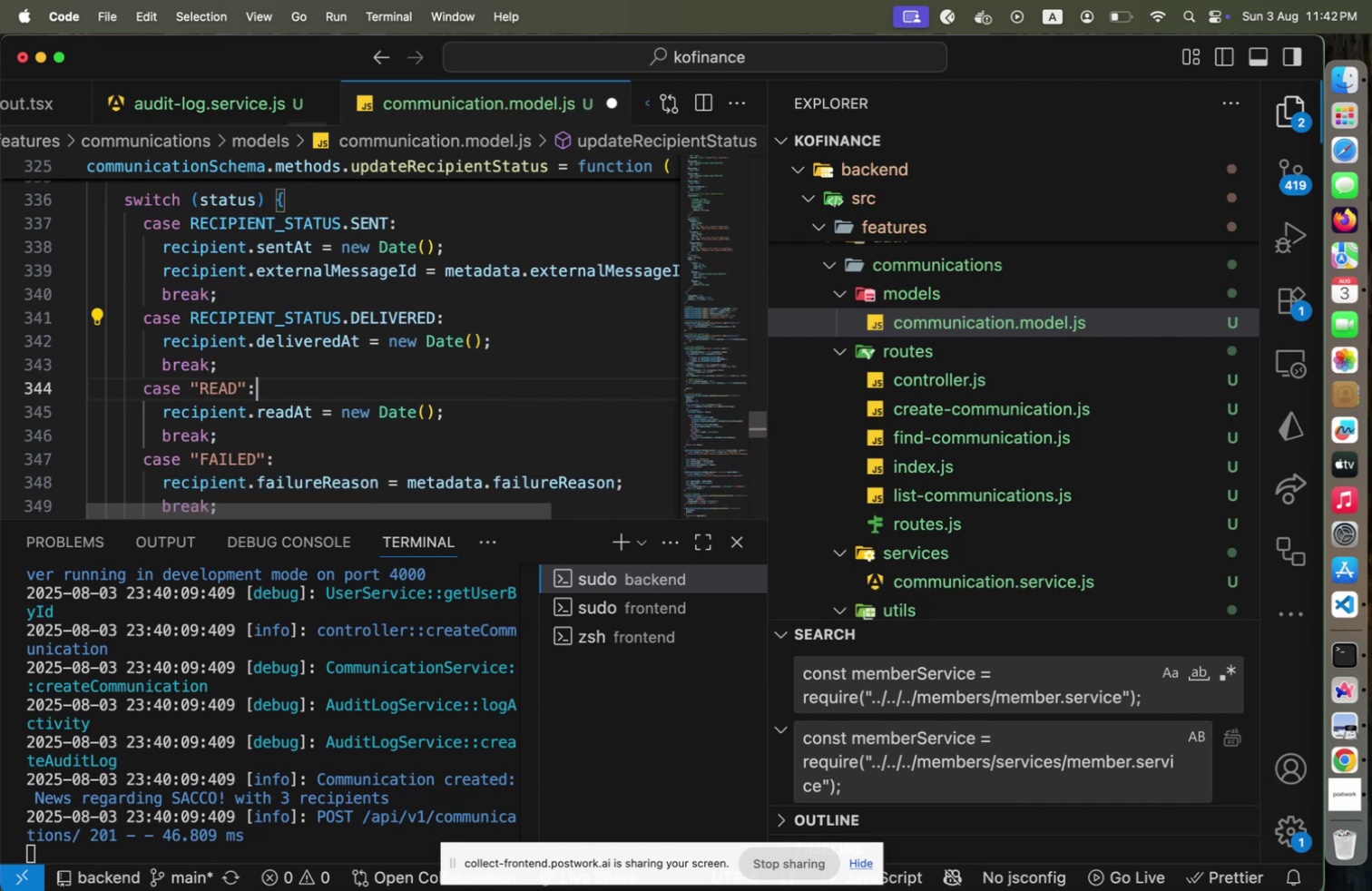 
key(ArrowLeft)
 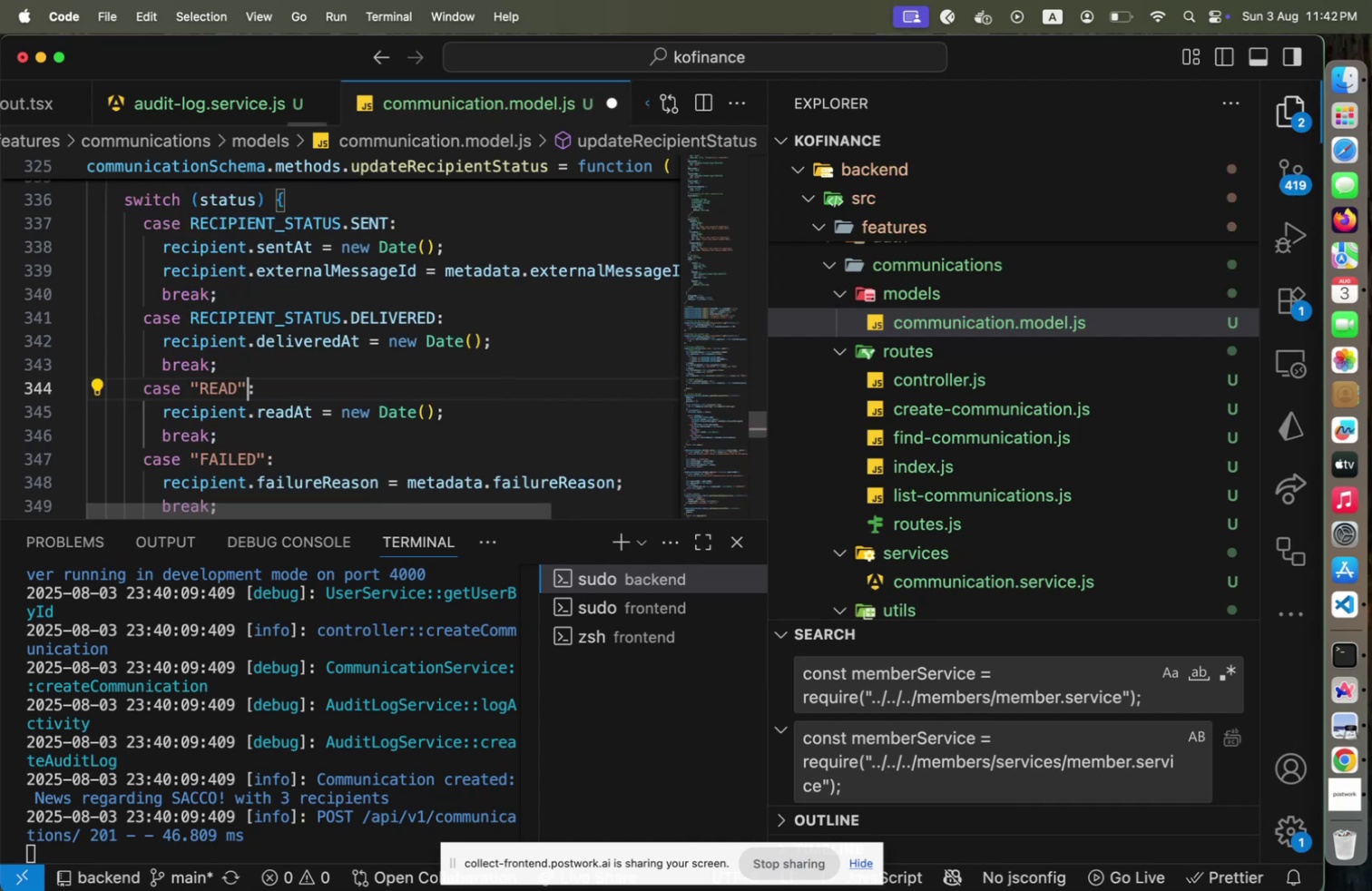 
key(Backspace)
 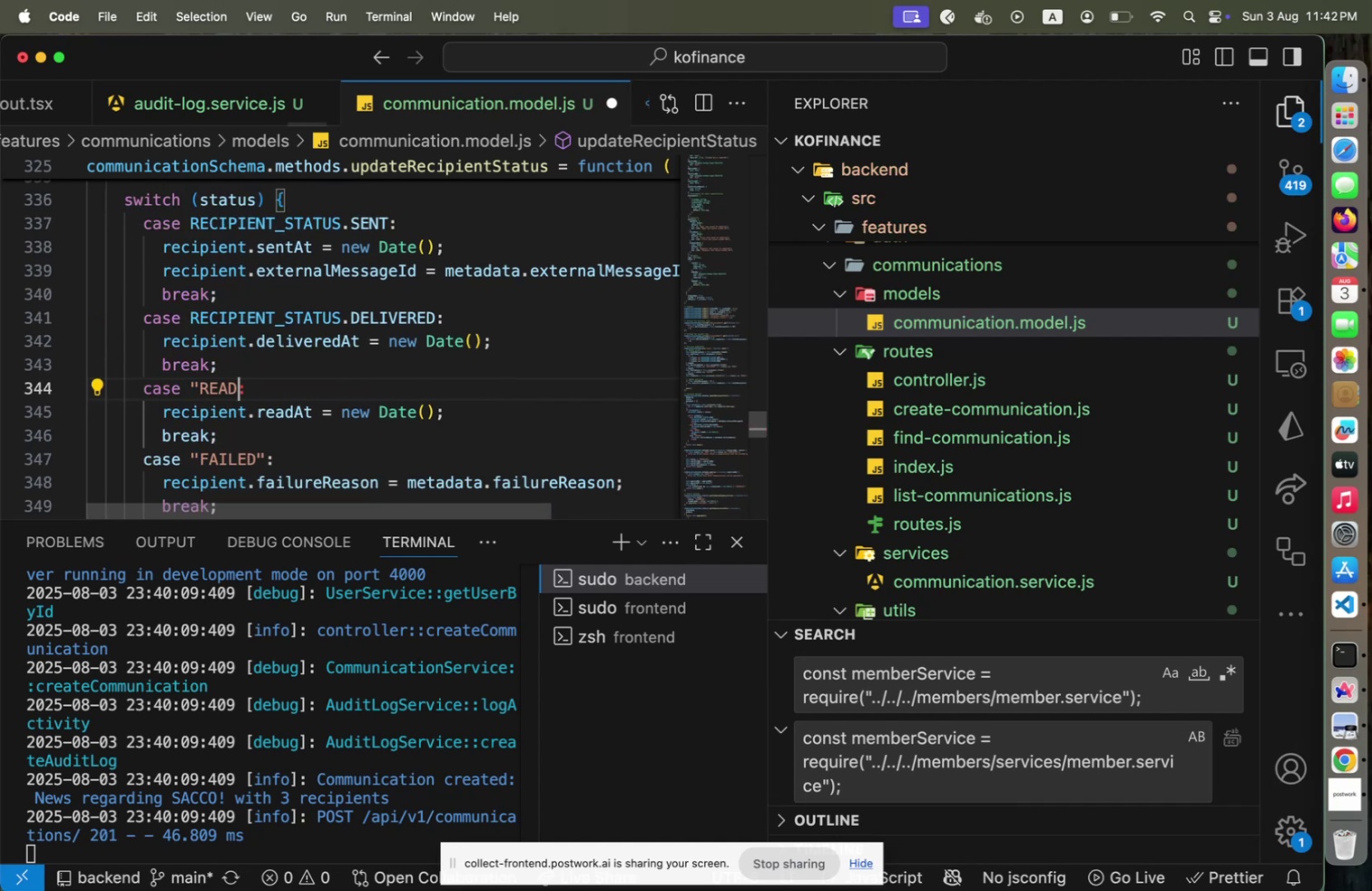 
key(ArrowLeft)
 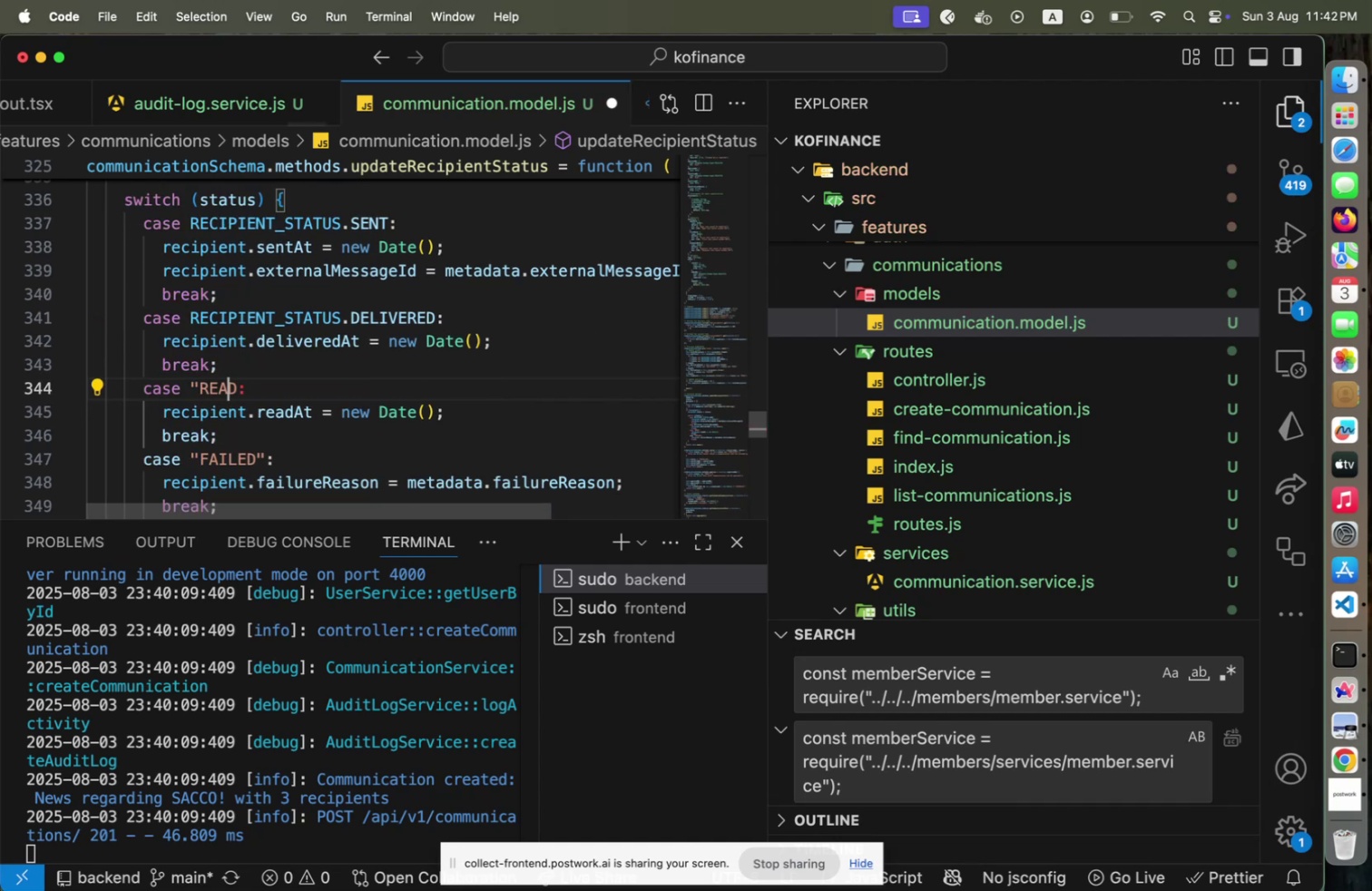 
key(ArrowLeft)
 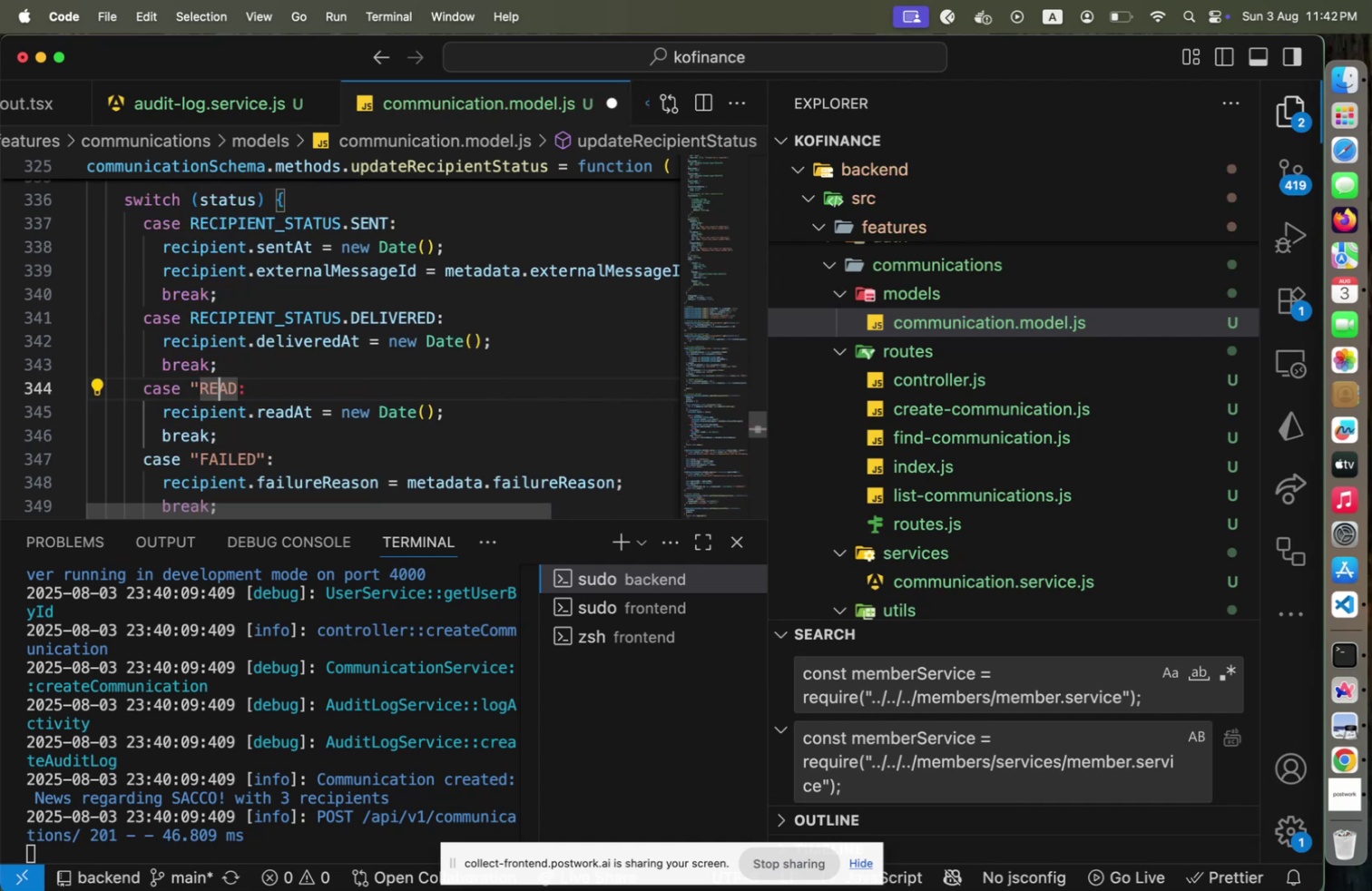 
key(ArrowLeft)
 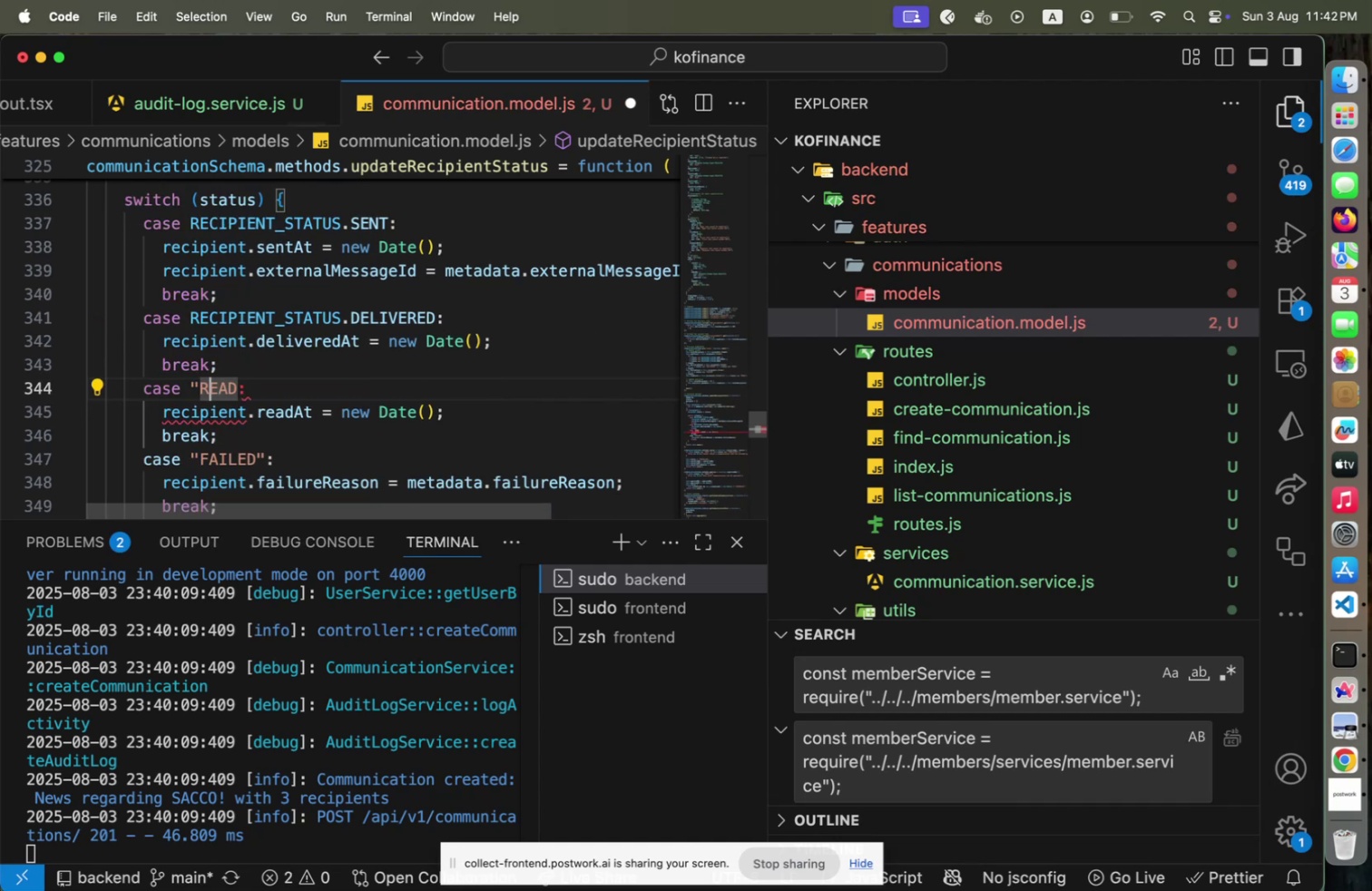 
key(ArrowLeft)
 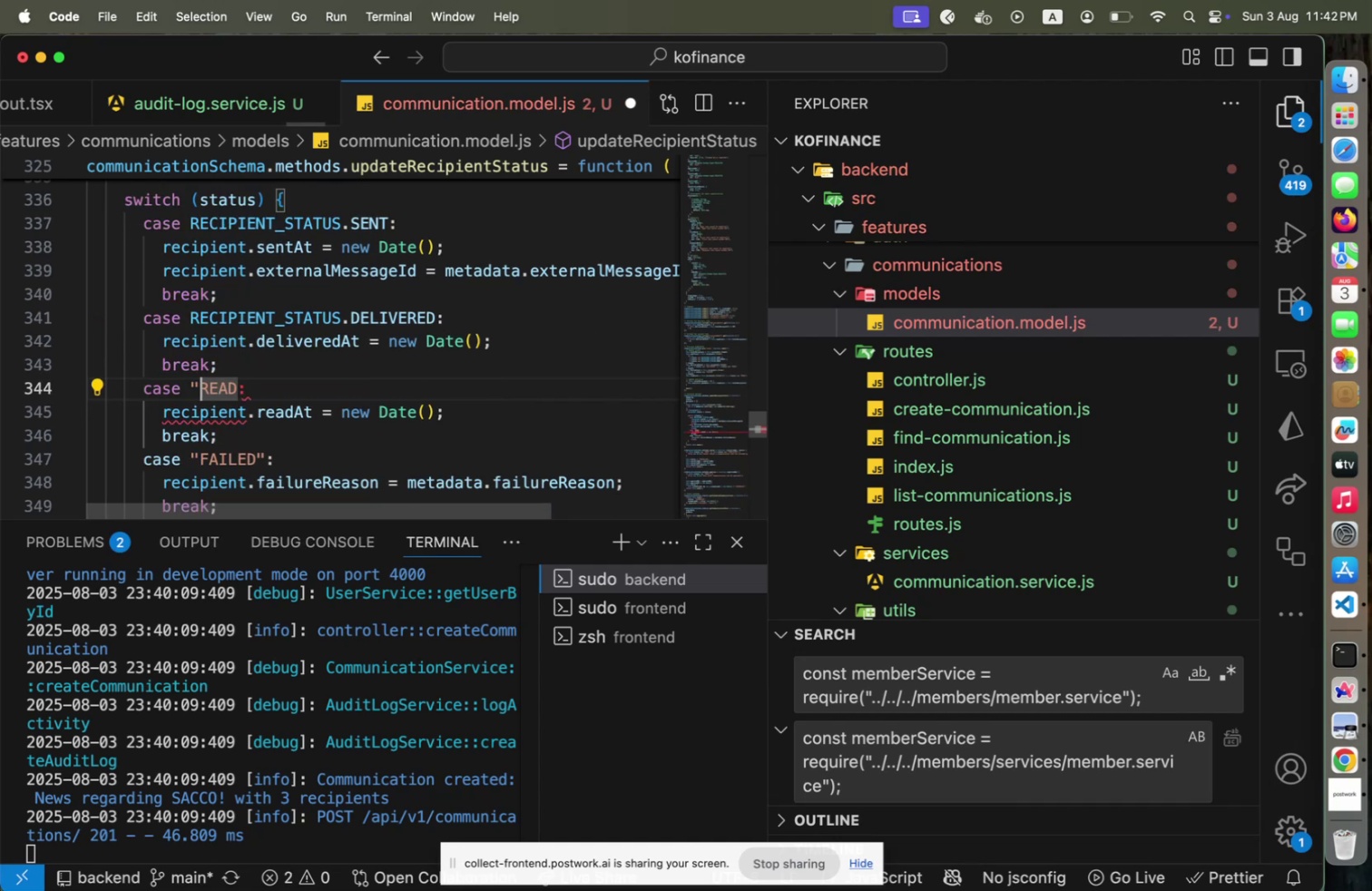 
key(Shift+ArrowLeft)
 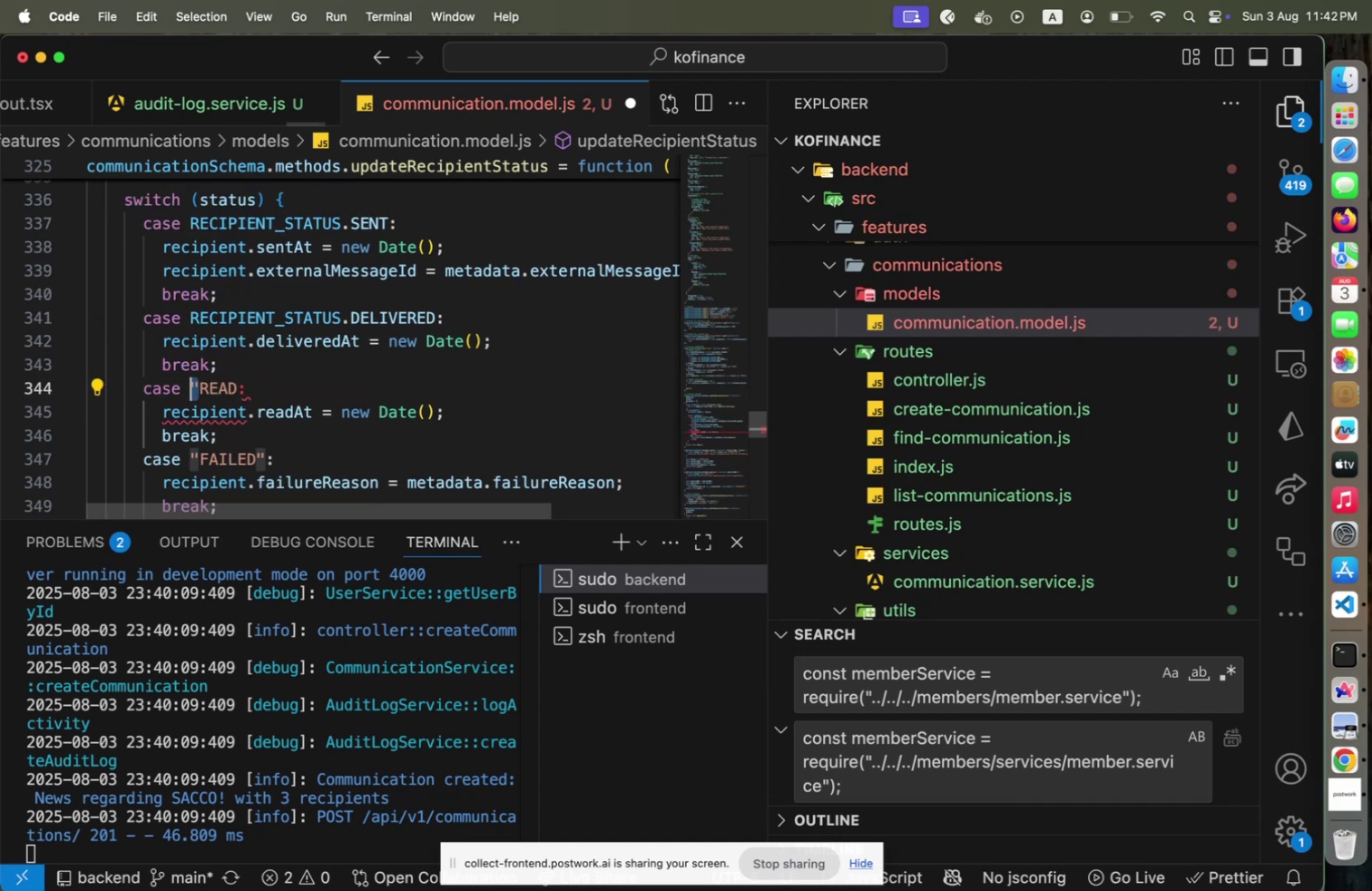 
type(RE)
 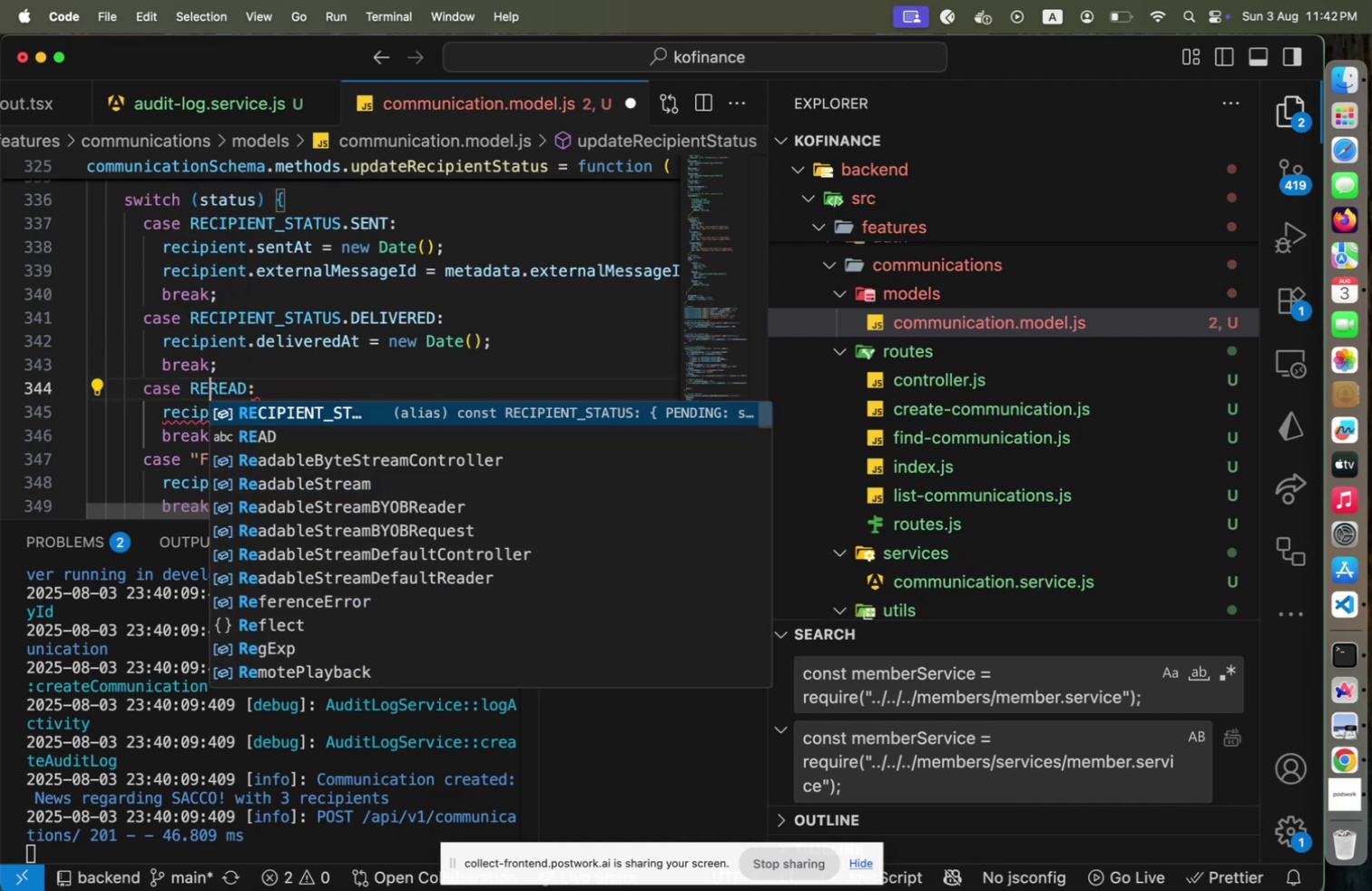 
key(Enter)
 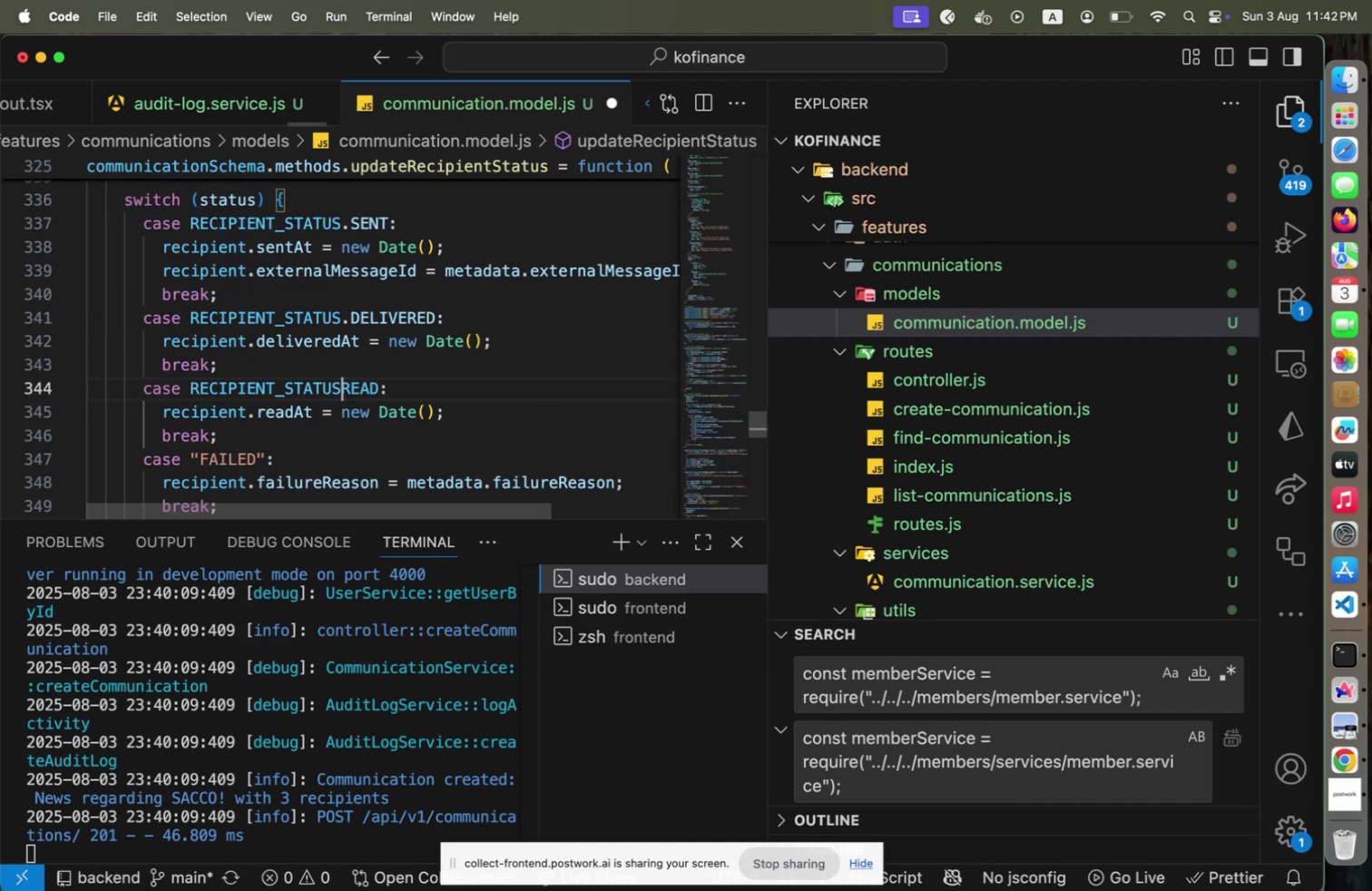 
key(Comma)
 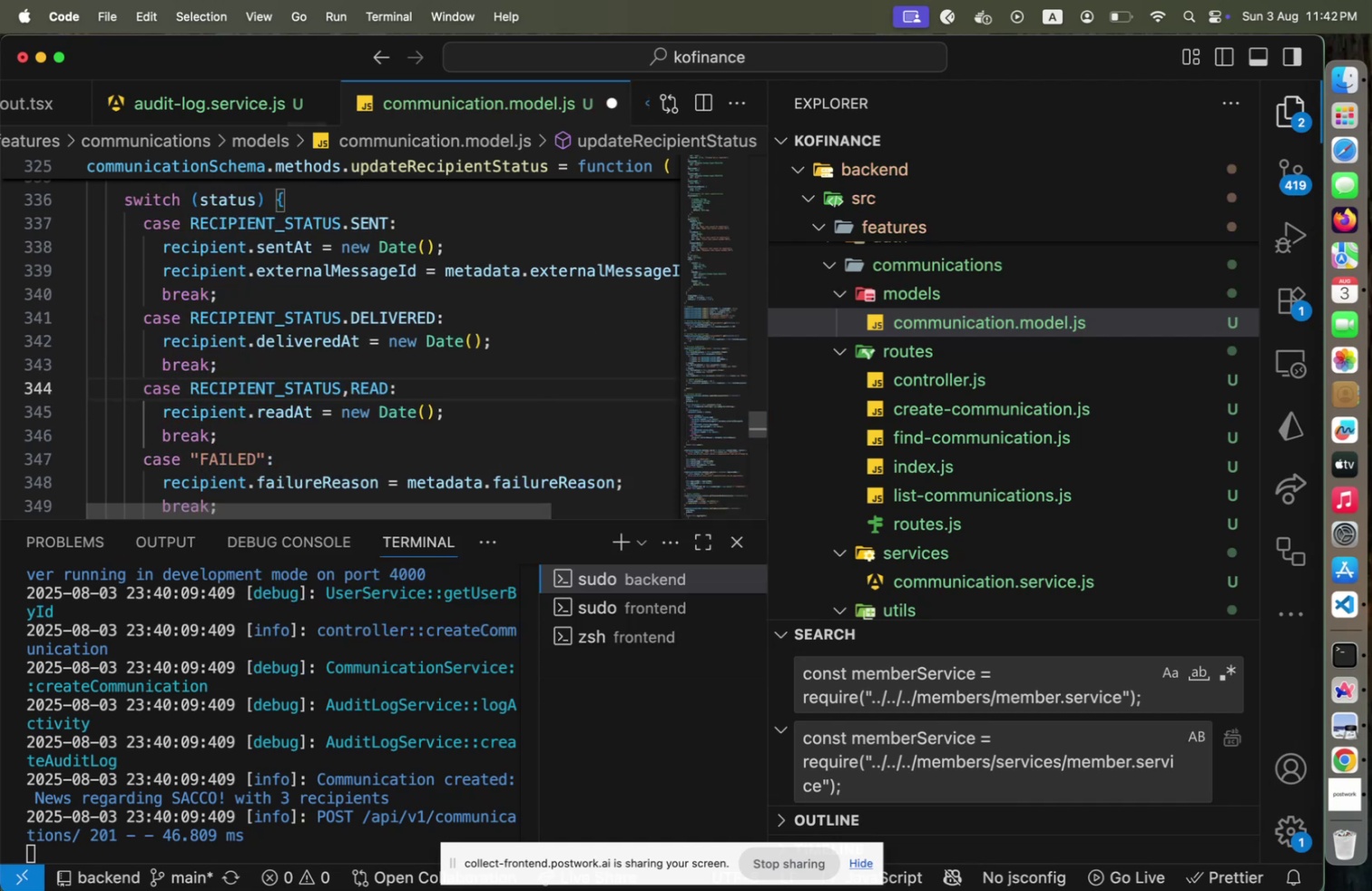 
key(Backspace)
 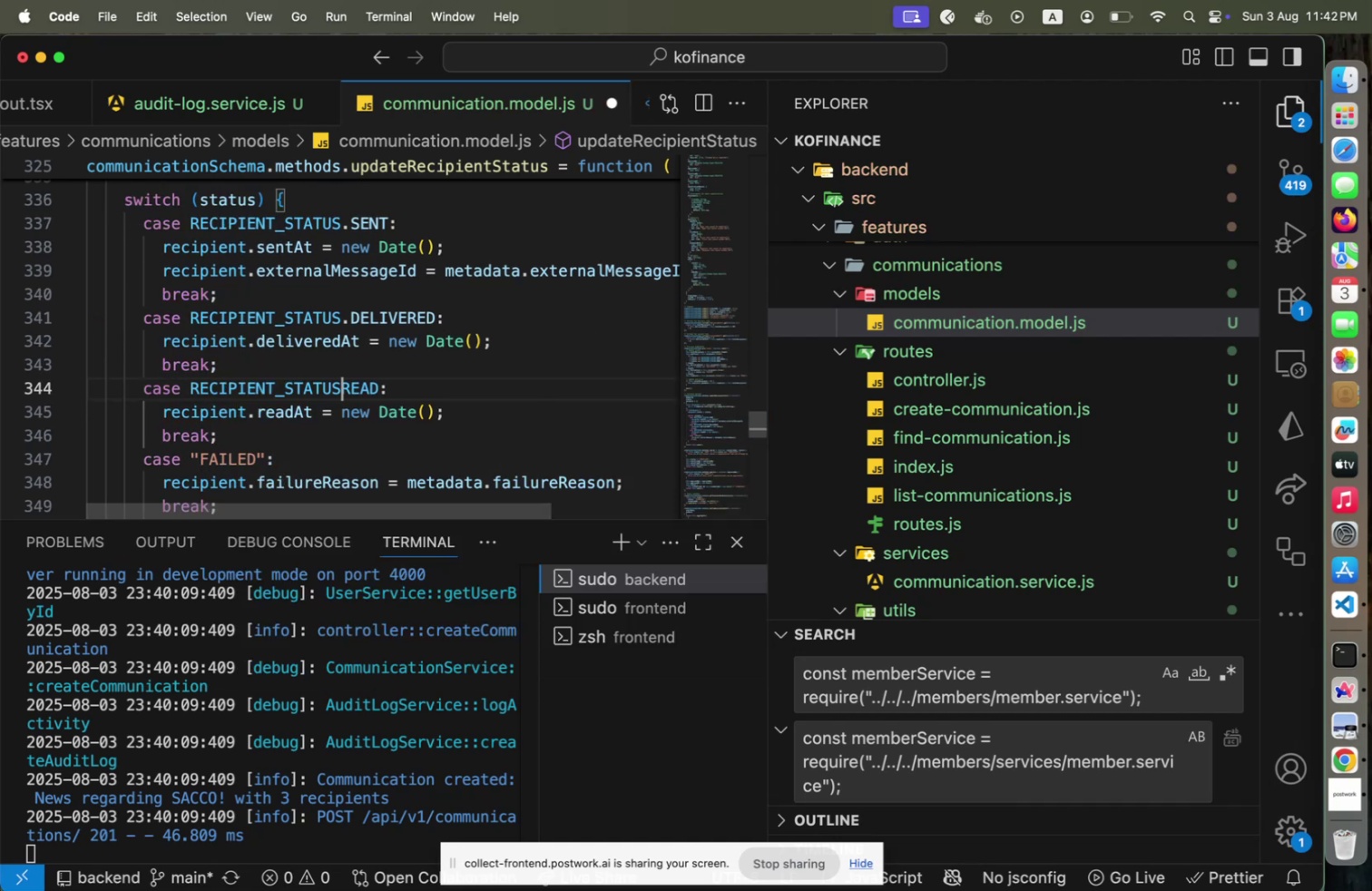 
key(Period)
 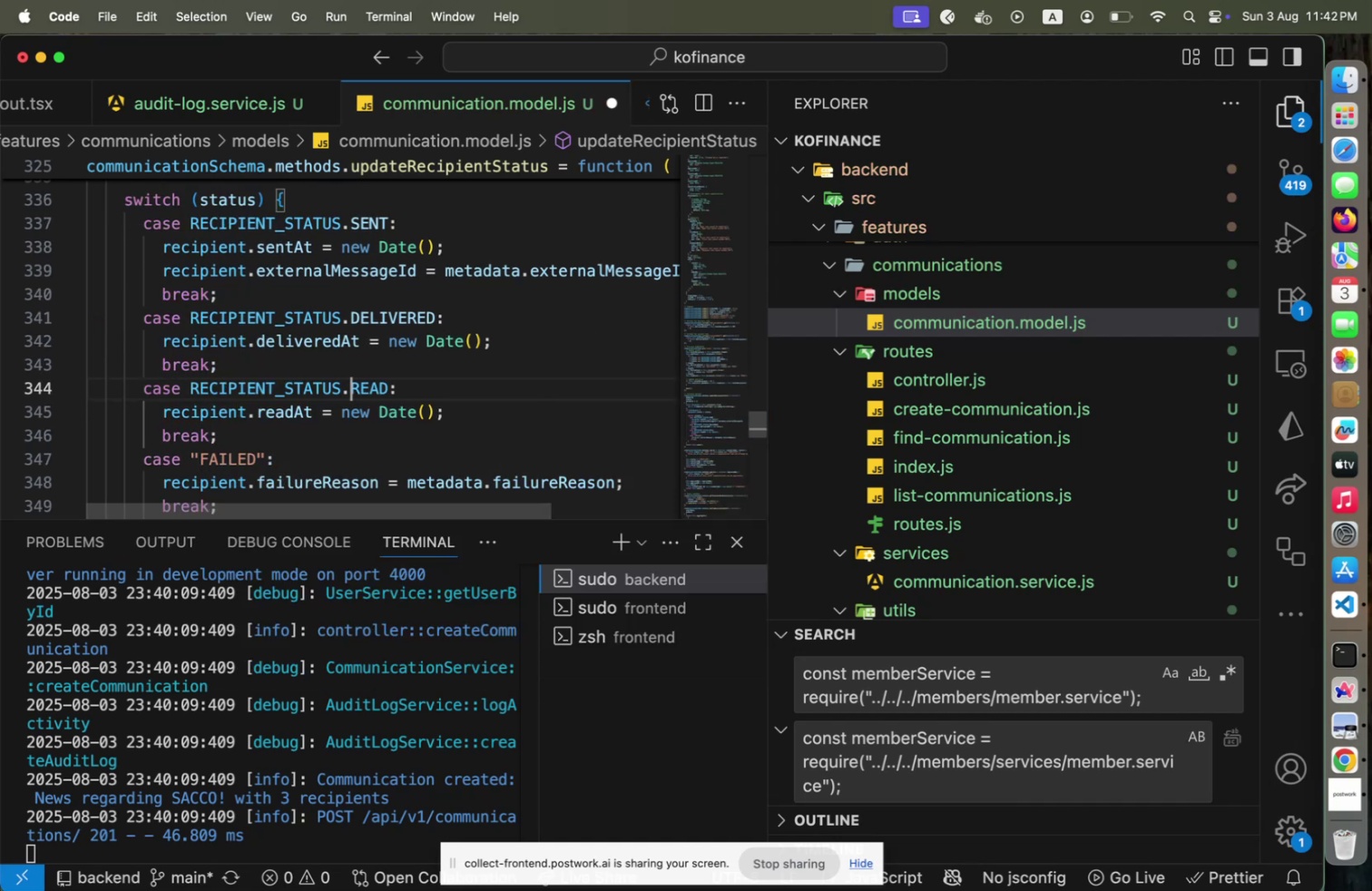 
key(End)
 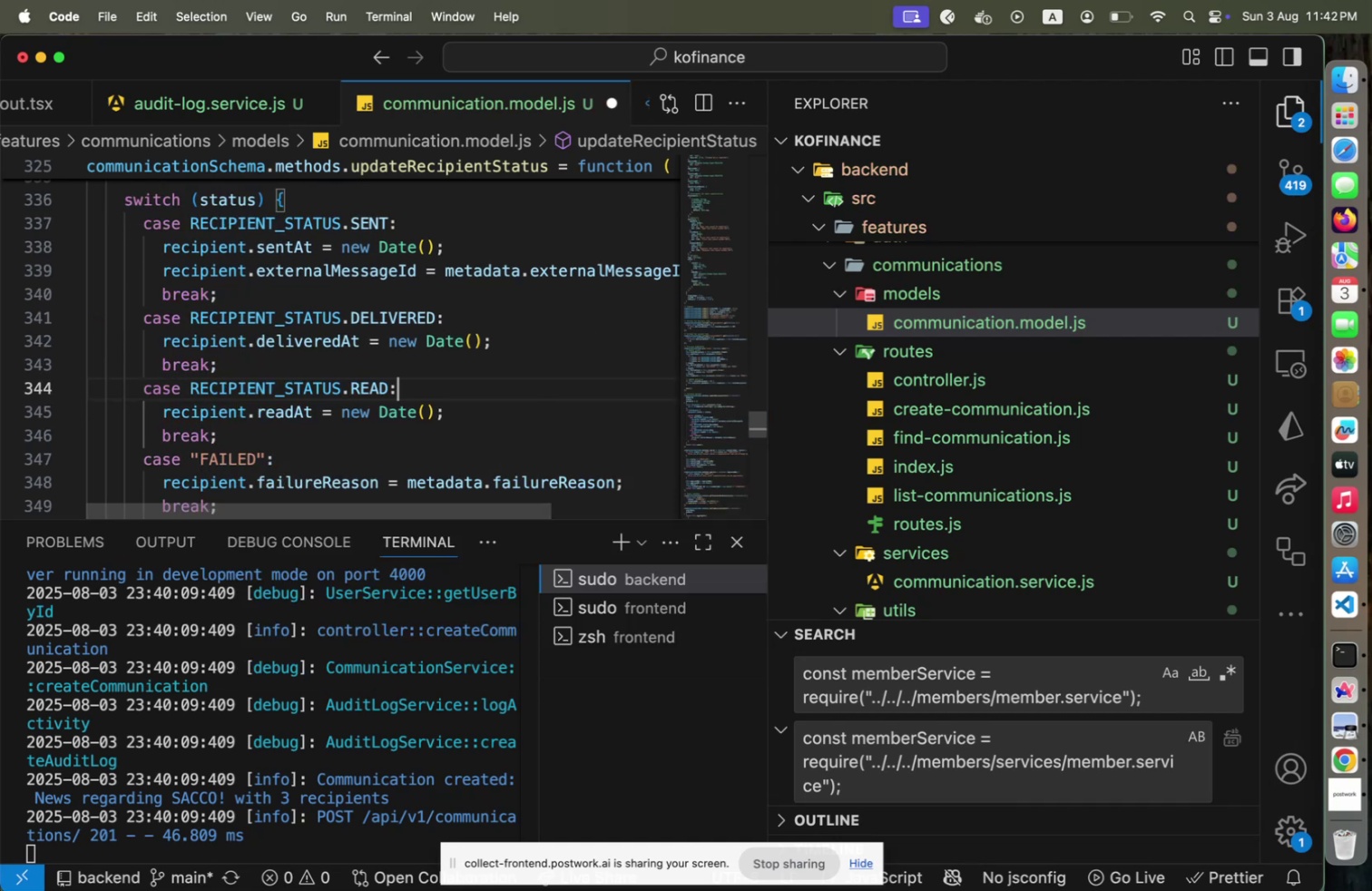 
key(ArrowDown)
 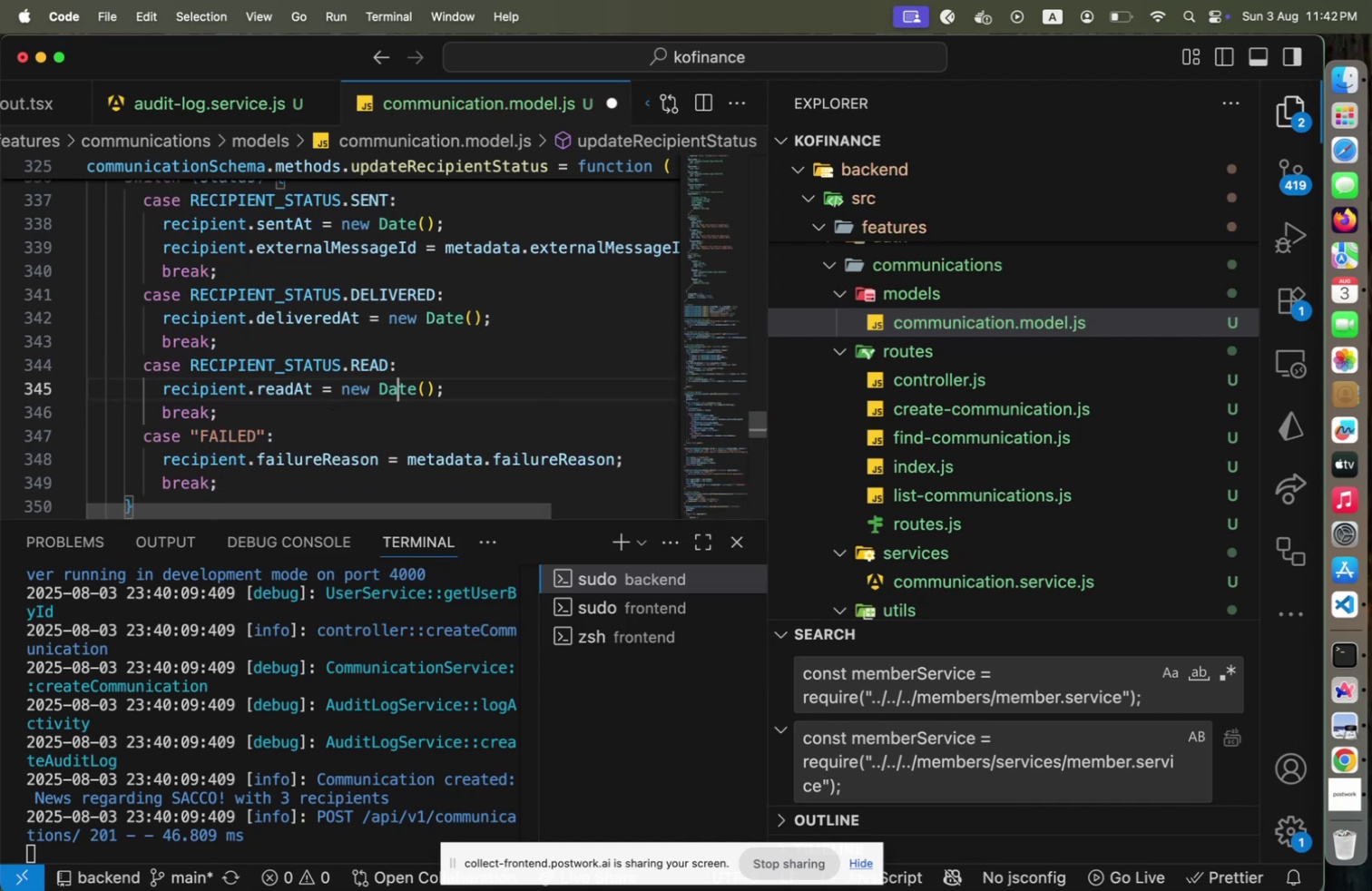 
key(ArrowDown)
 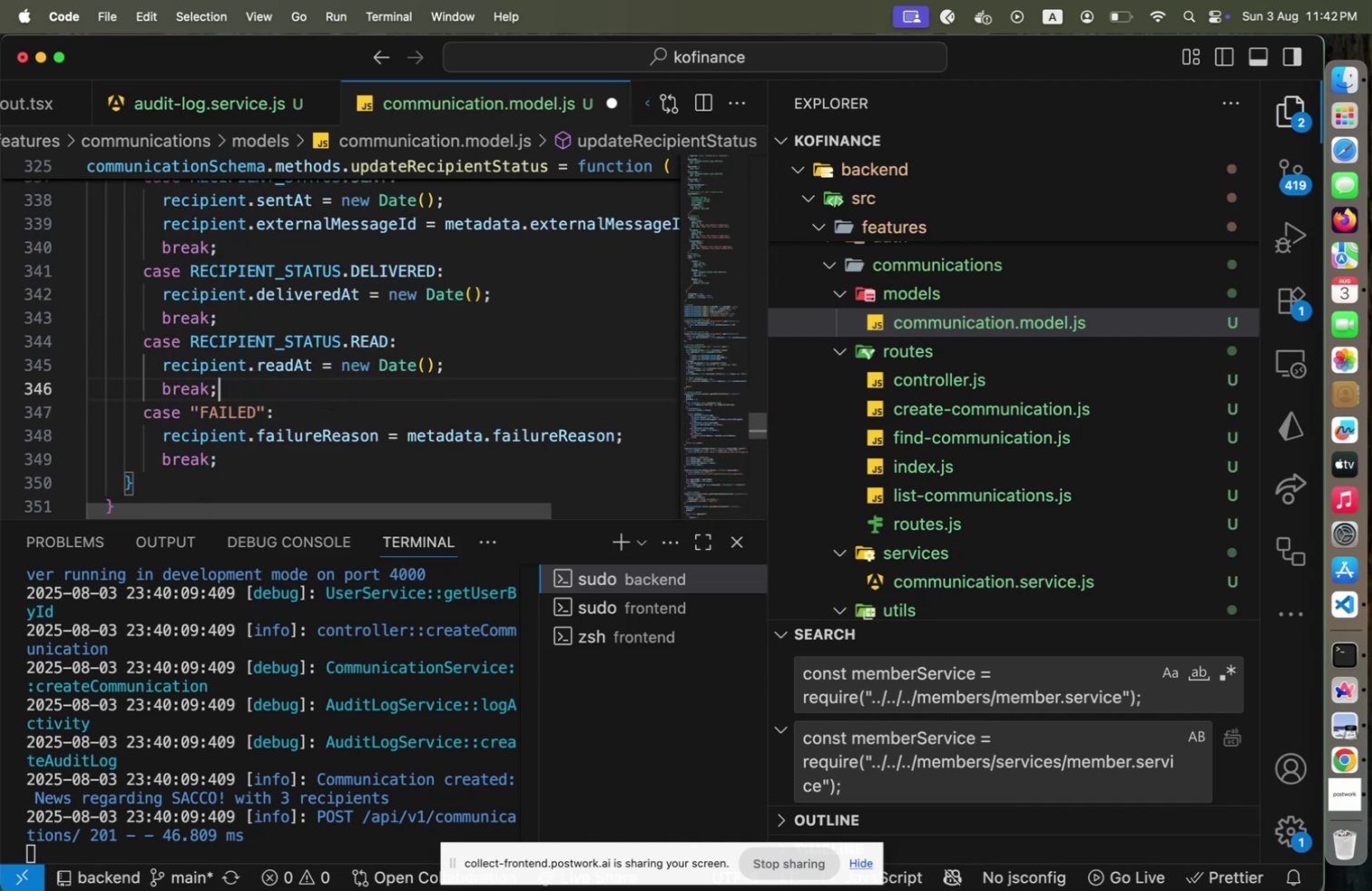 
key(ArrowDown)
 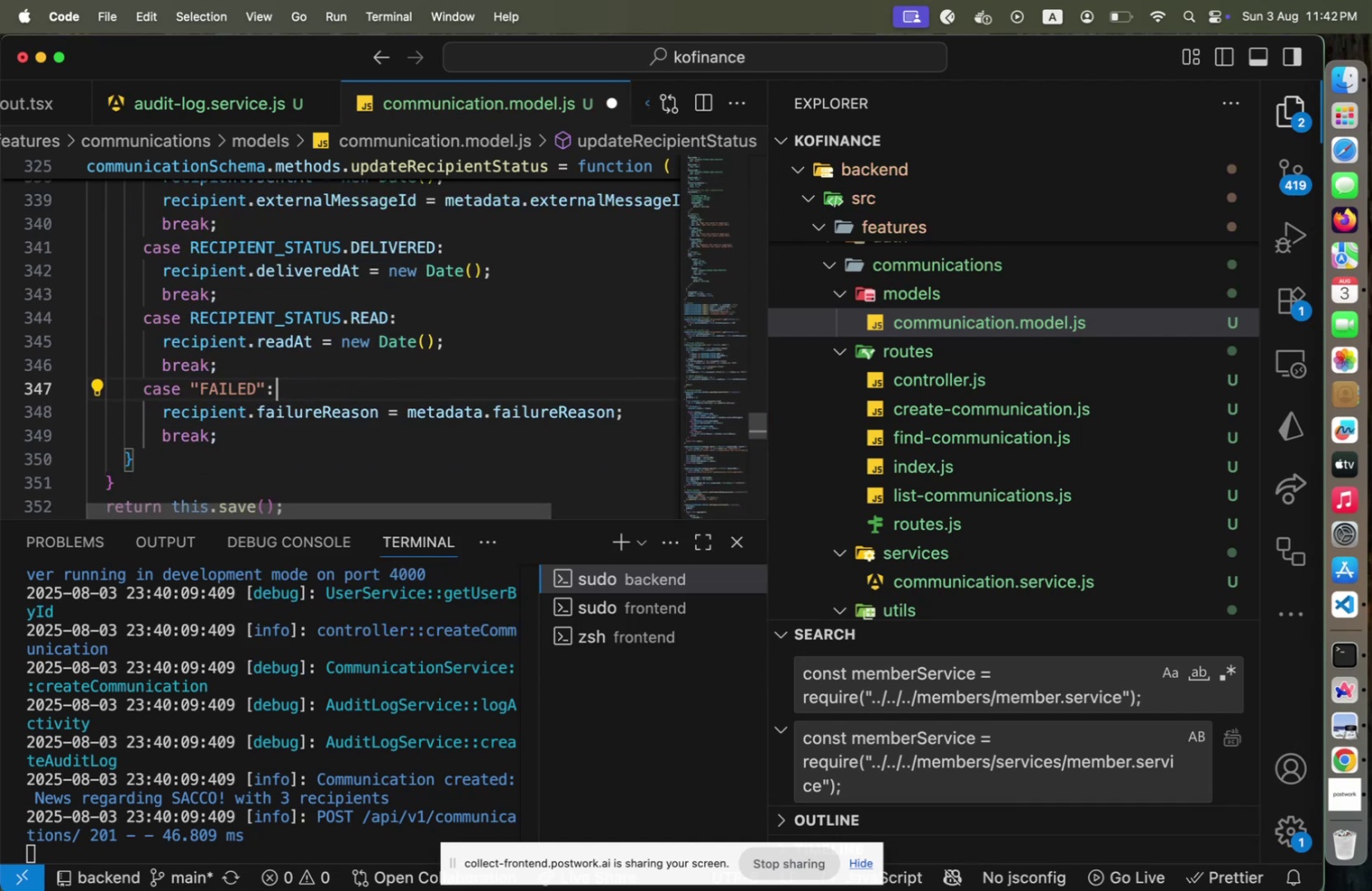 
key(ArrowLeft)
 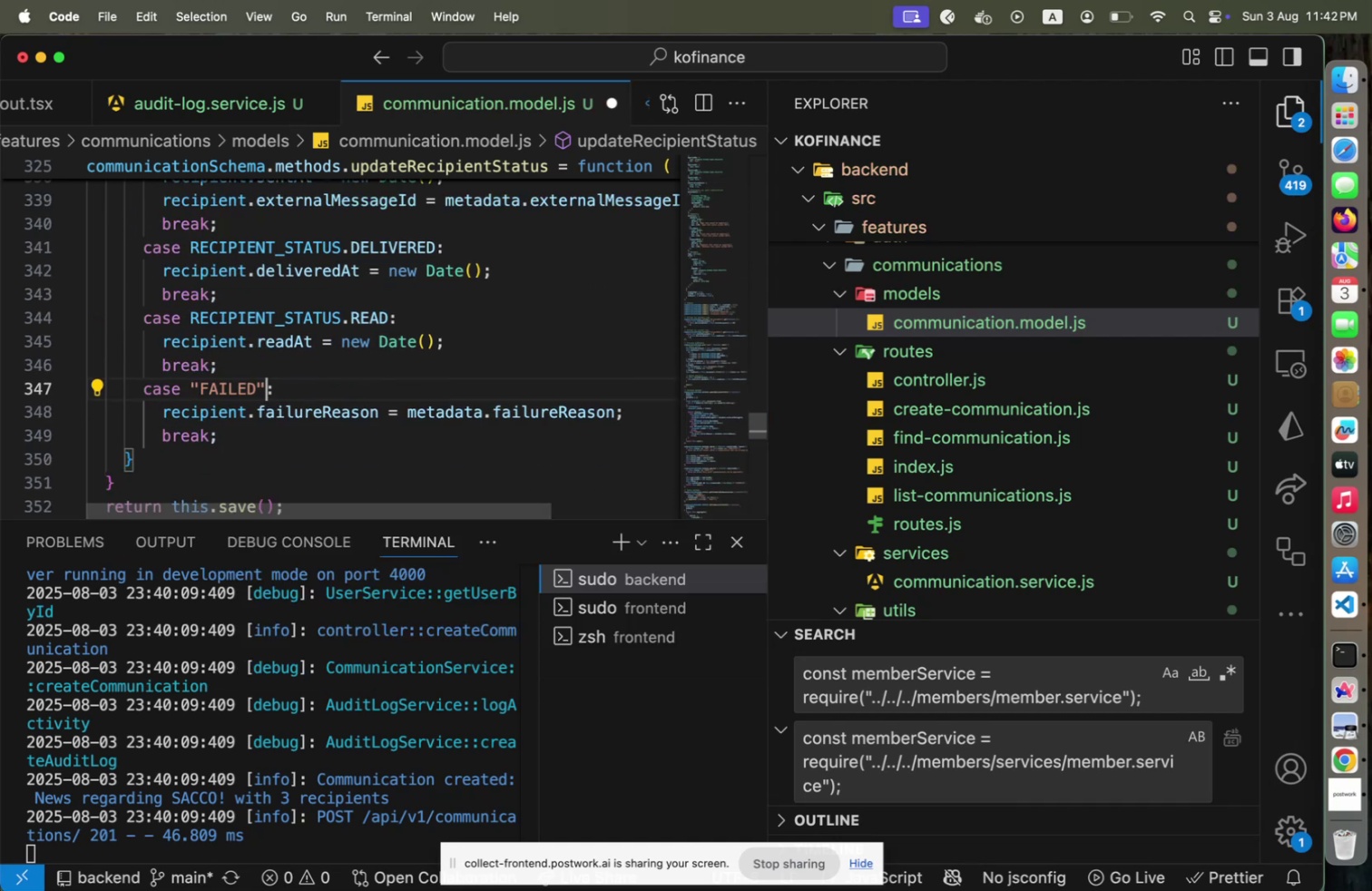 
key(Shift+ShiftLeft)
 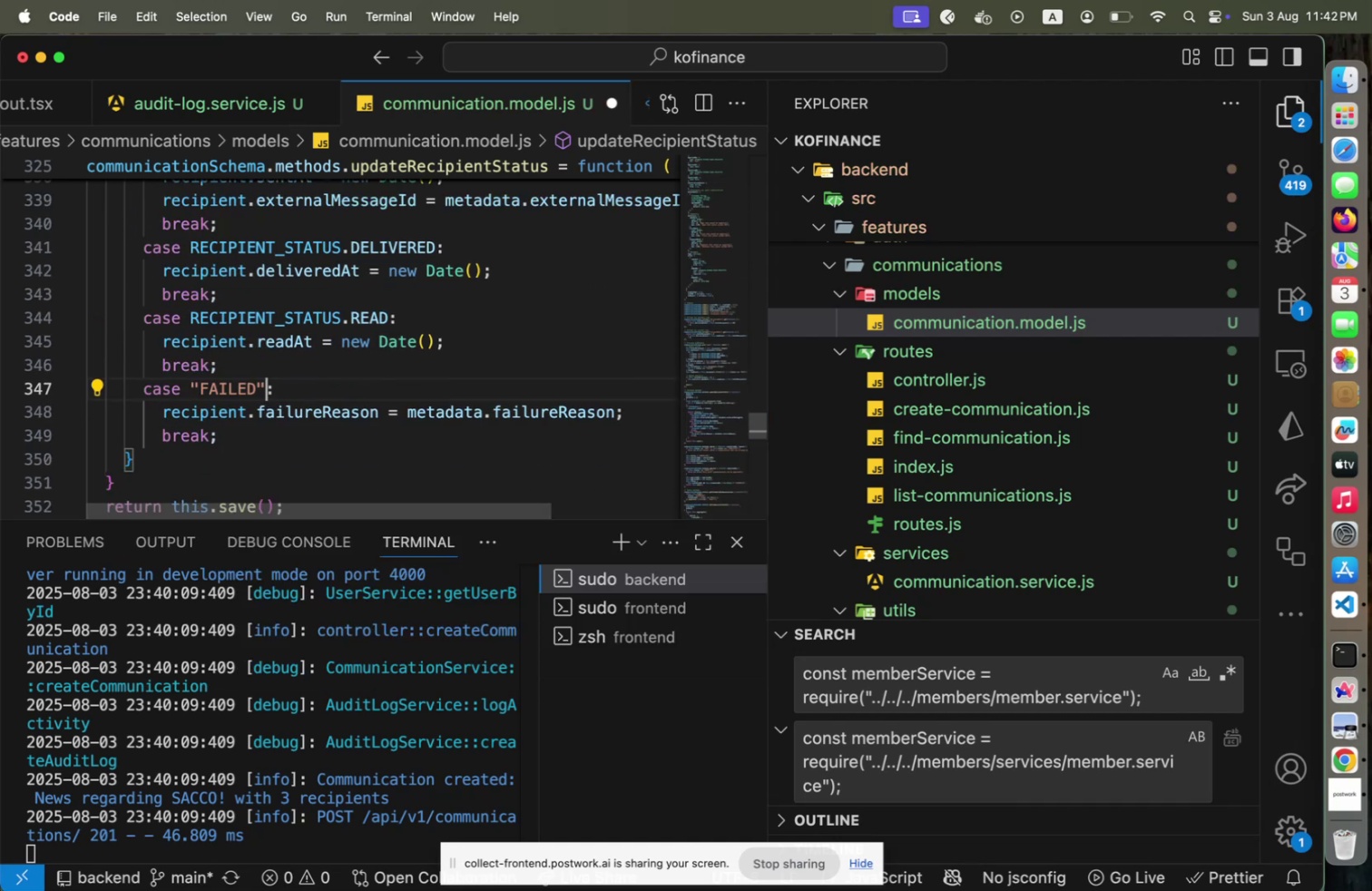 
key(Shift+ArrowLeft)
 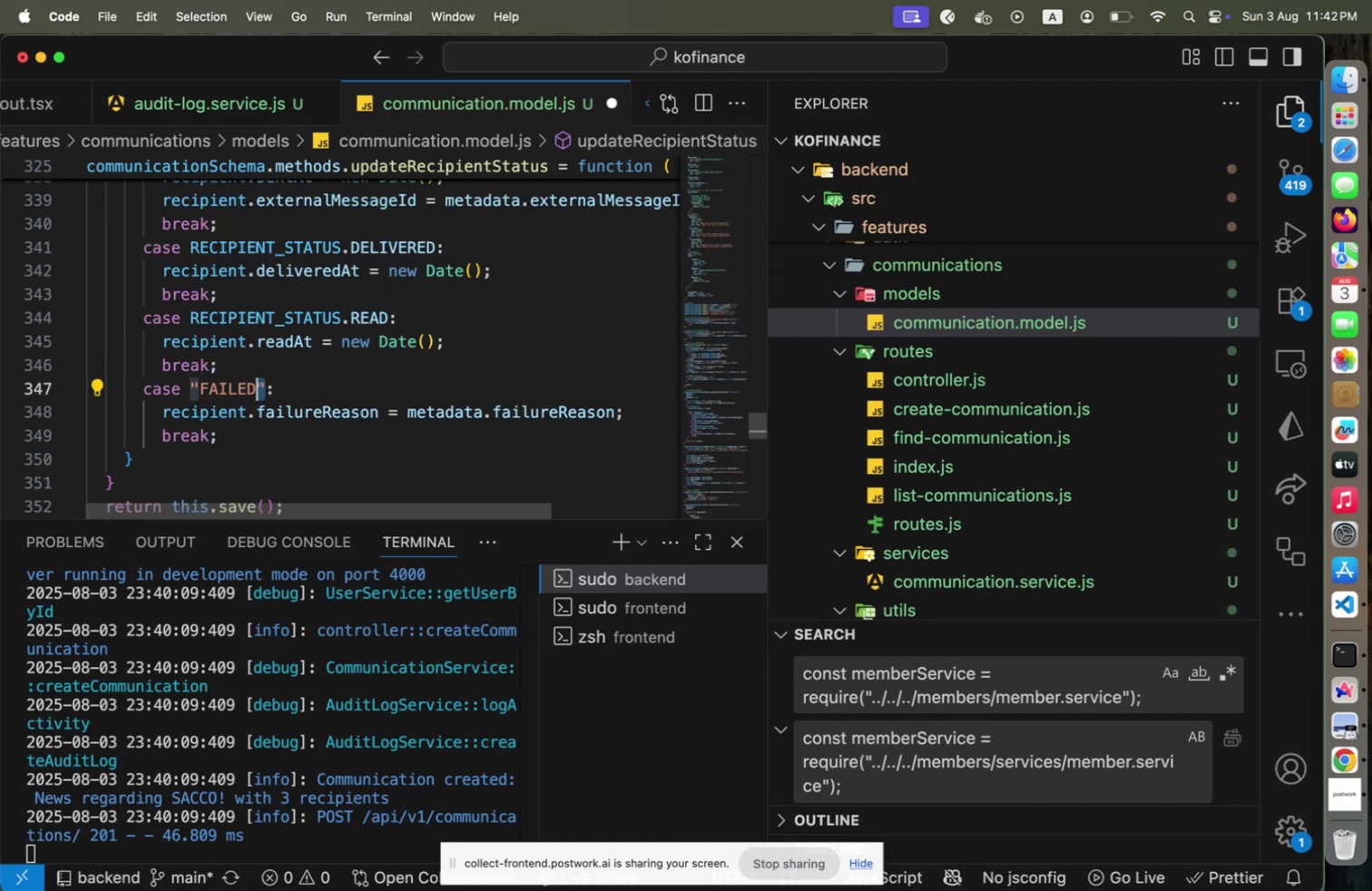 
key(Backspace)
 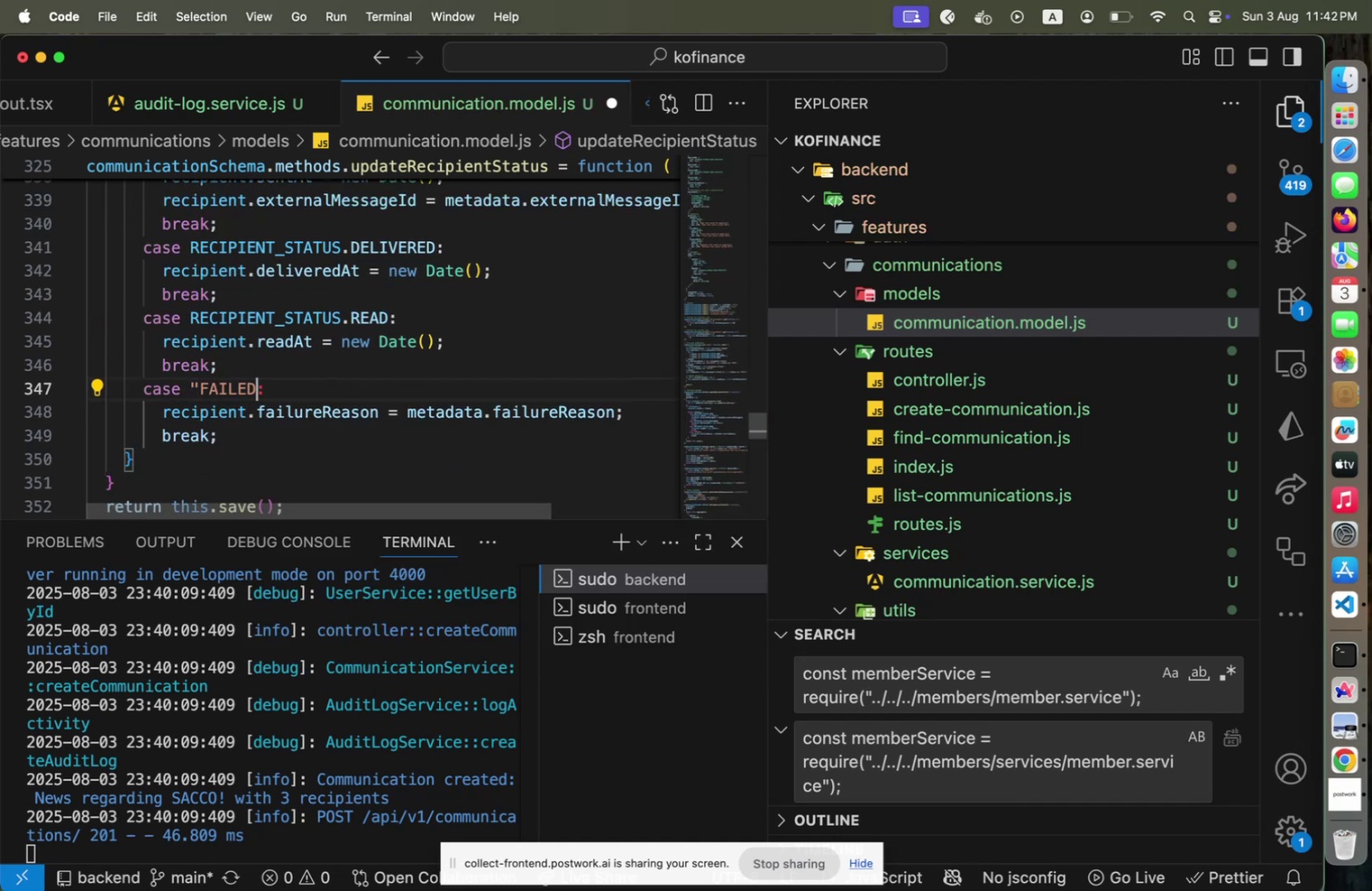 
key(ArrowLeft)
 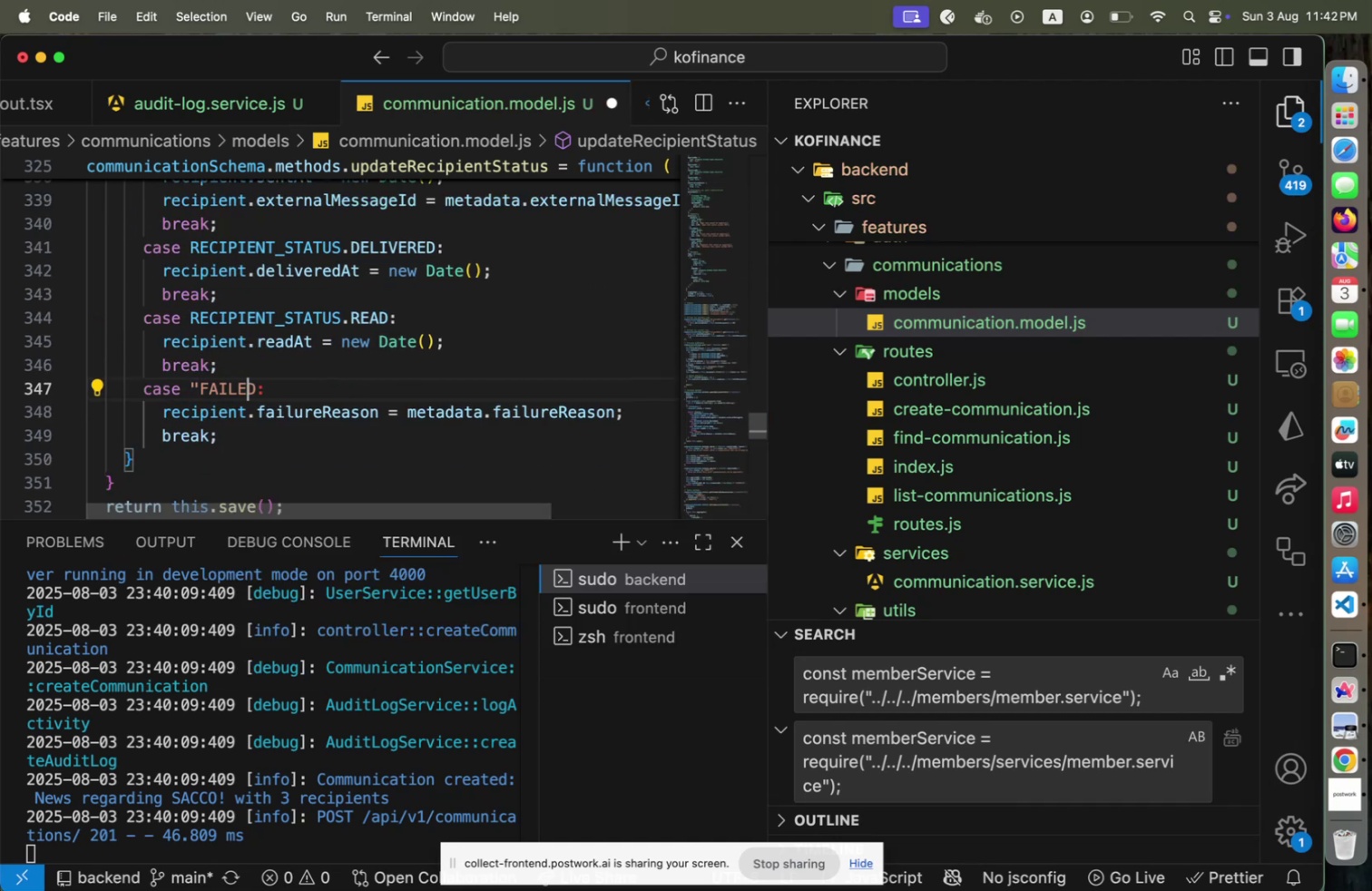 
key(ArrowLeft)
 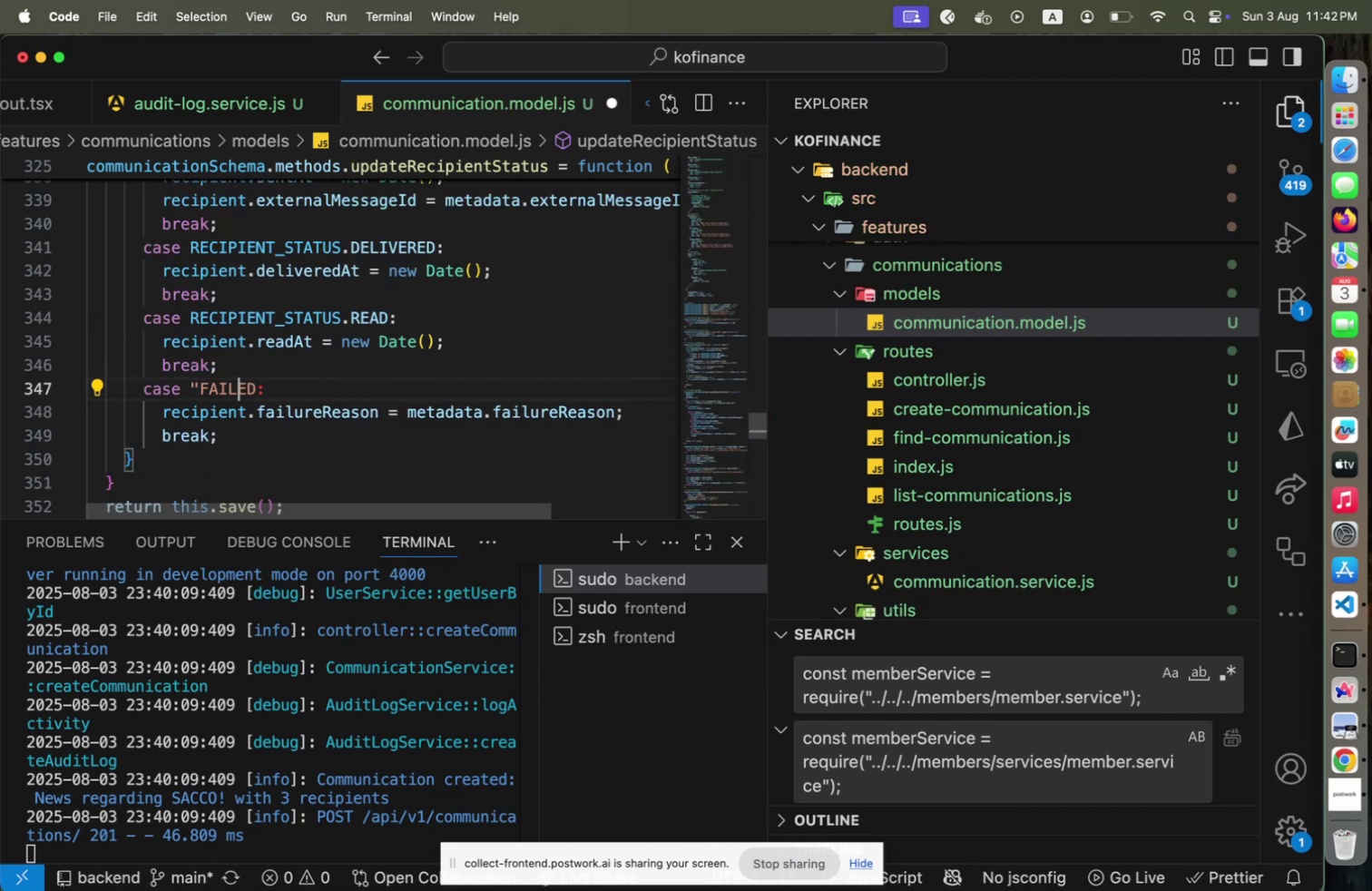 
key(ArrowLeft)
 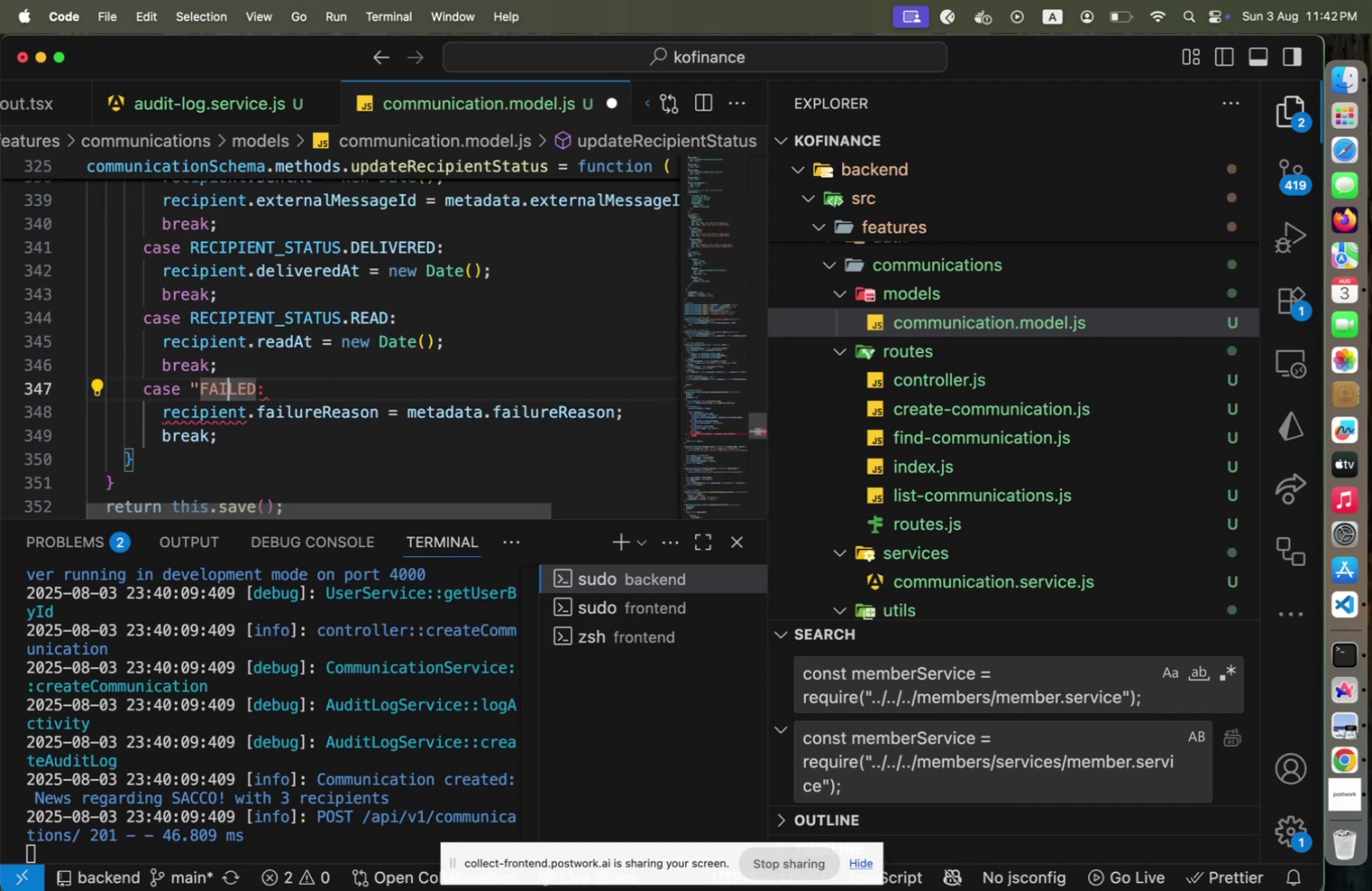 
key(ArrowLeft)
 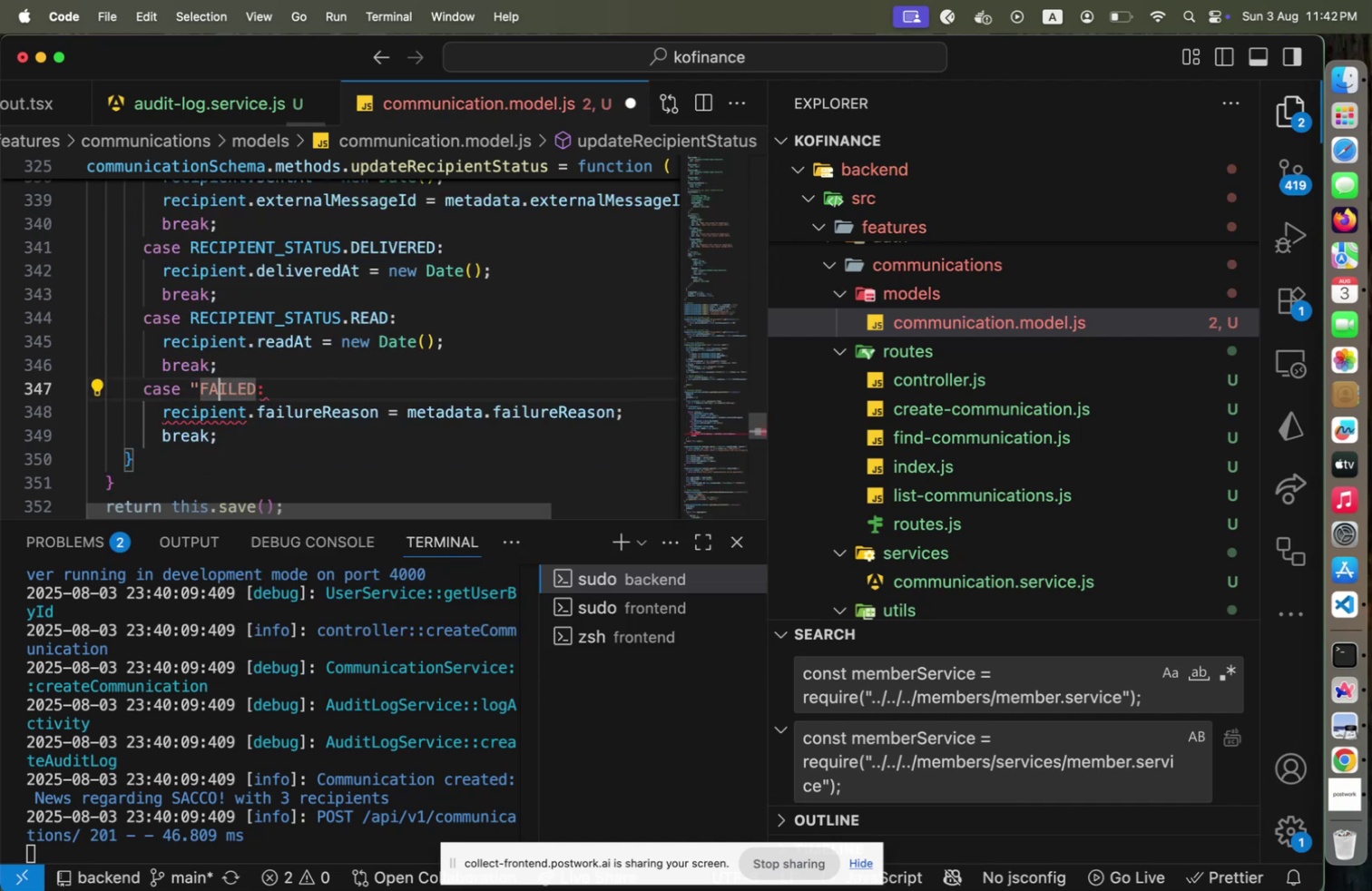 
key(ArrowLeft)
 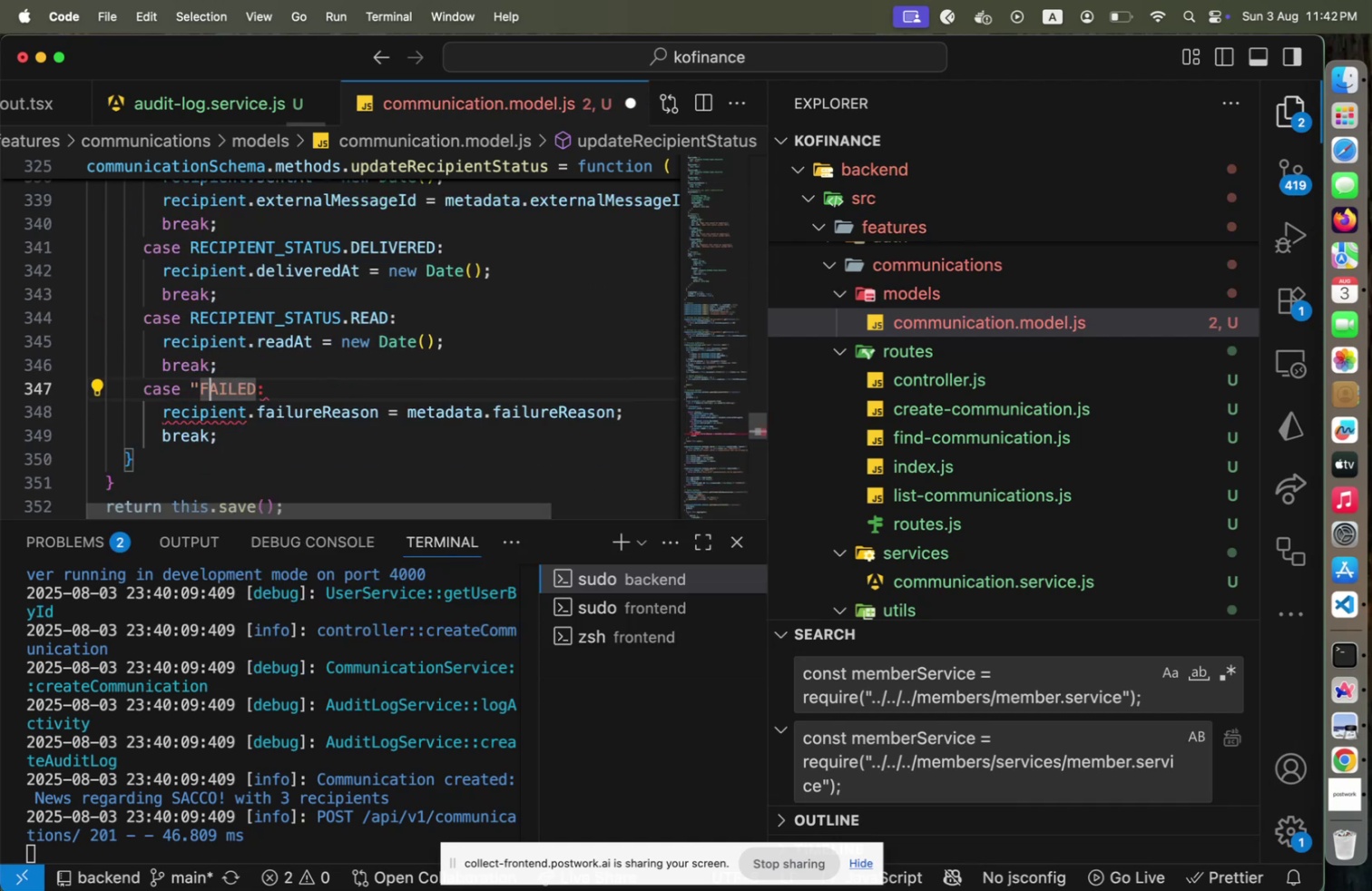 
key(ArrowLeft)
 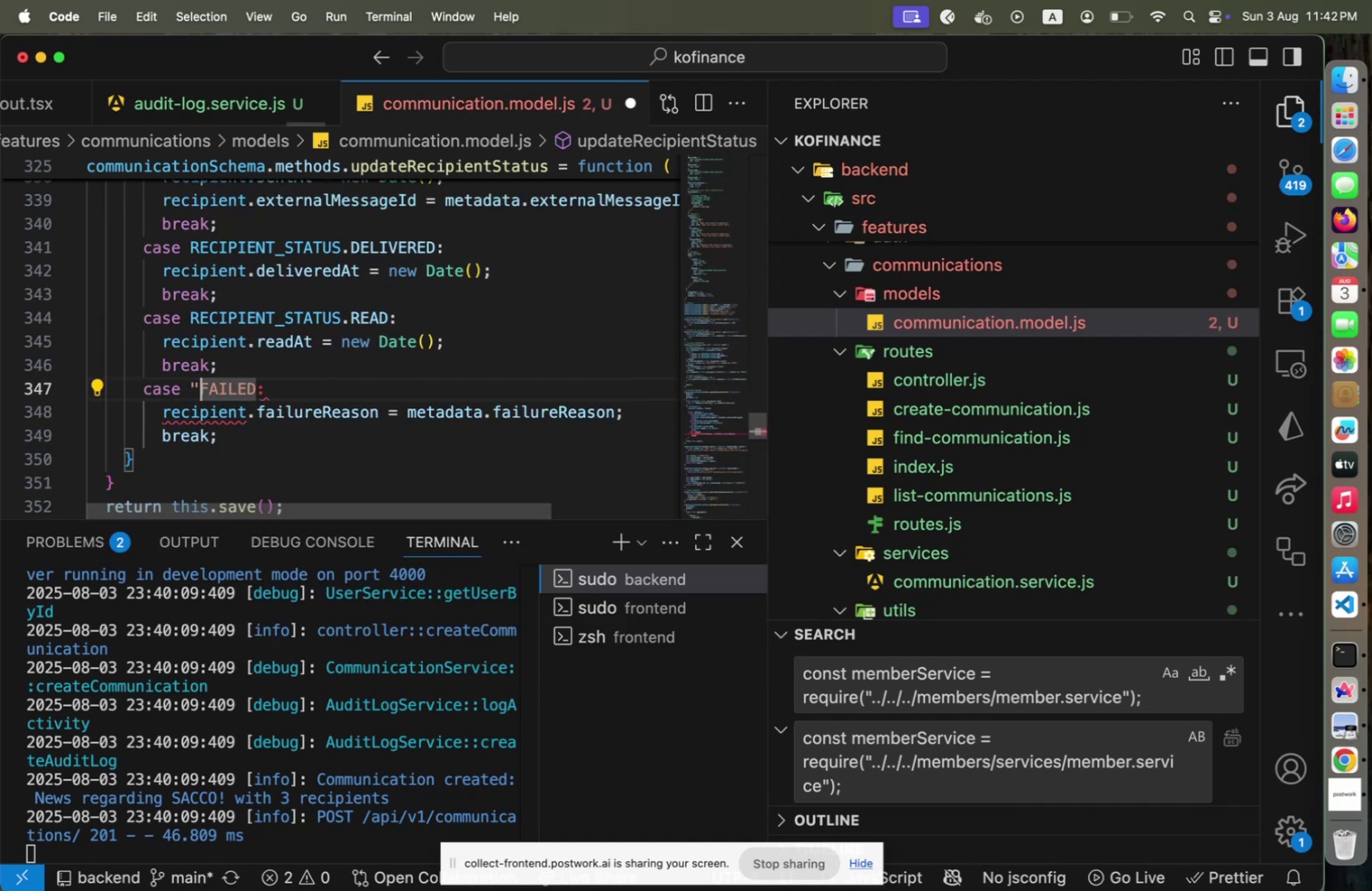 
key(Shift+ArrowLeft)
 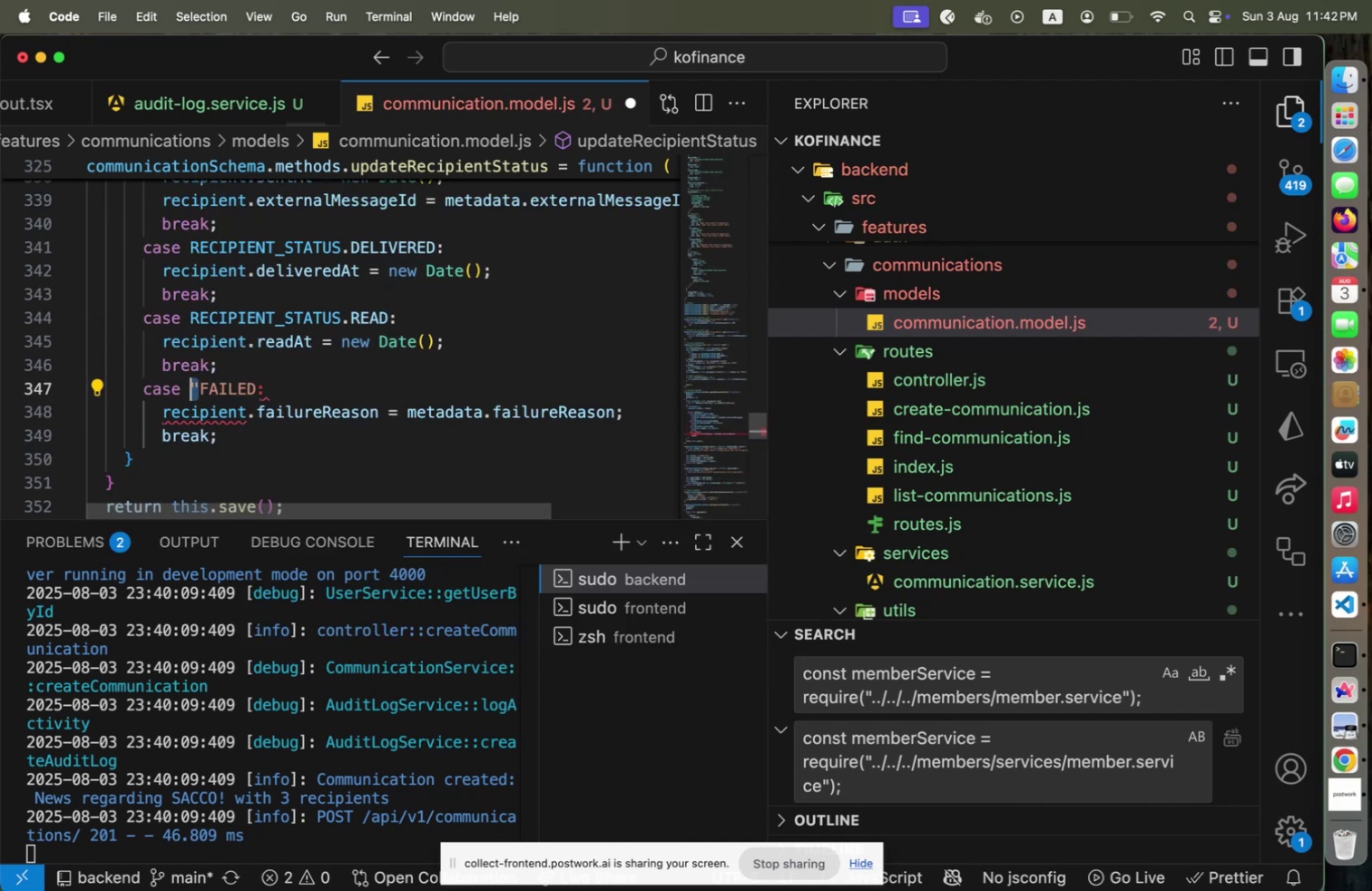 
type(RE)
 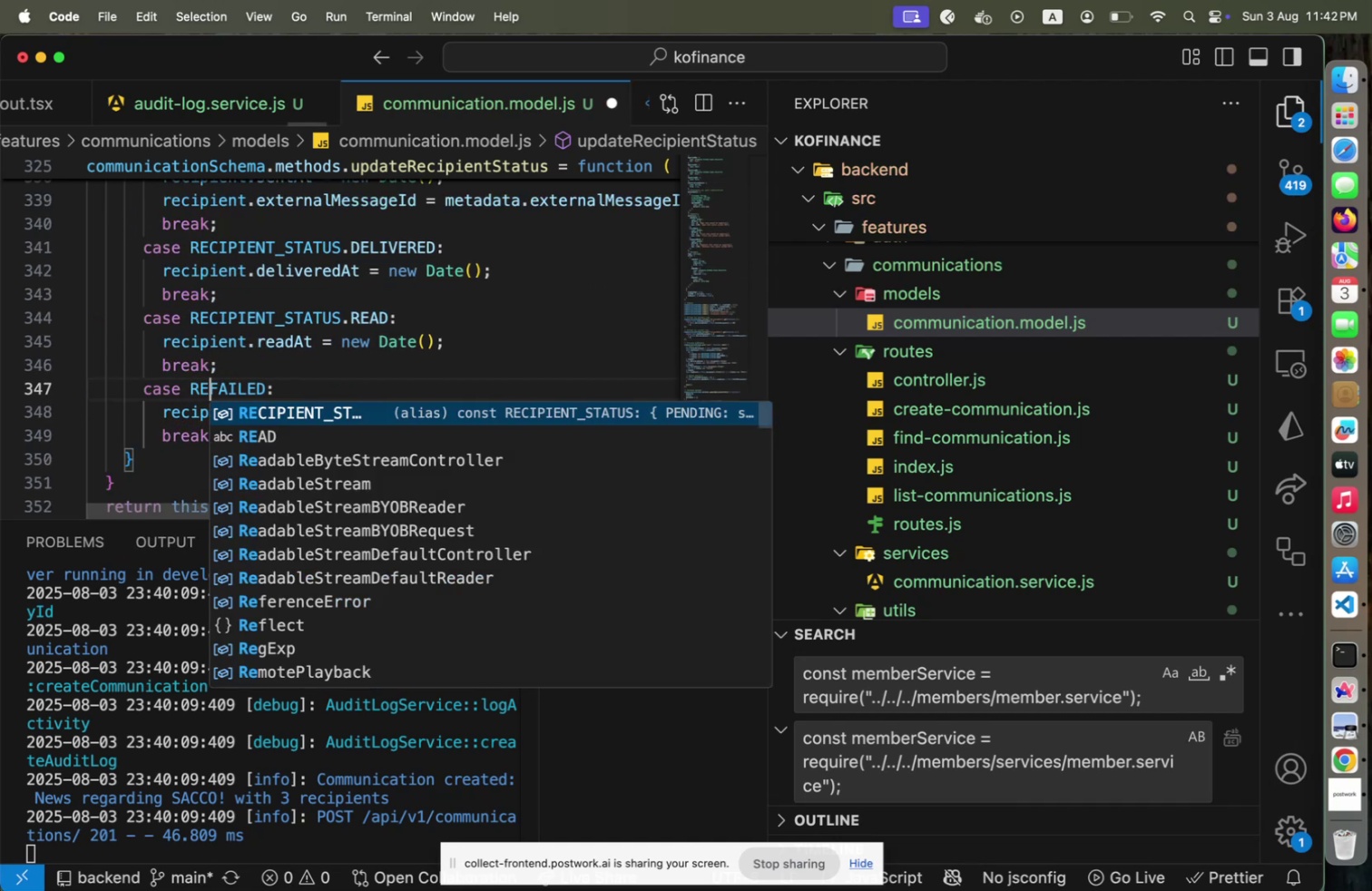 
key(Enter)
 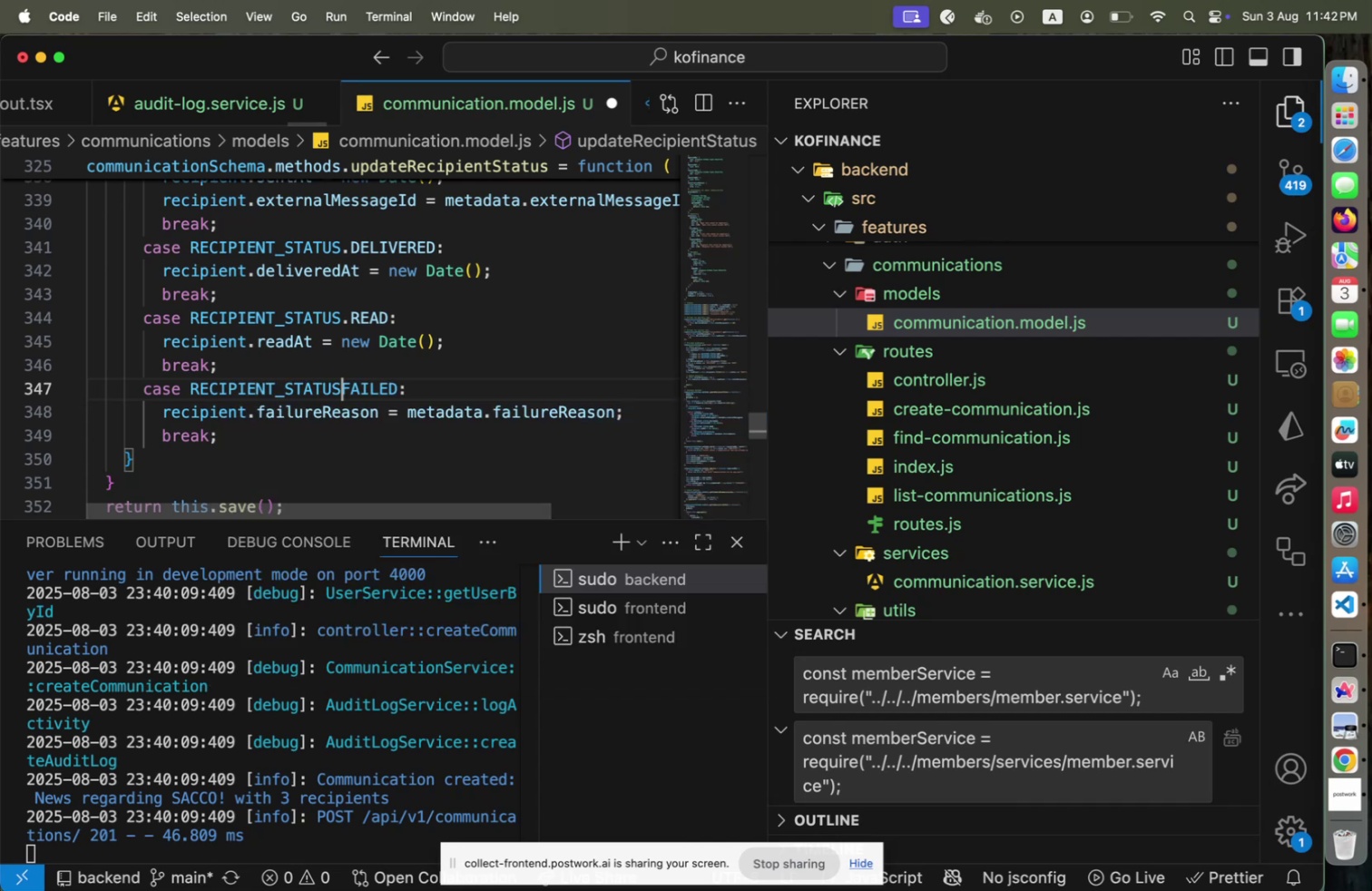 
key(Period)
 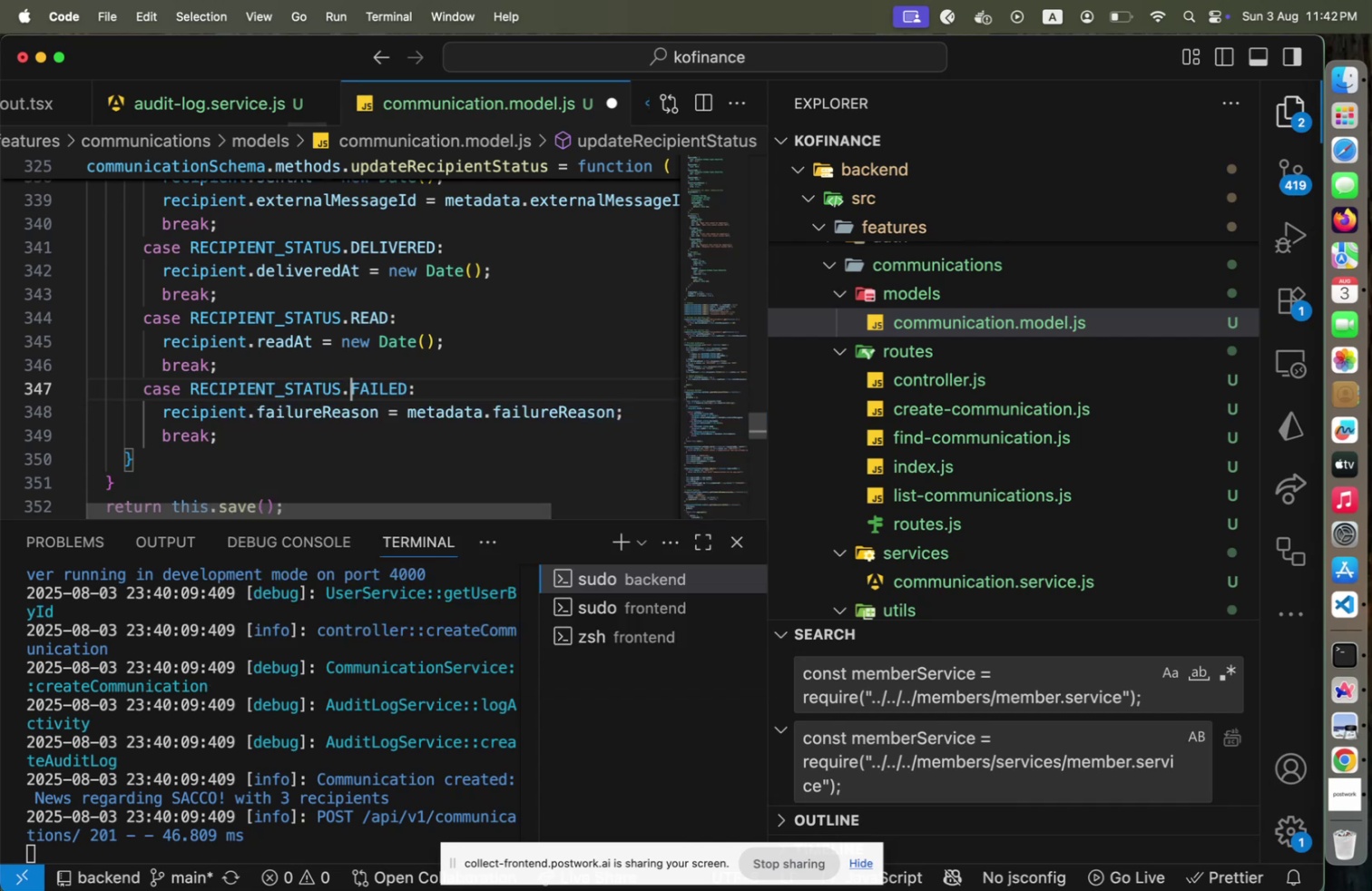 
key(End)
 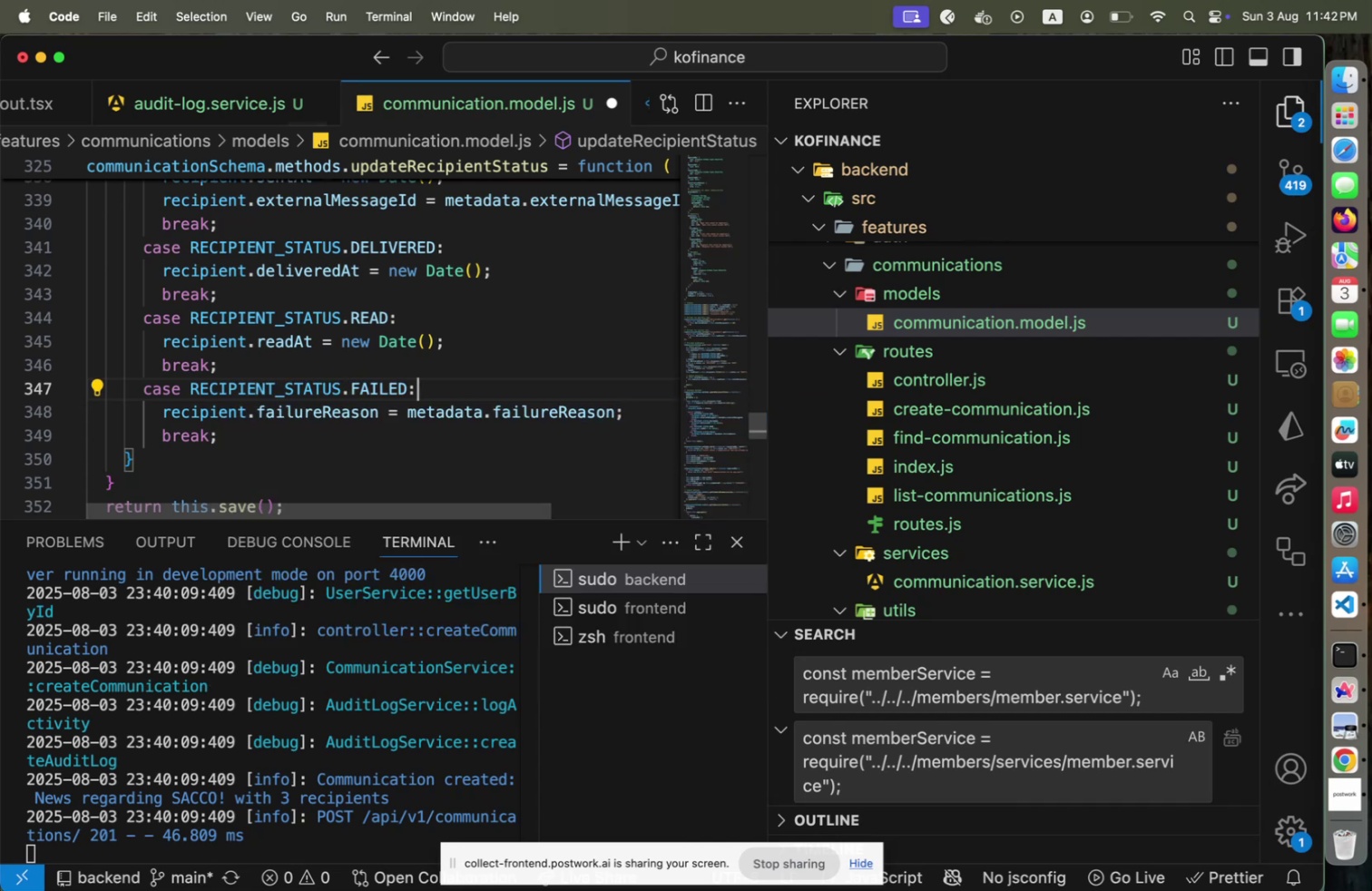 
key(ArrowDown)
 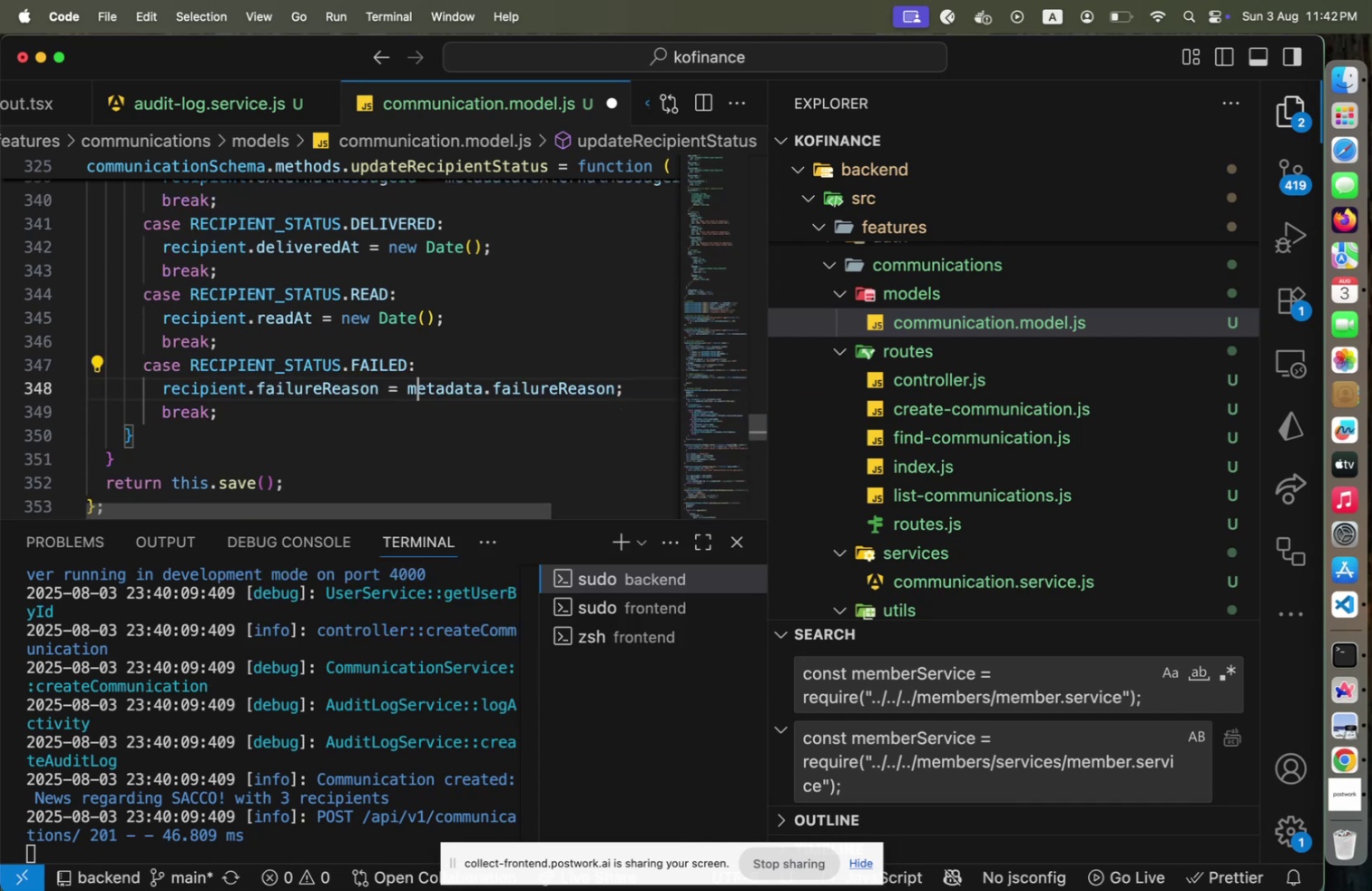 
key(ArrowDown)
 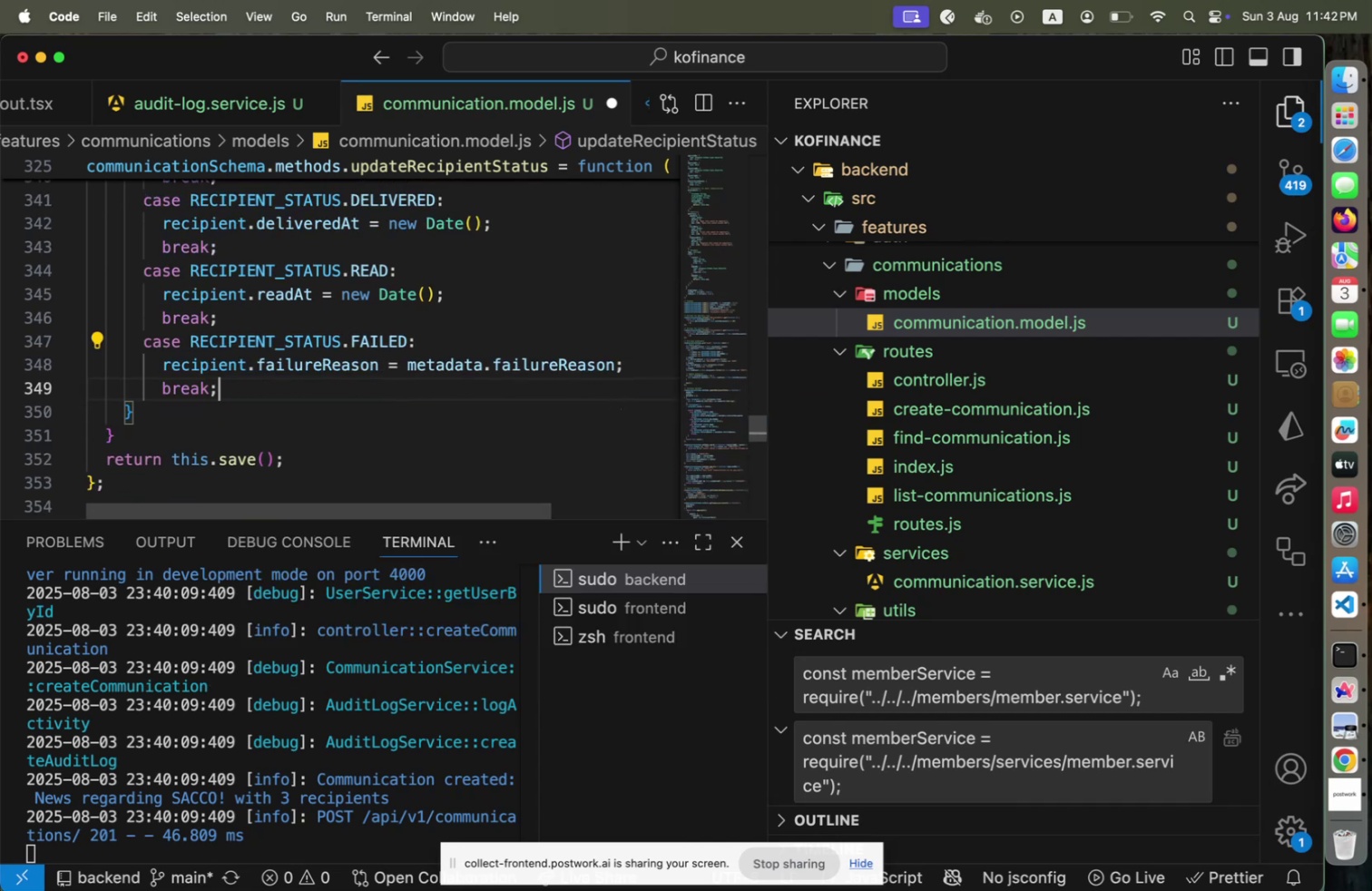 
key(ArrowDown)
 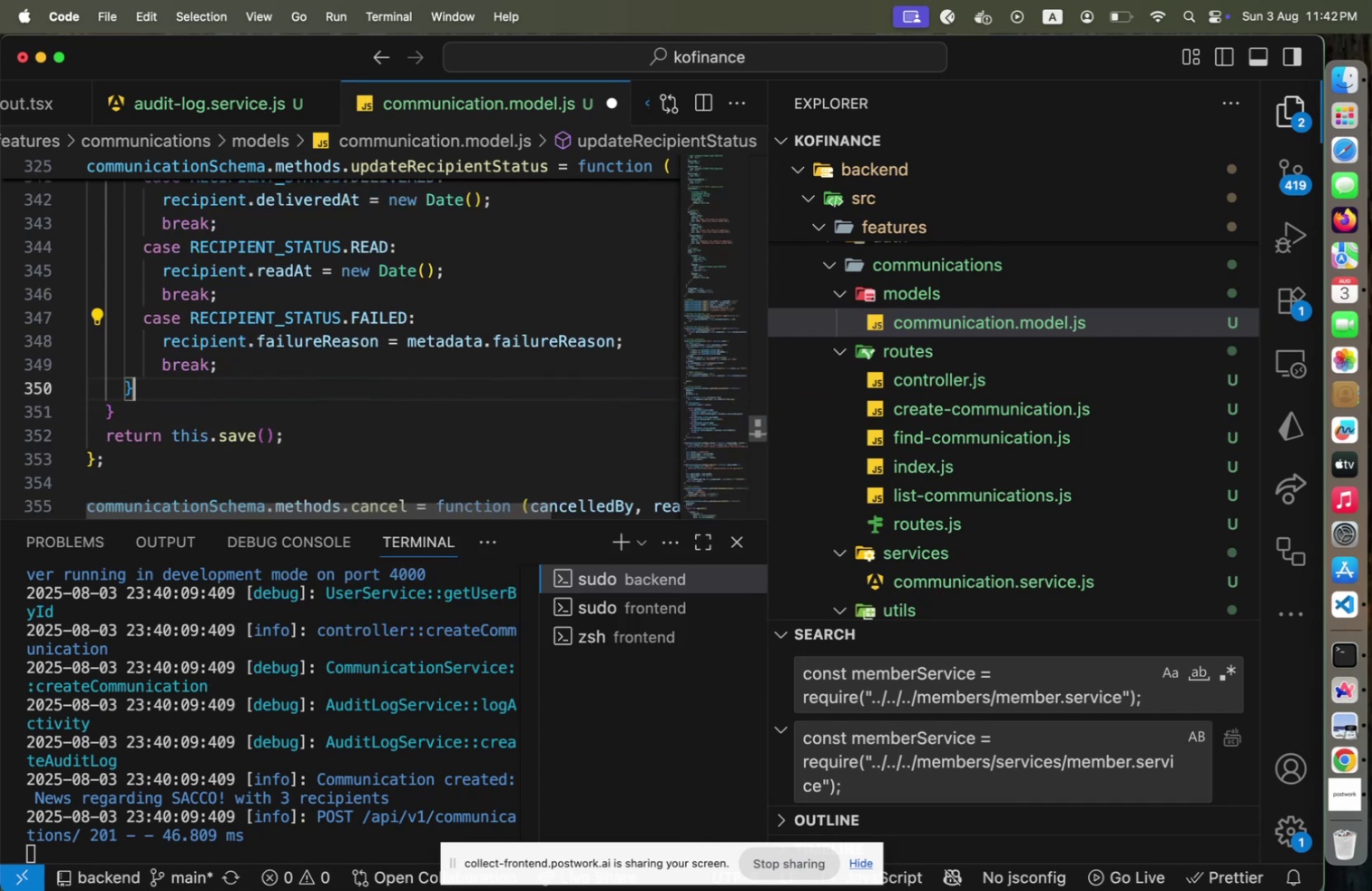 
key(ArrowDown)
 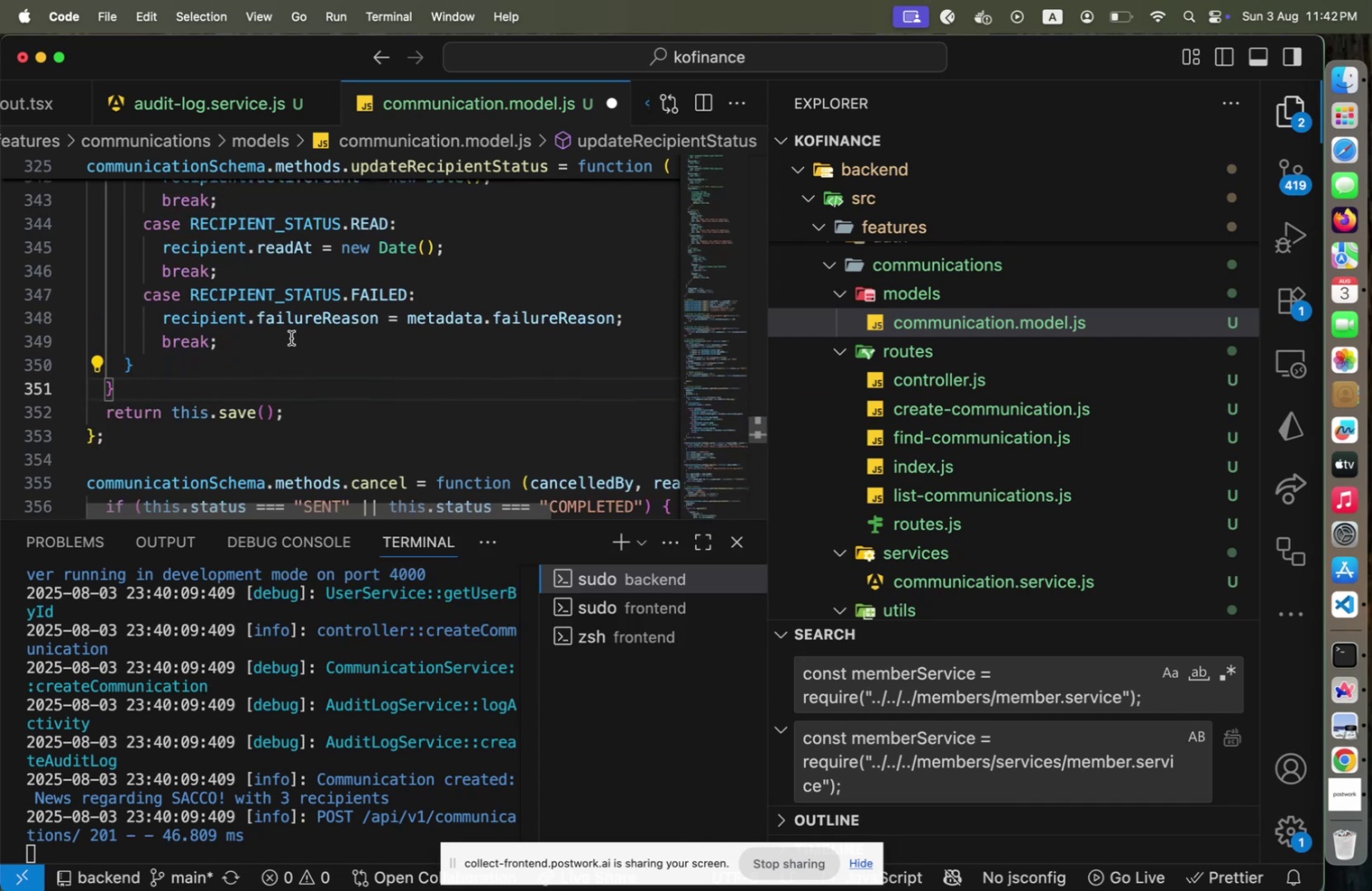 
scroll: coordinate [353, 399], scroll_direction: down, amount: 2.0
 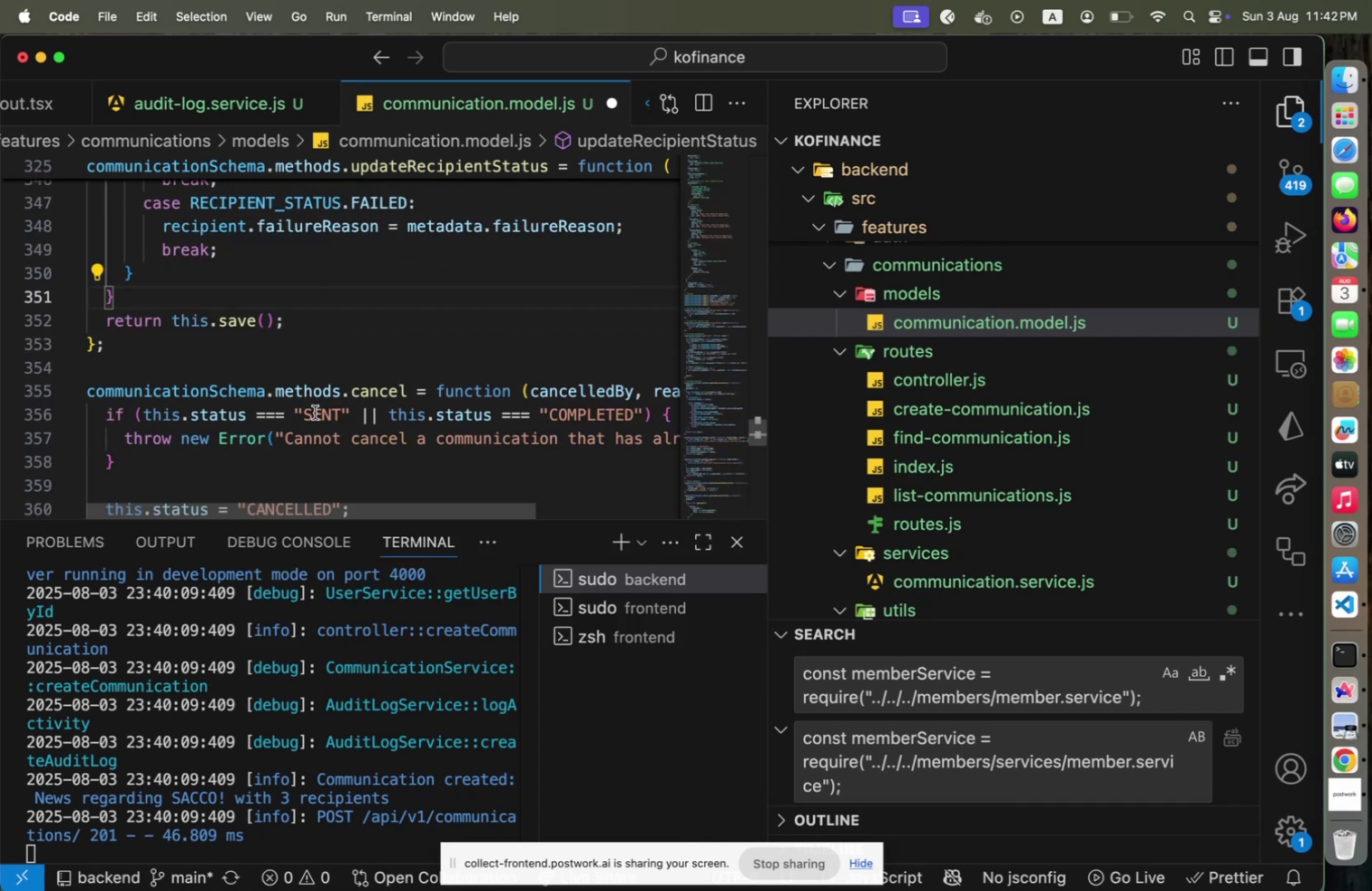 
left_click([309, 416])
 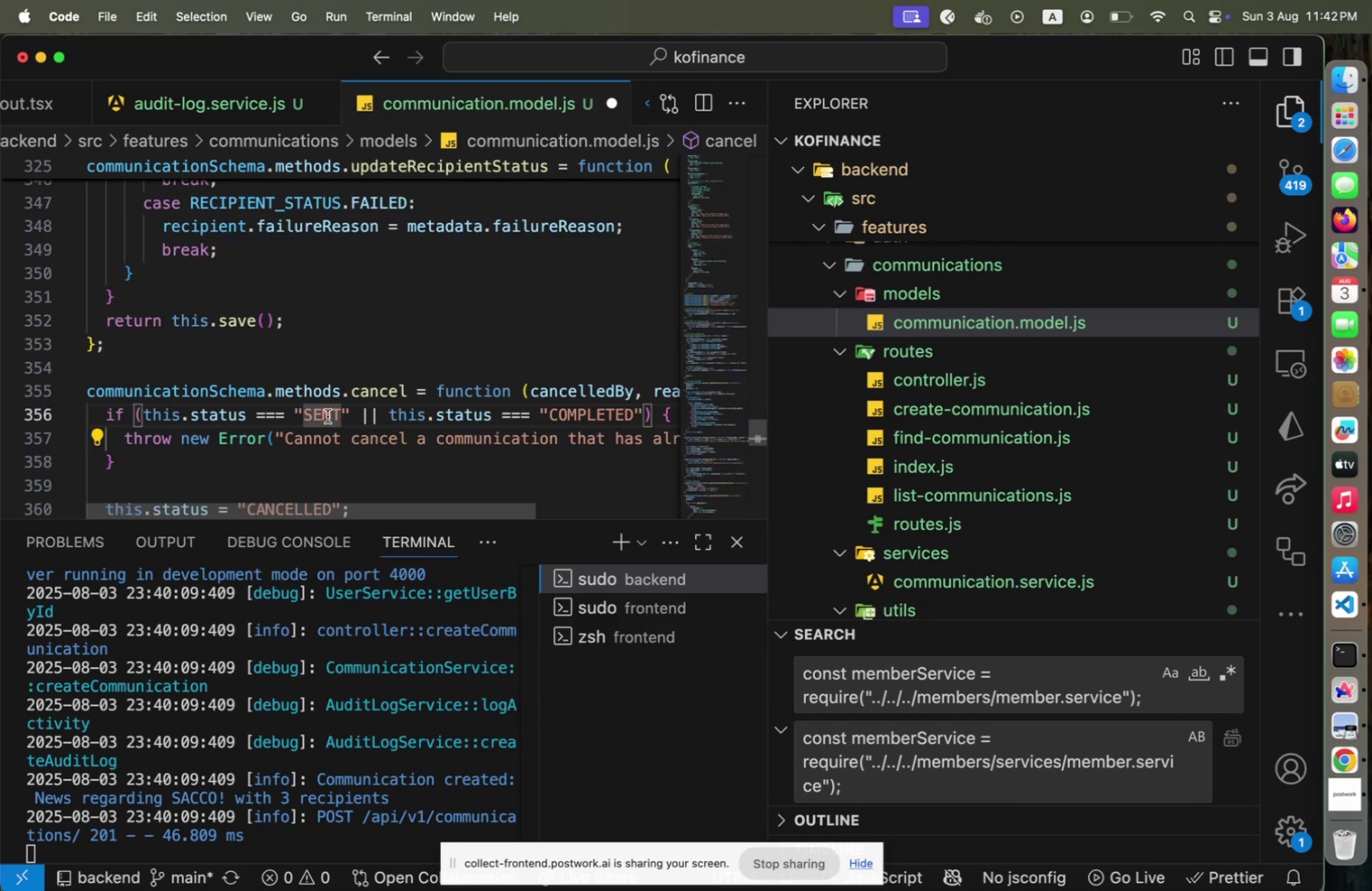 
key(ArrowLeft)
 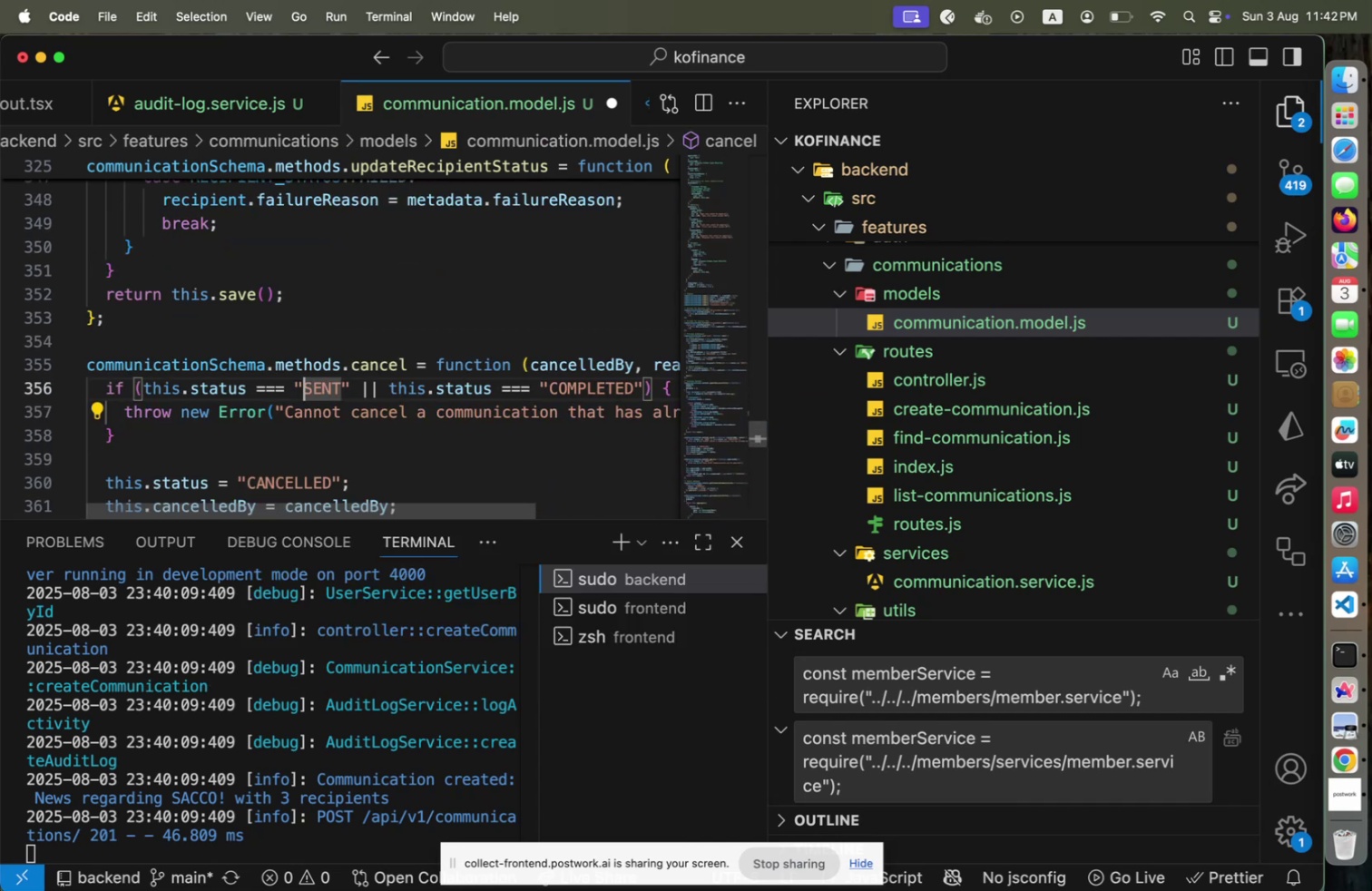 
key(Shift+ArrowLeft)
 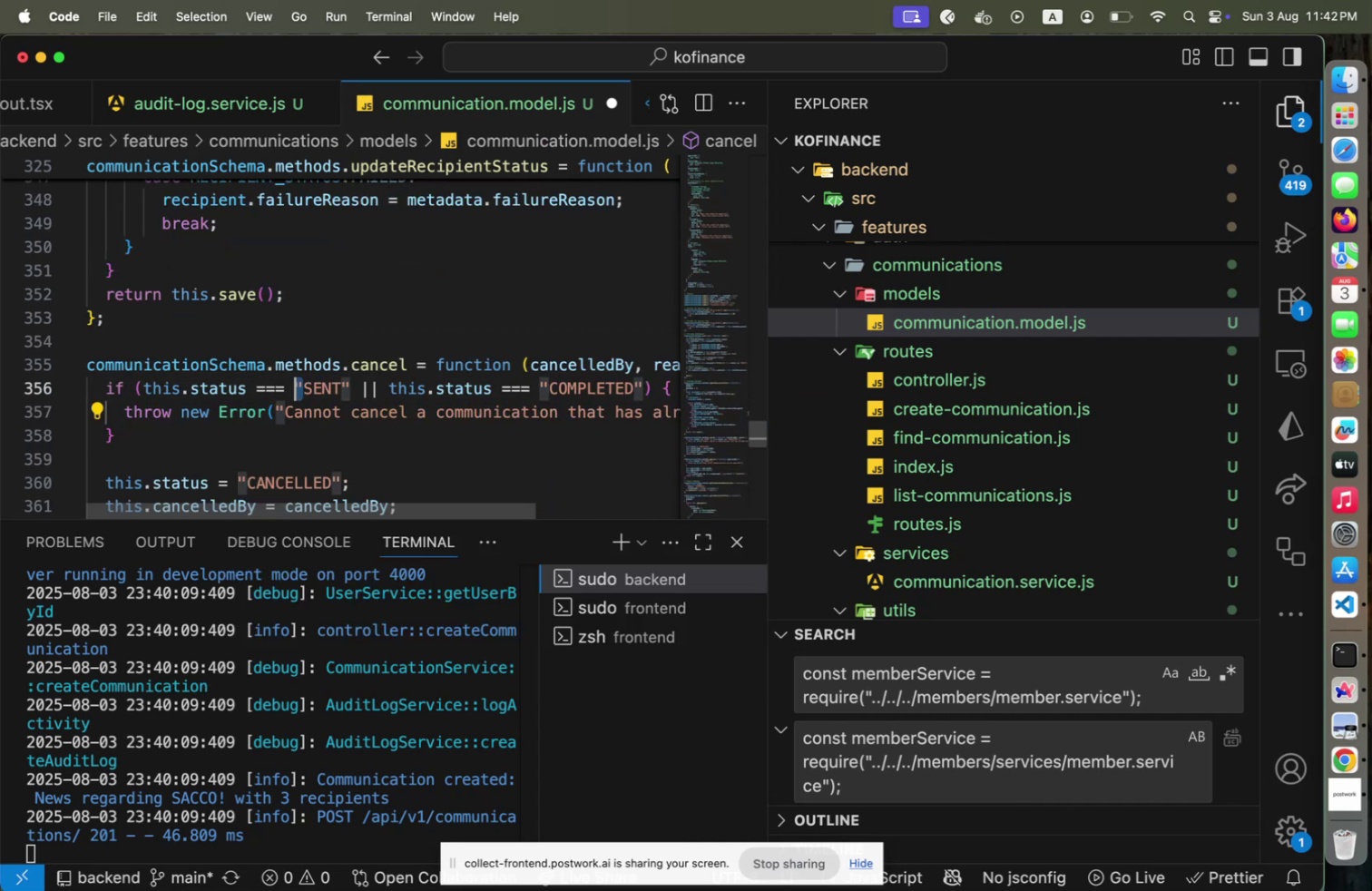 
type(COMM)
 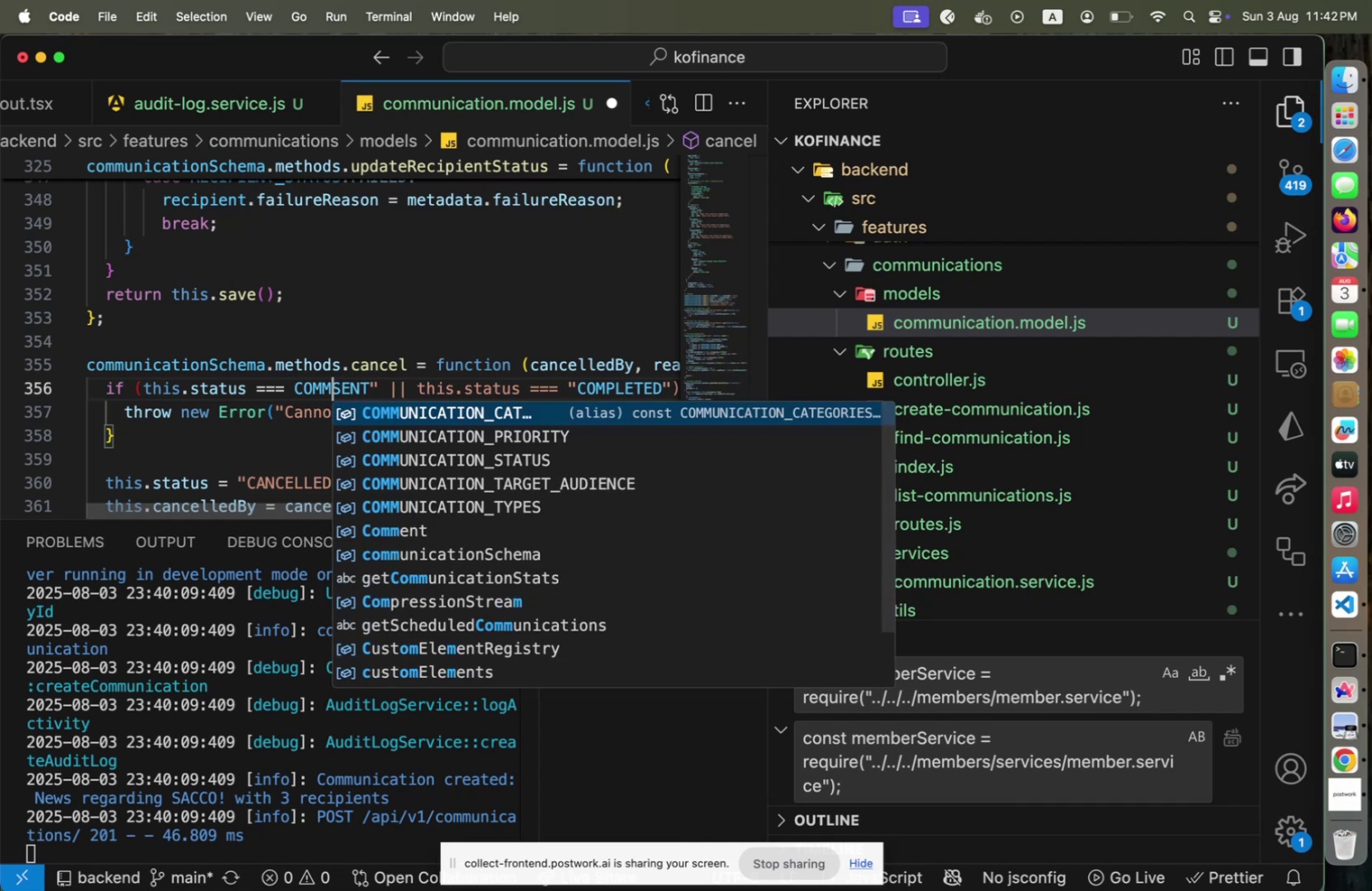 
key(ArrowDown)
 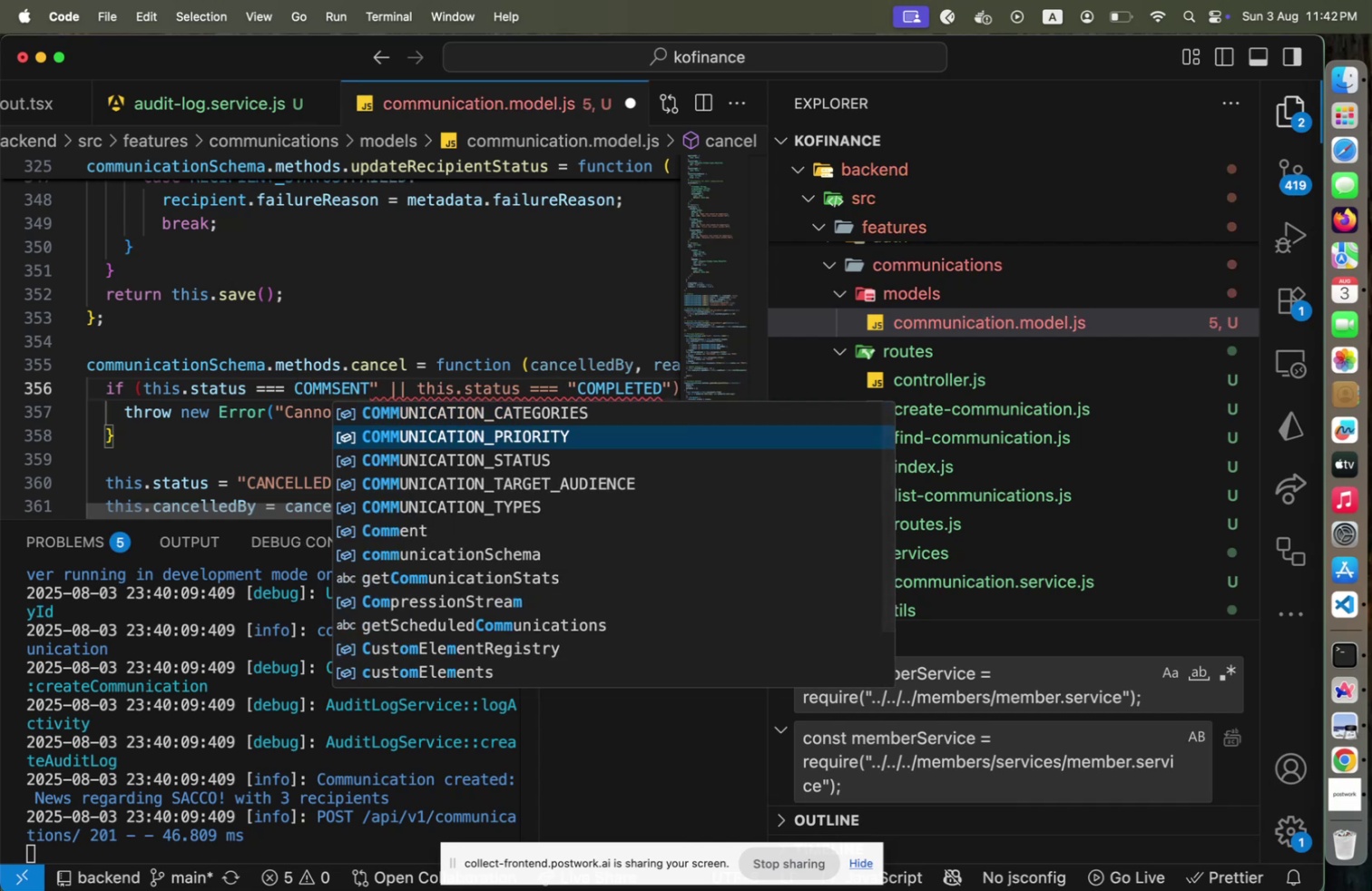 
key(ArrowDown)
 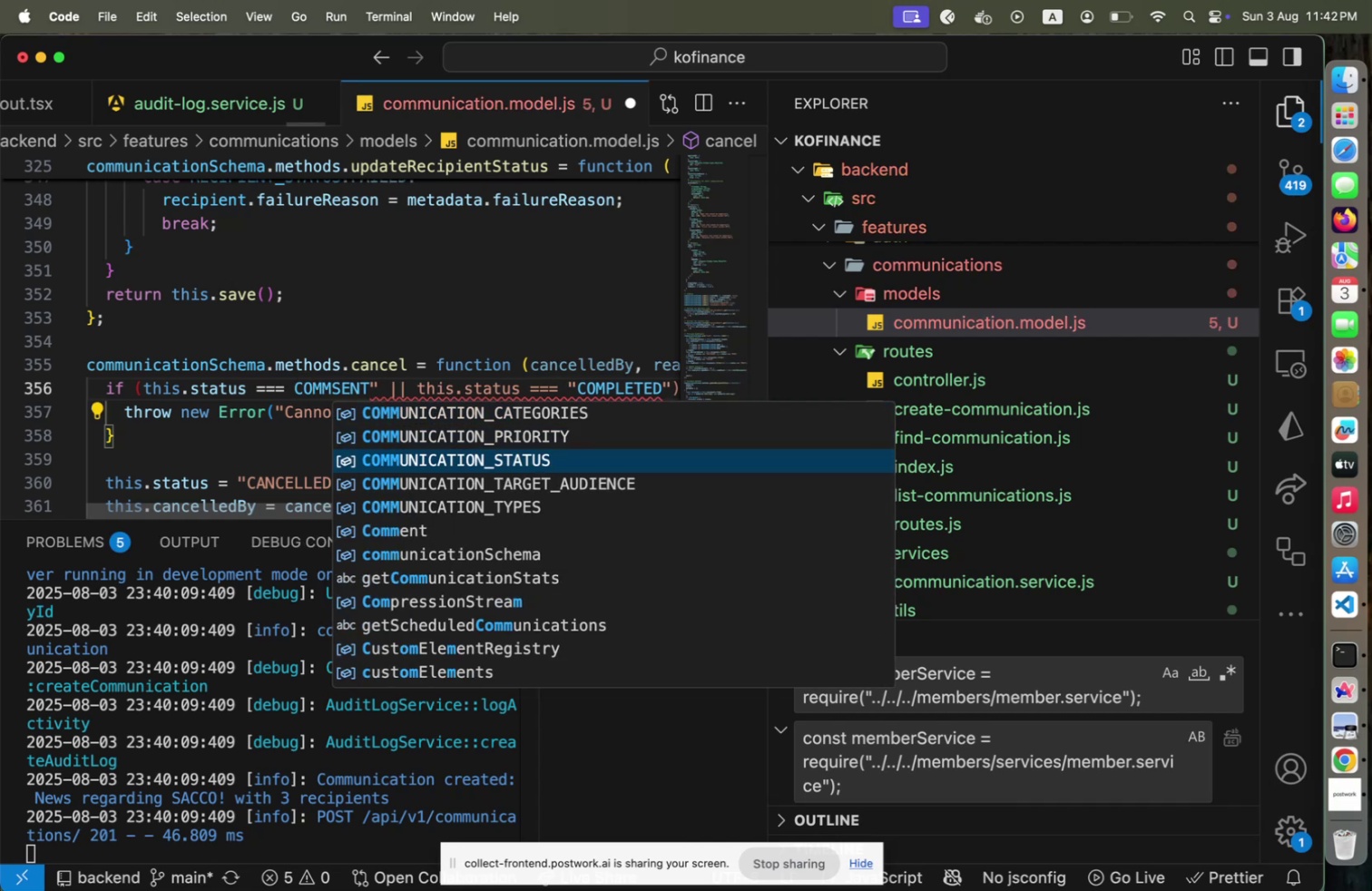 
key(Enter)
 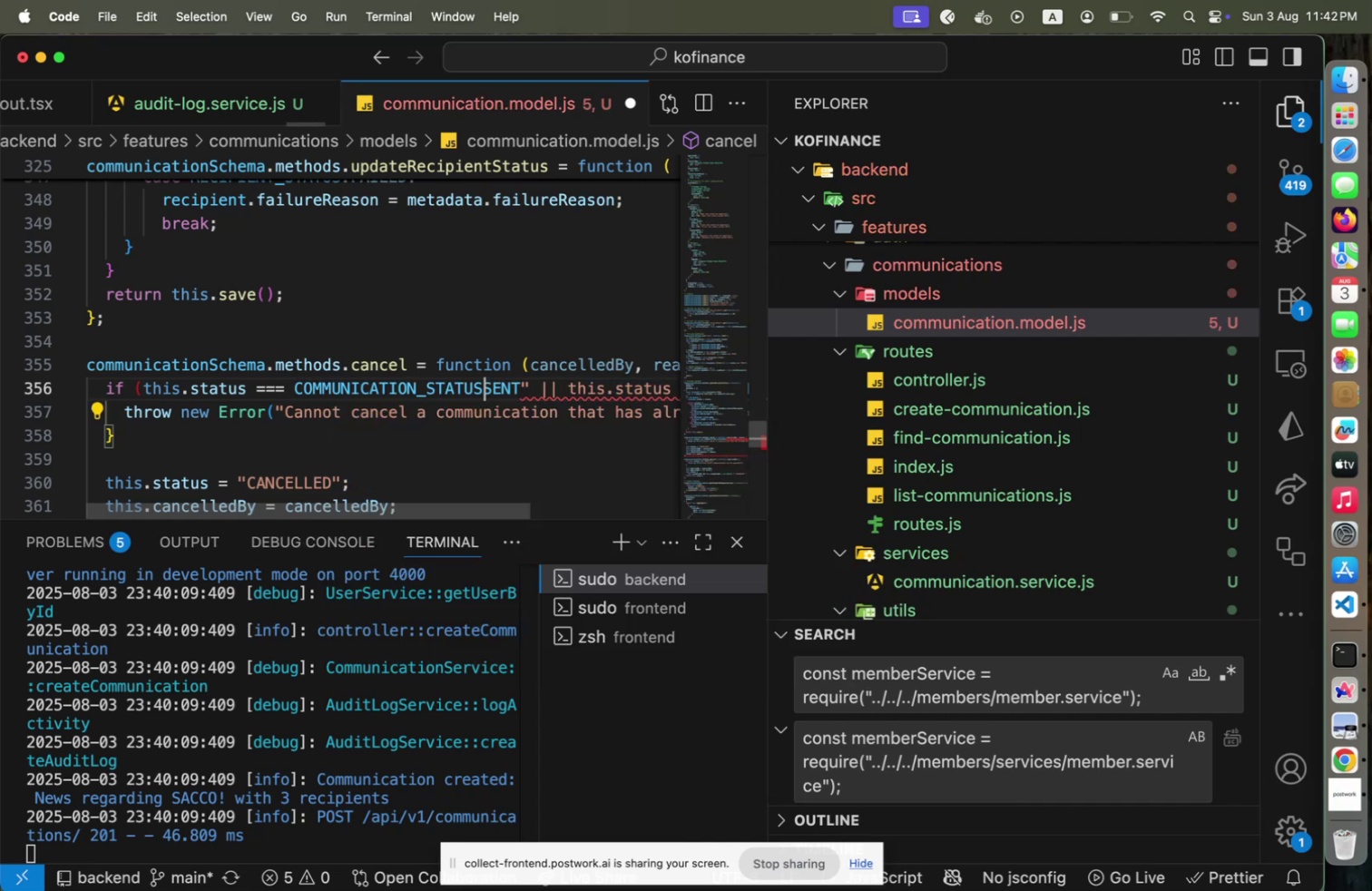 
key(Period)
 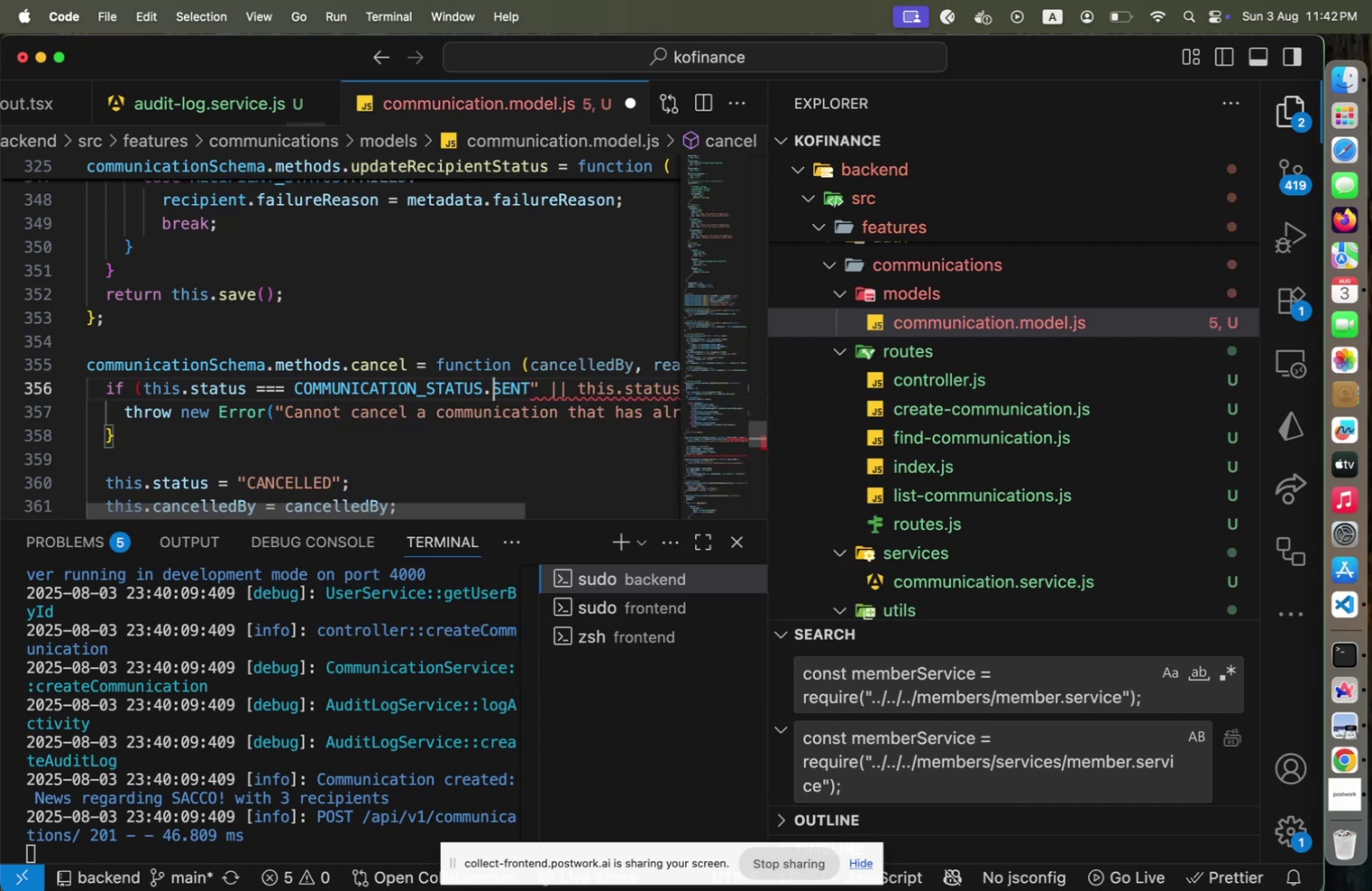 
key(ArrowRight)
 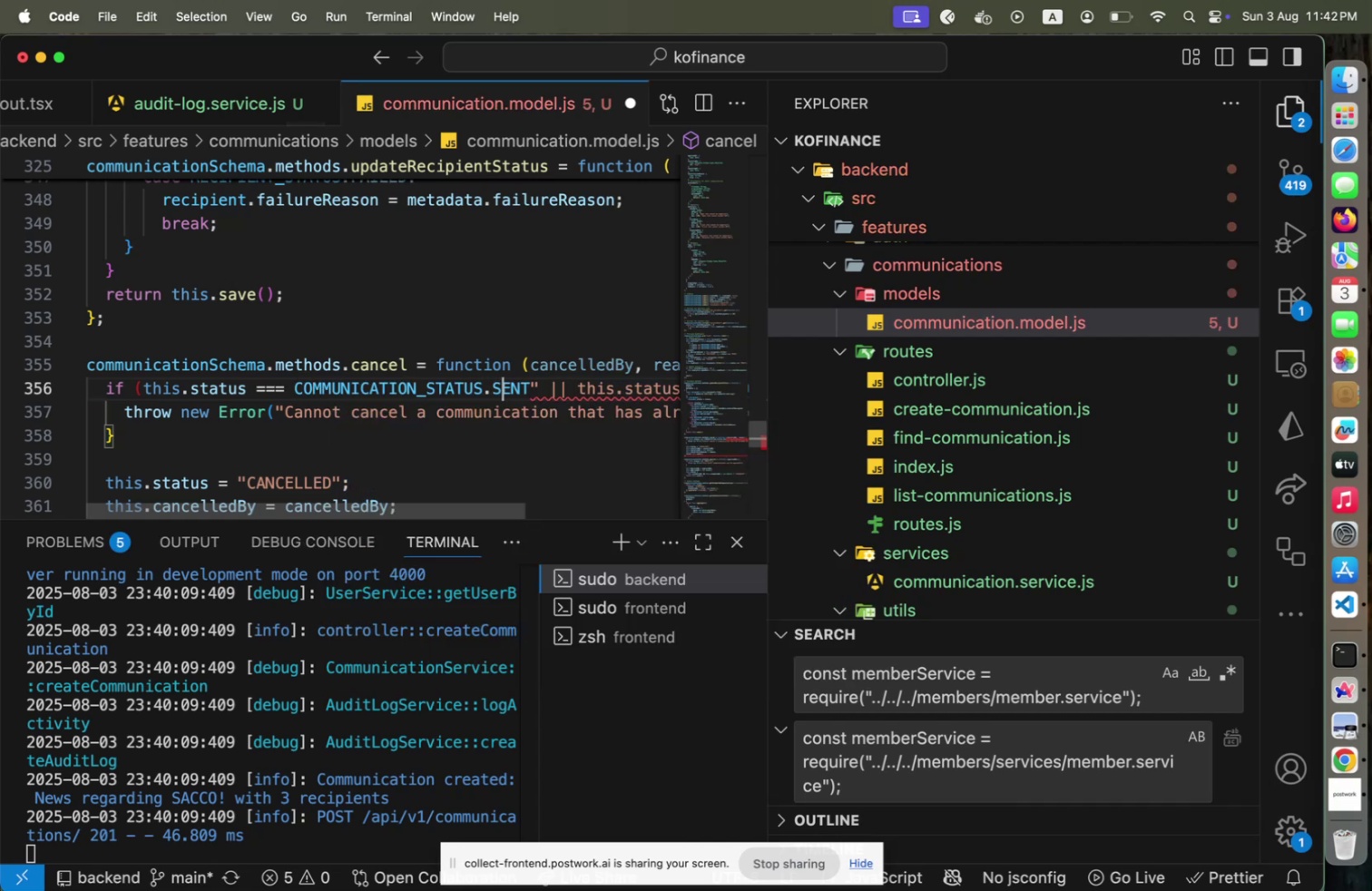 
key(ArrowRight)
 